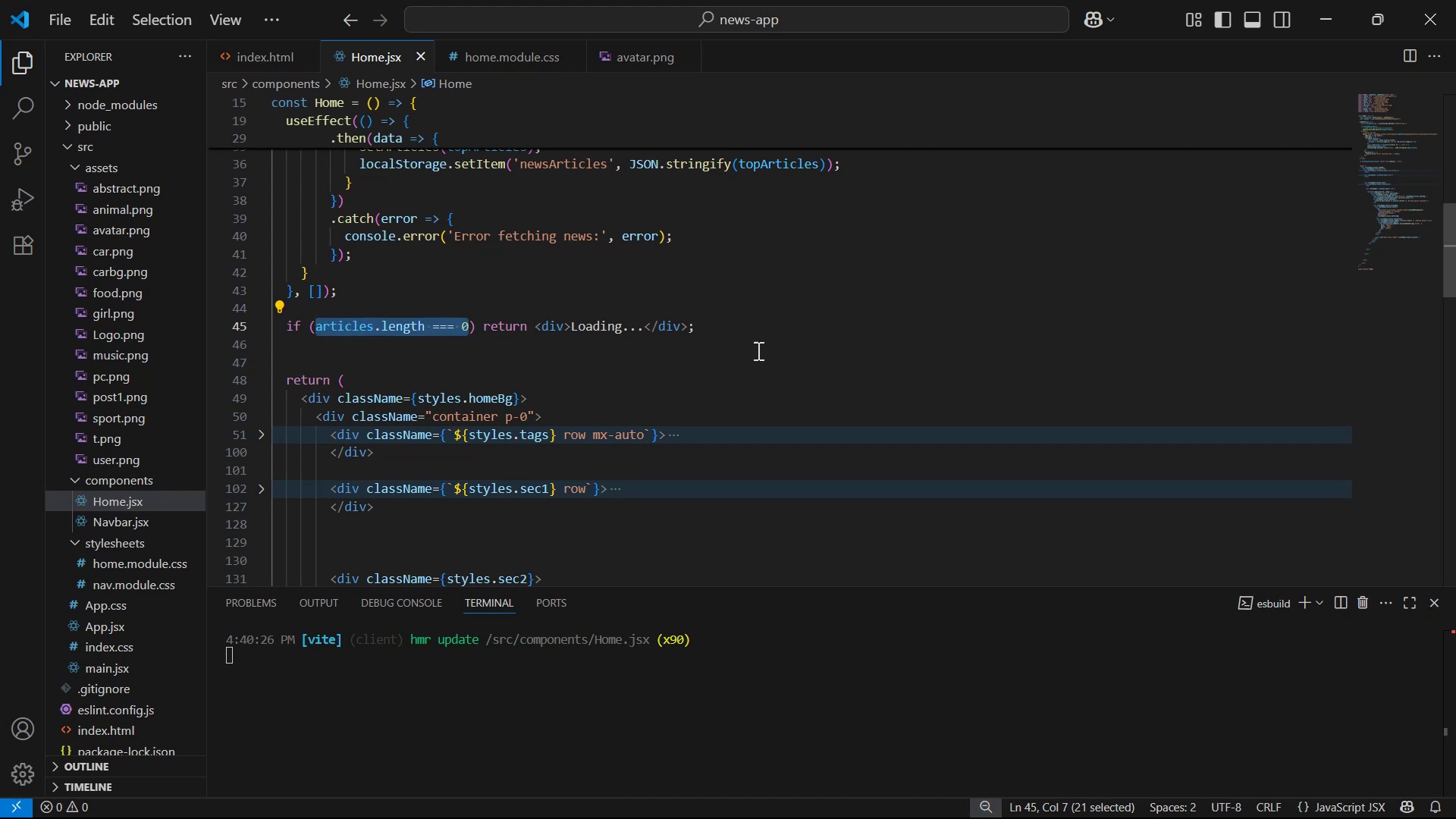 
scroll: coordinate [771, 366], scroll_direction: down, amount: 10.0
 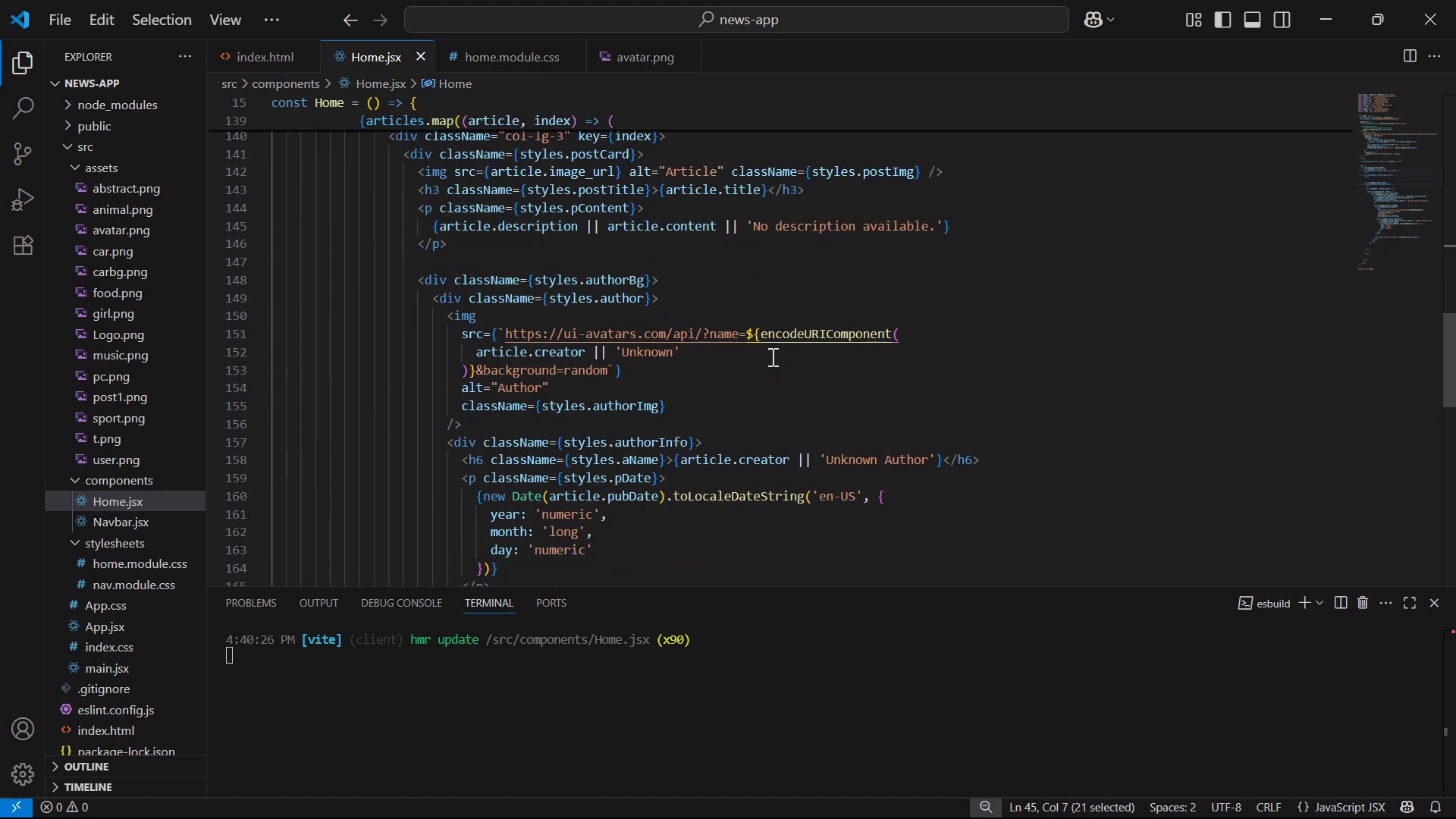 
scroll: coordinate [767, 359], scroll_direction: up, amount: 3.0
 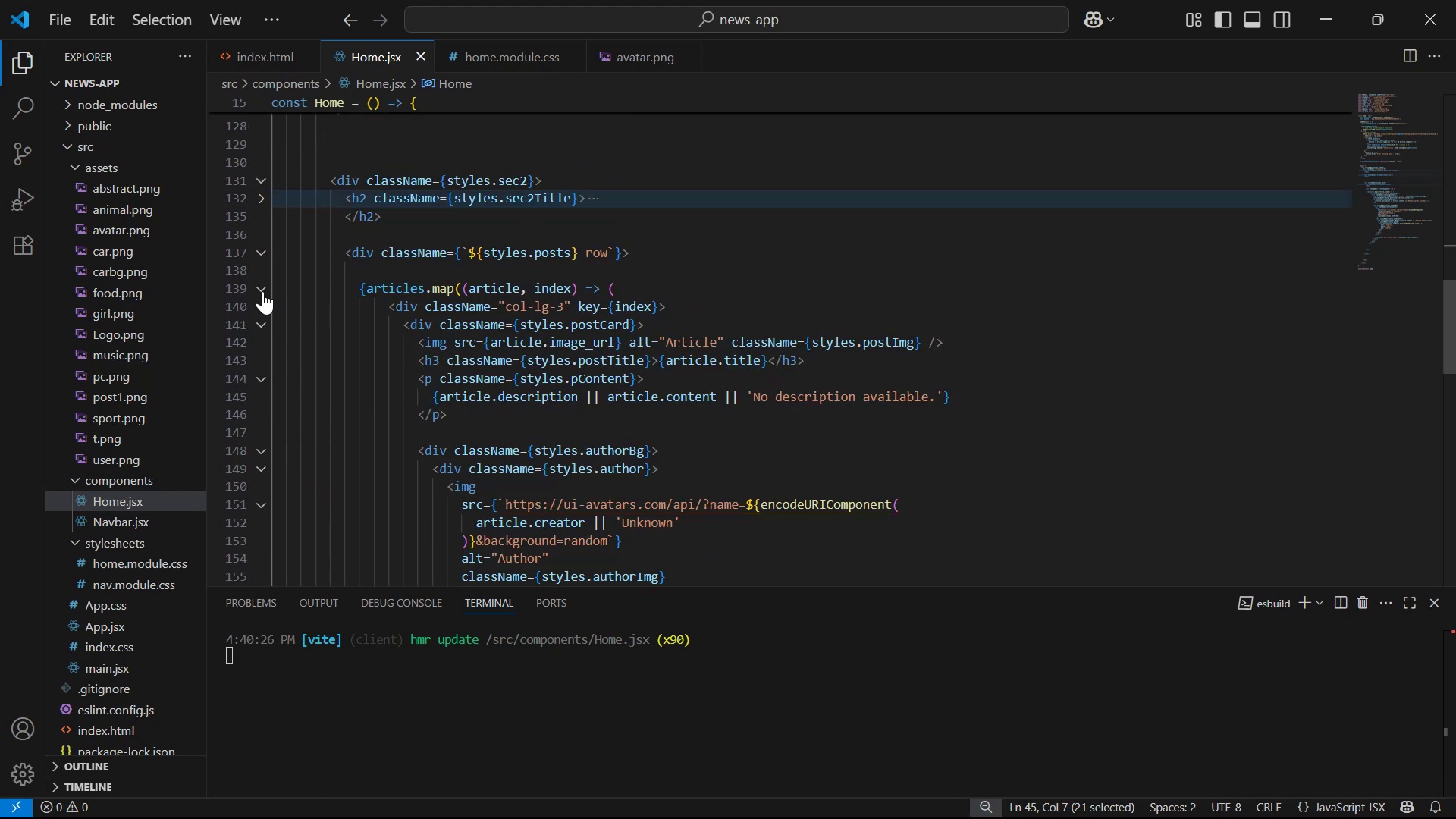 
left_click([261, 287])
 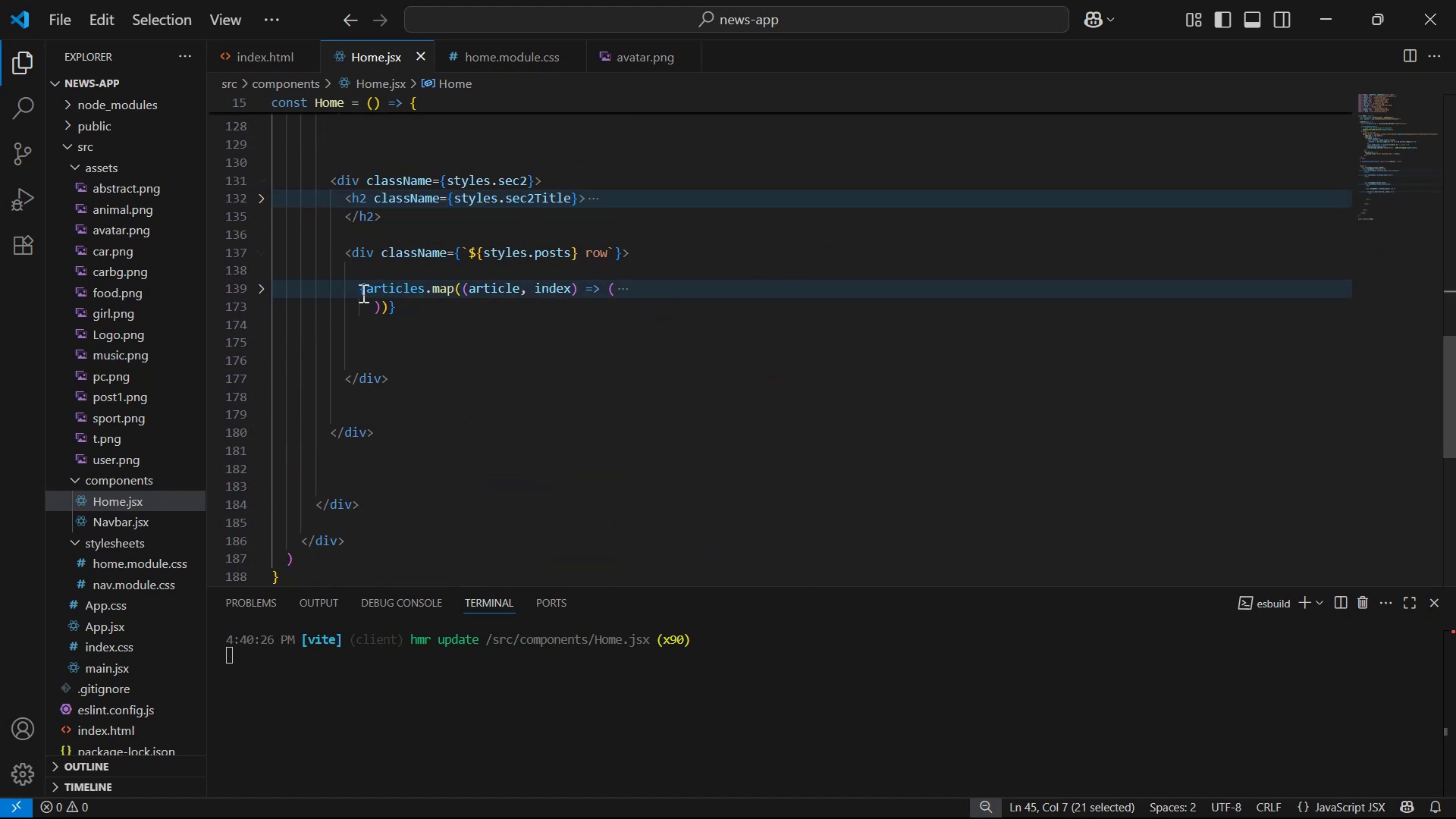 
left_click([363, 287])
 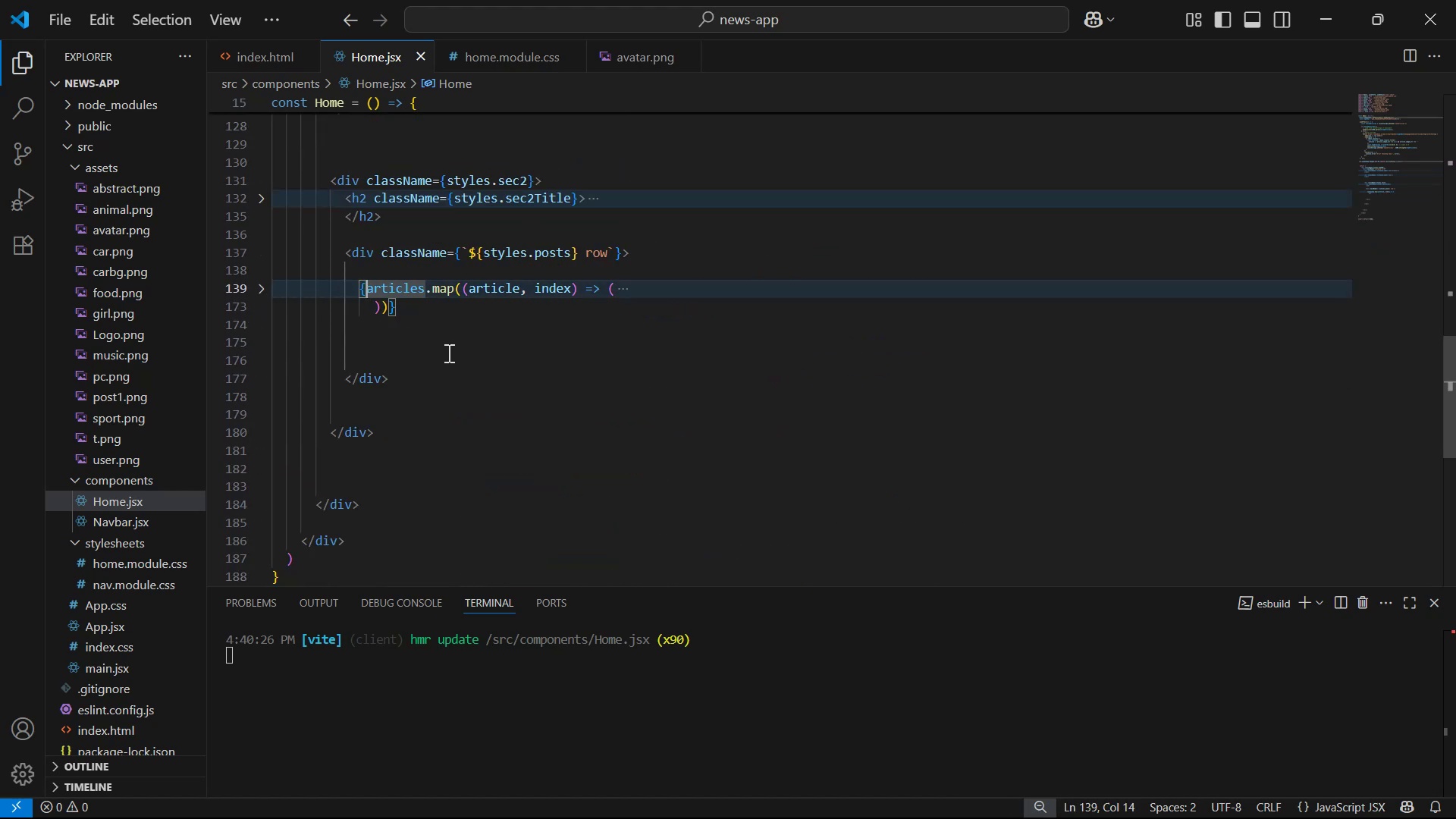 
key(Space)
 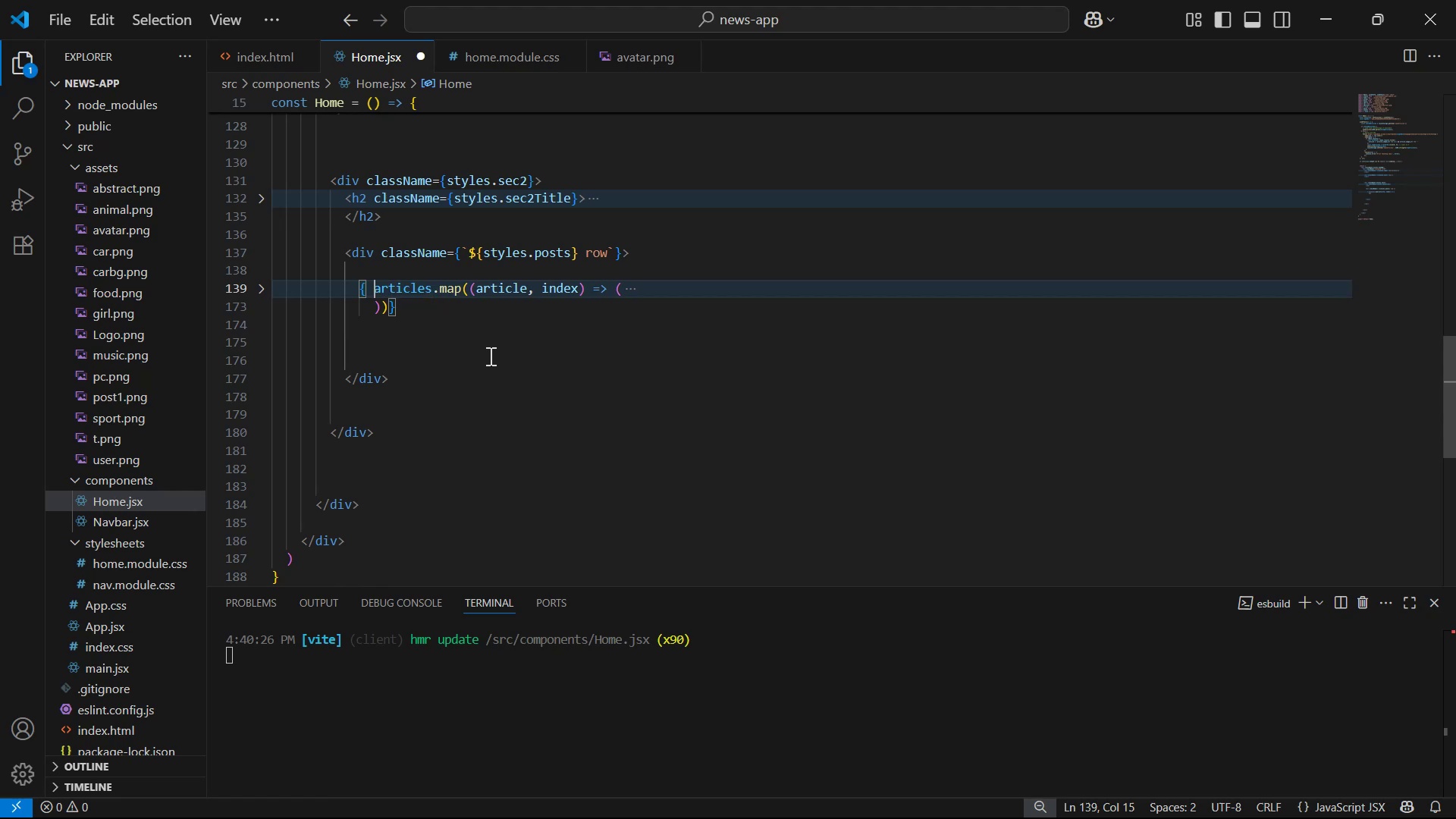 
key(Space)
 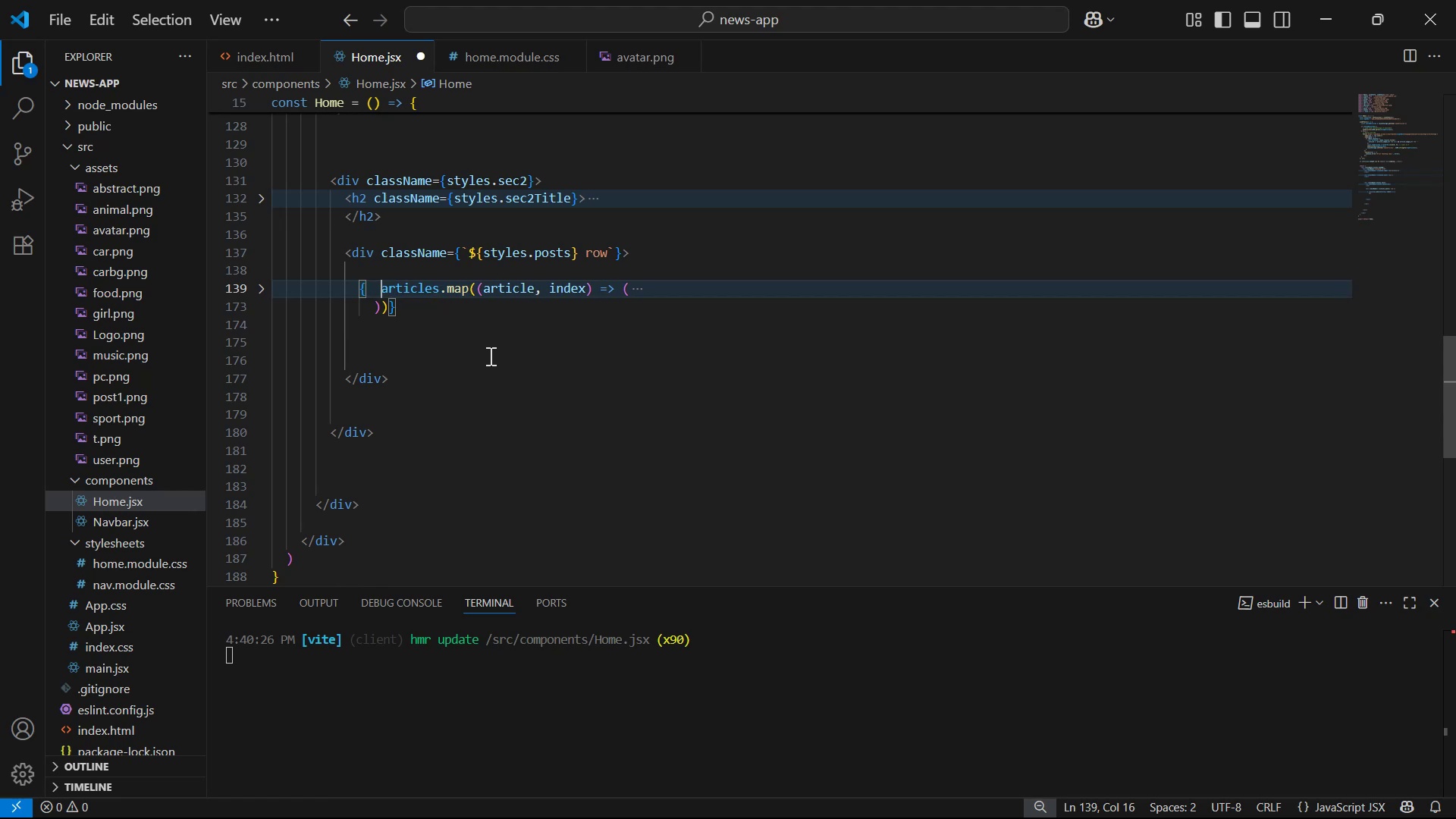 
key(ArrowLeft)
 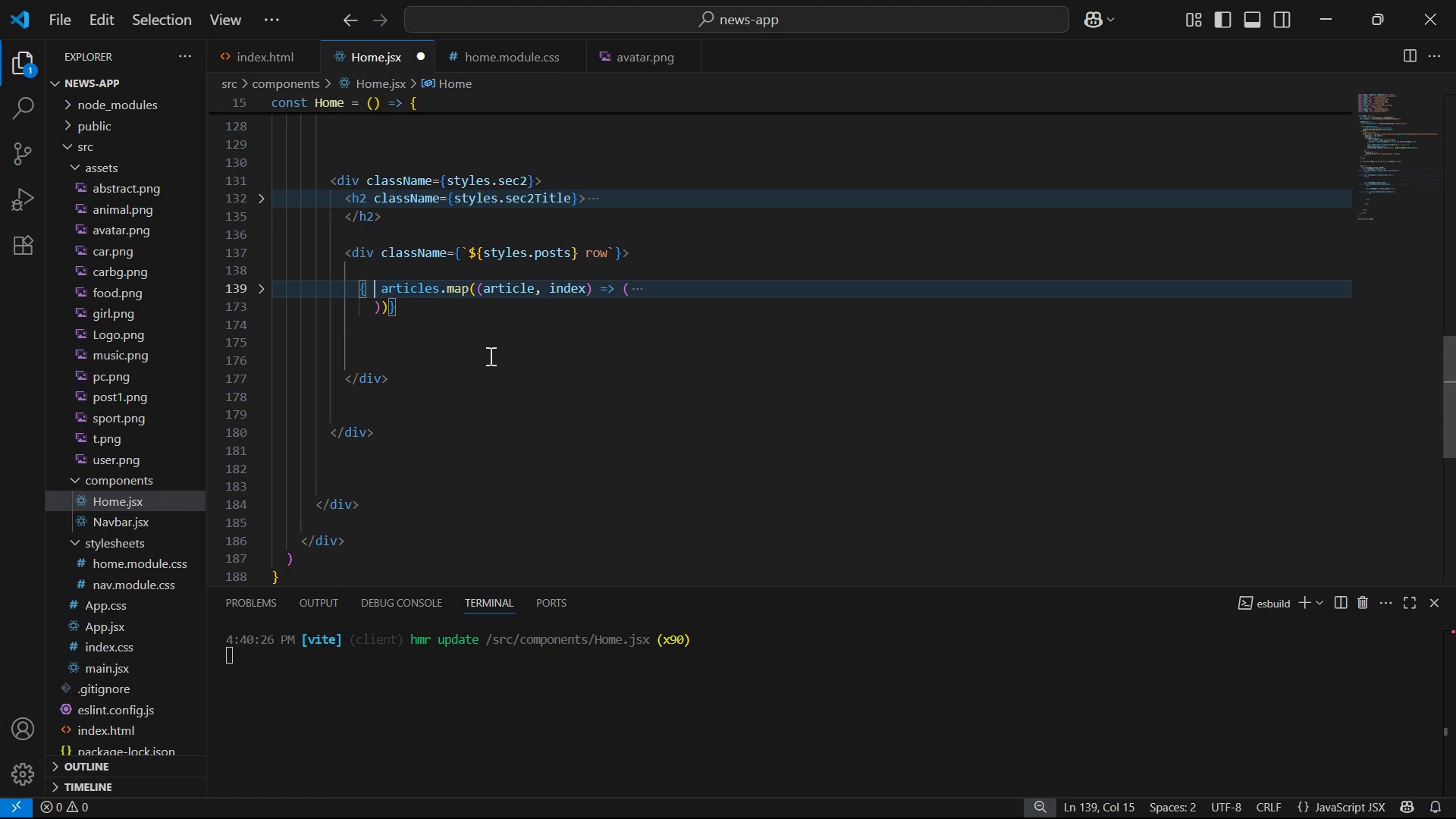 
key(Control+V)
 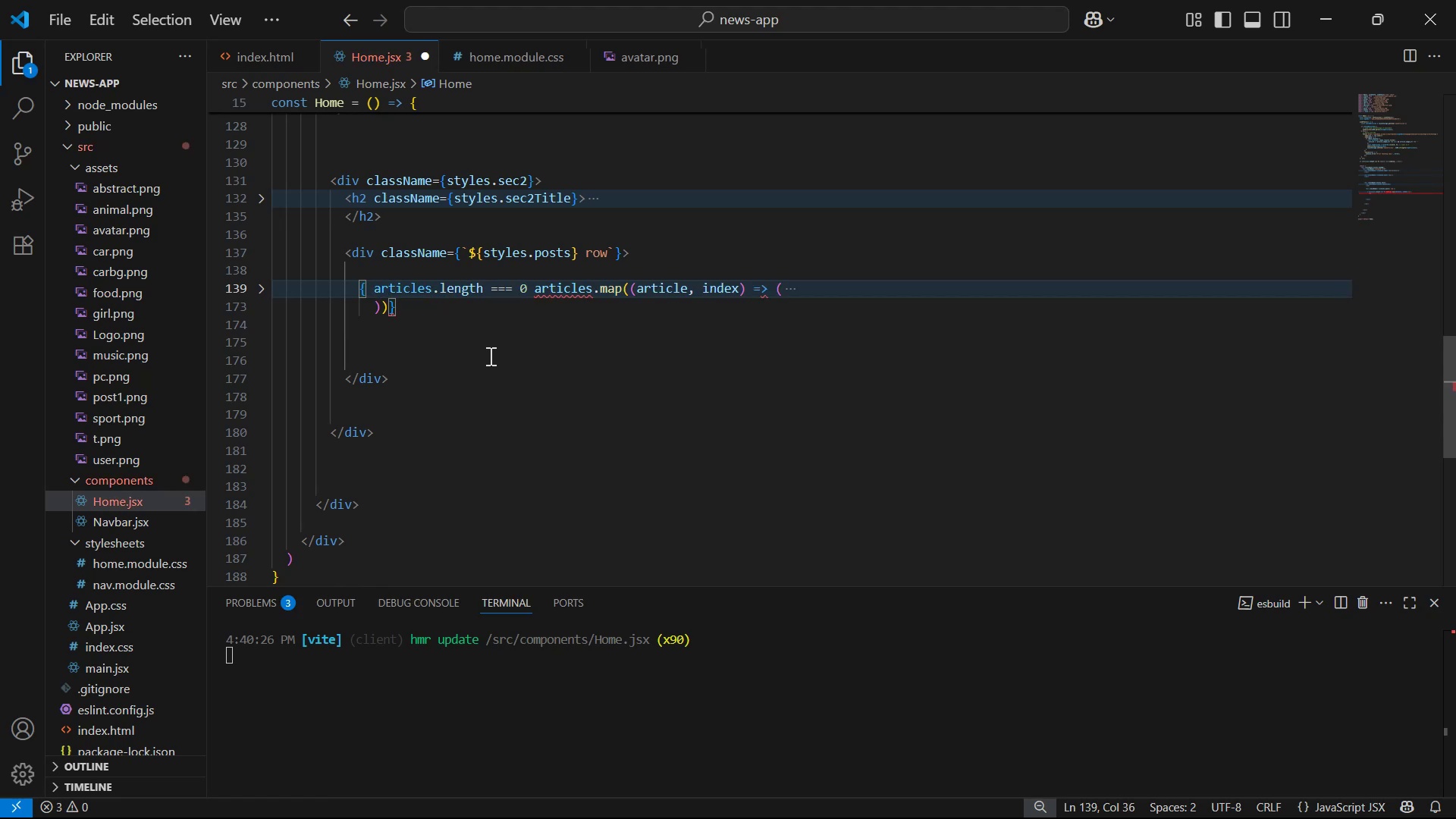 
key(Shift+Slash)
 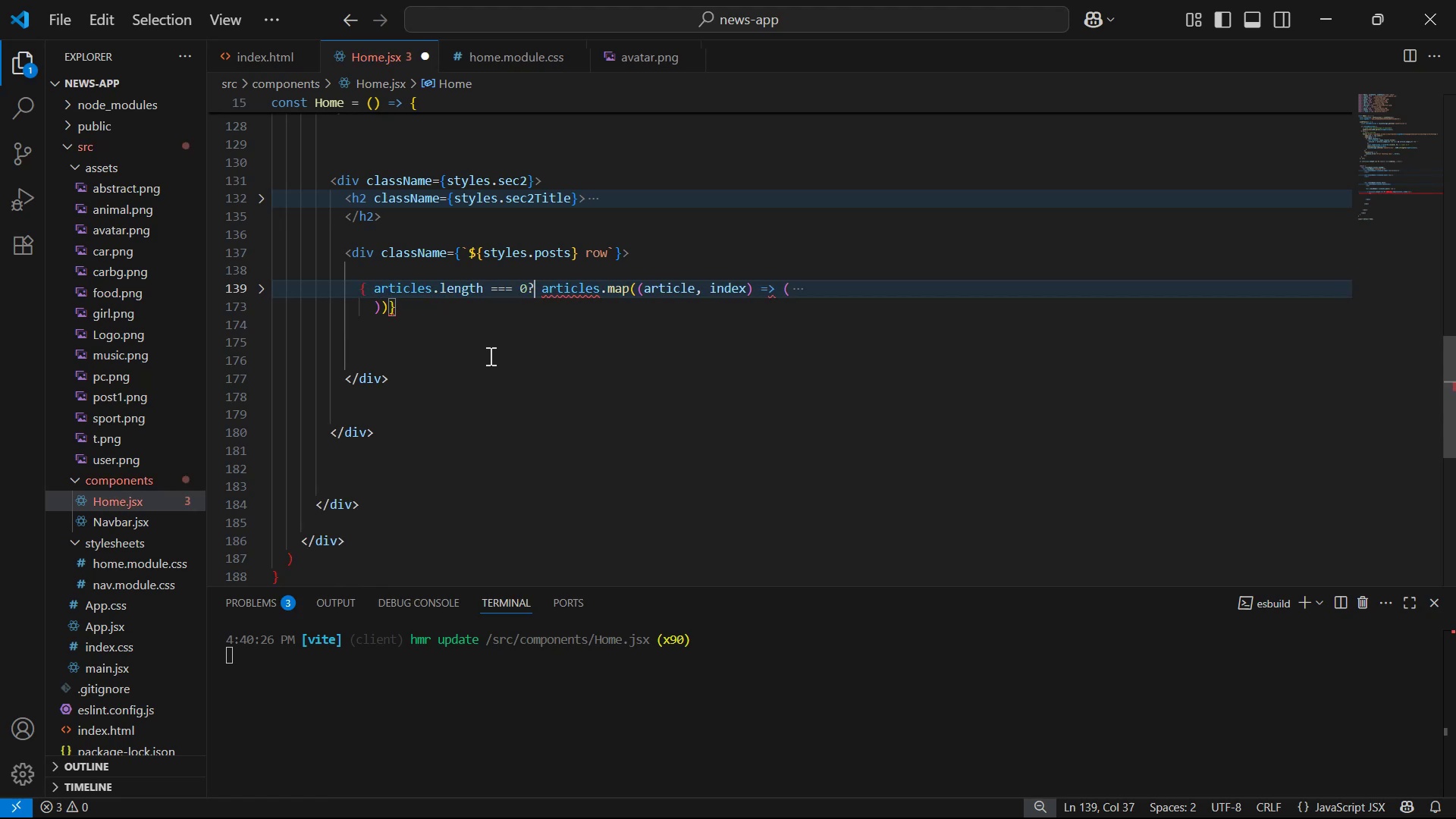 
key(Space)
 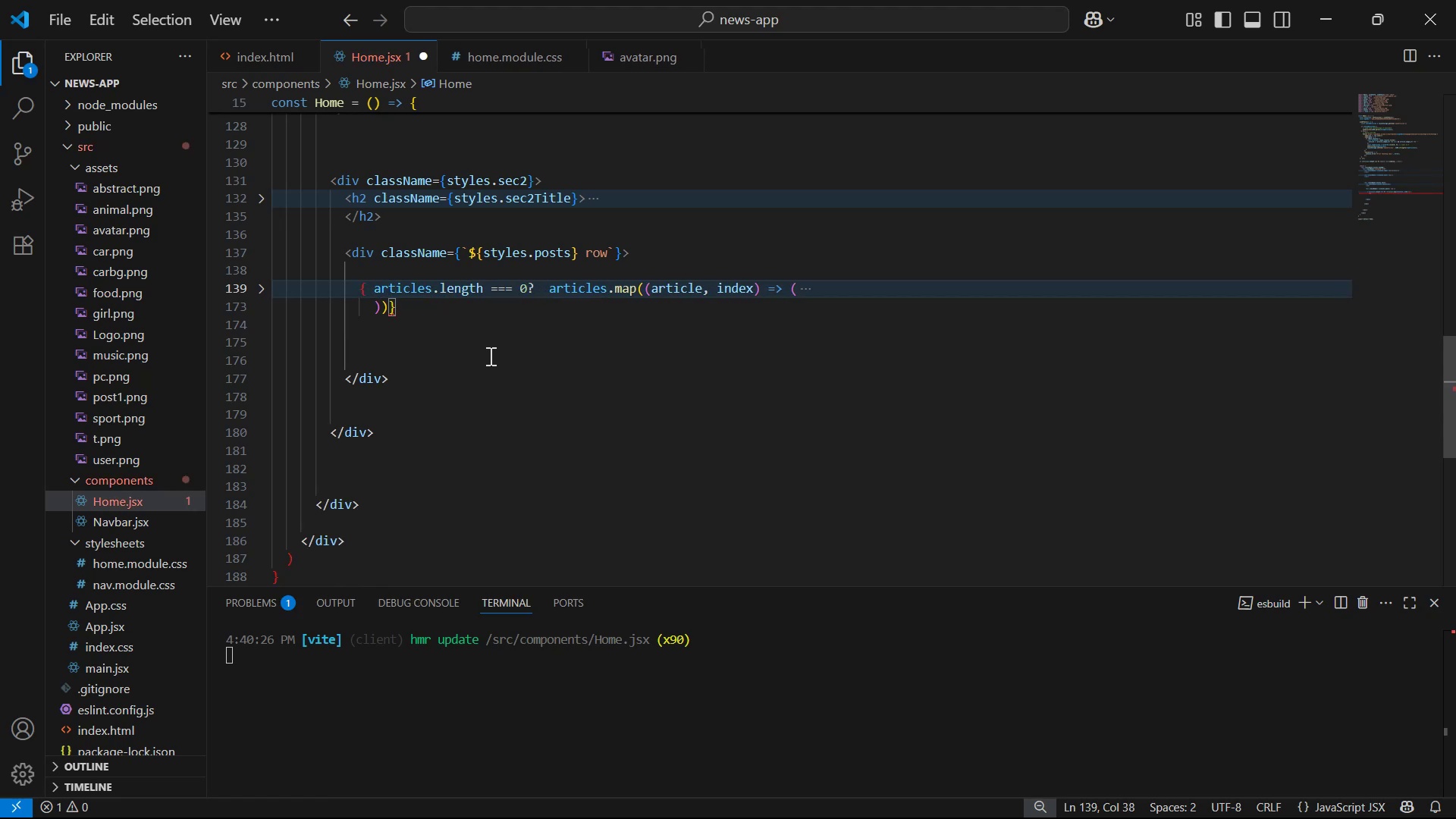 
key(ArrowLeft)
 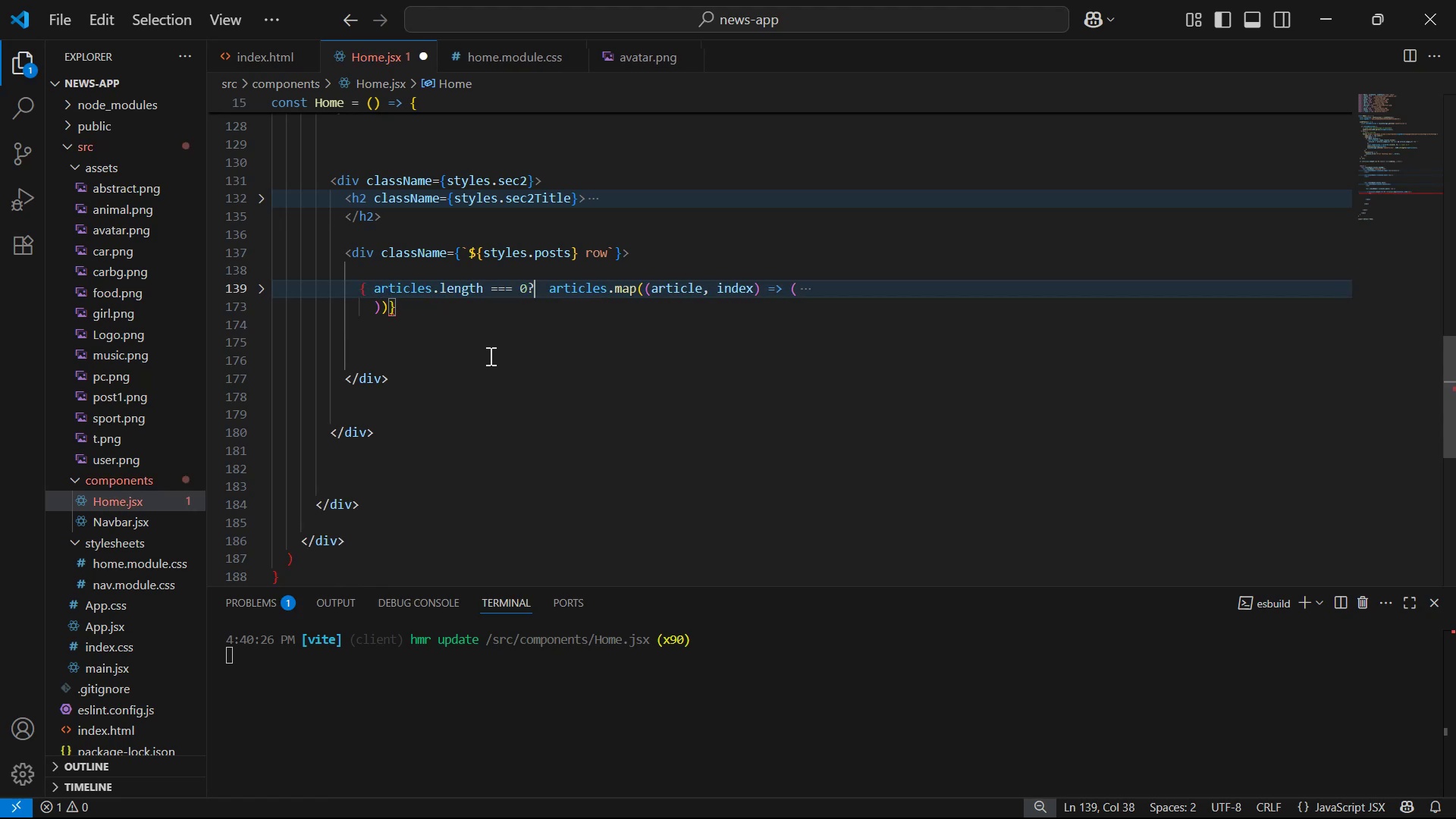 
key(ArrowLeft)
 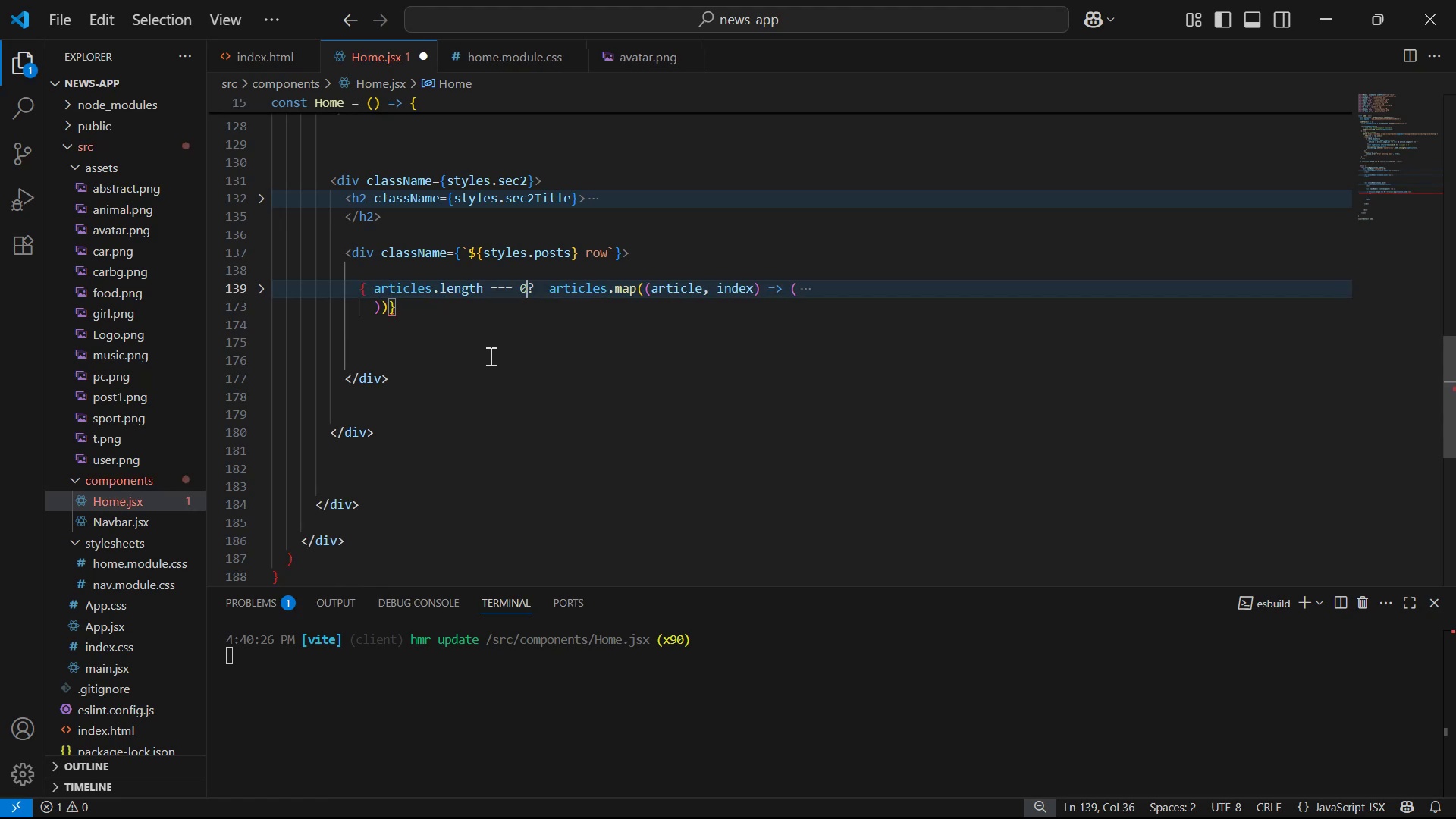 
key(Space)
 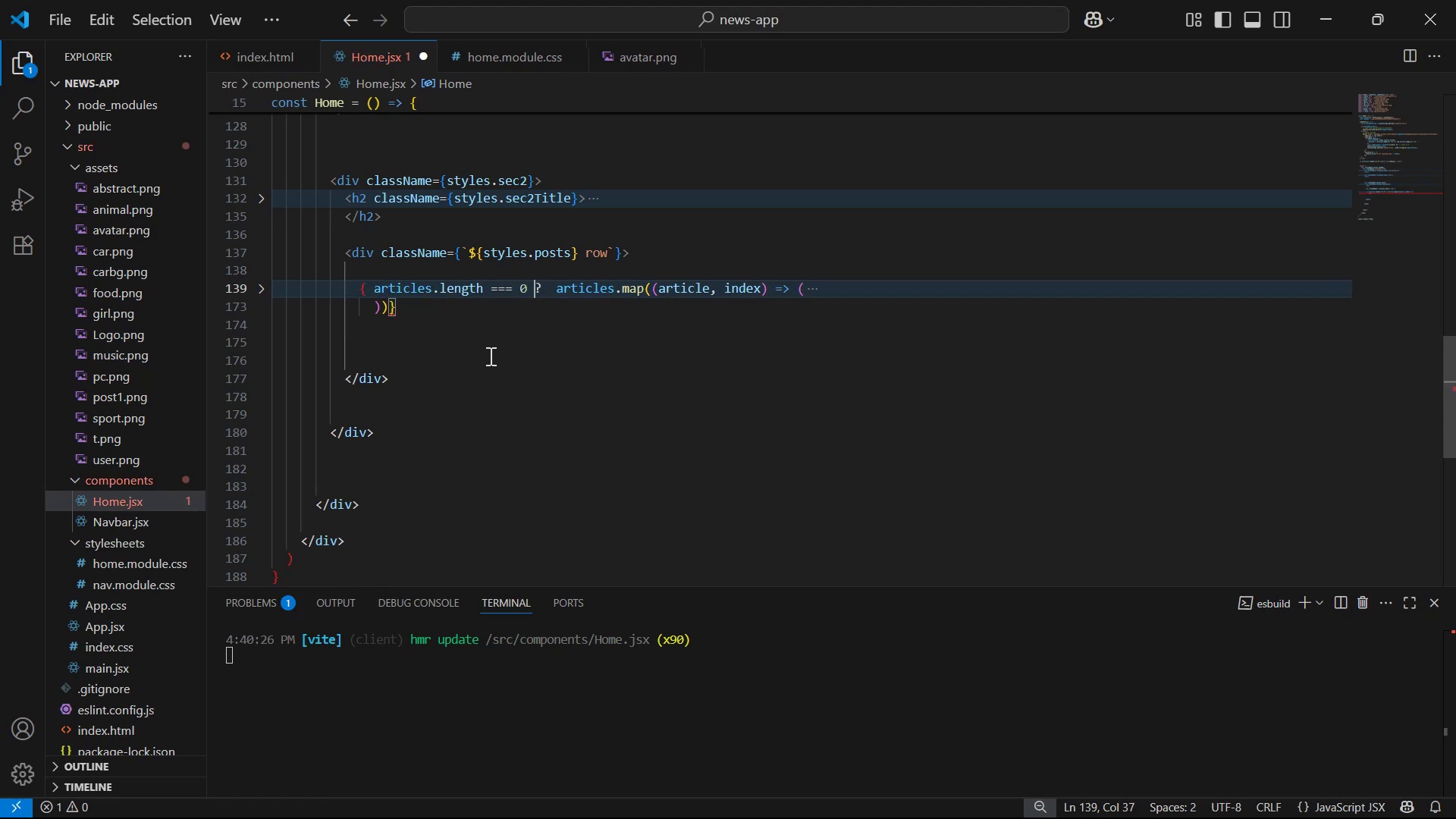 
key(ArrowRight)
 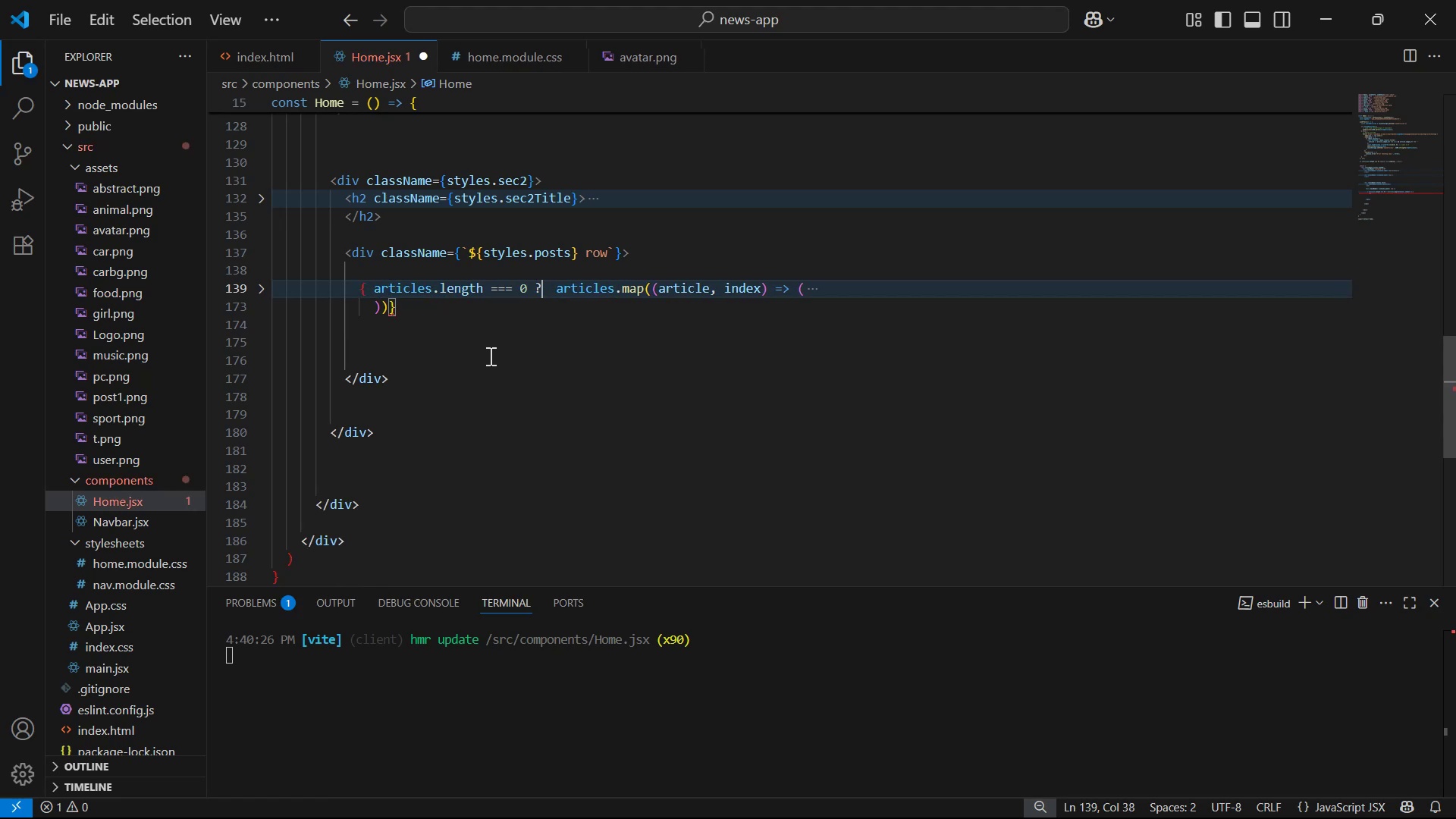 
key(ArrowRight)
 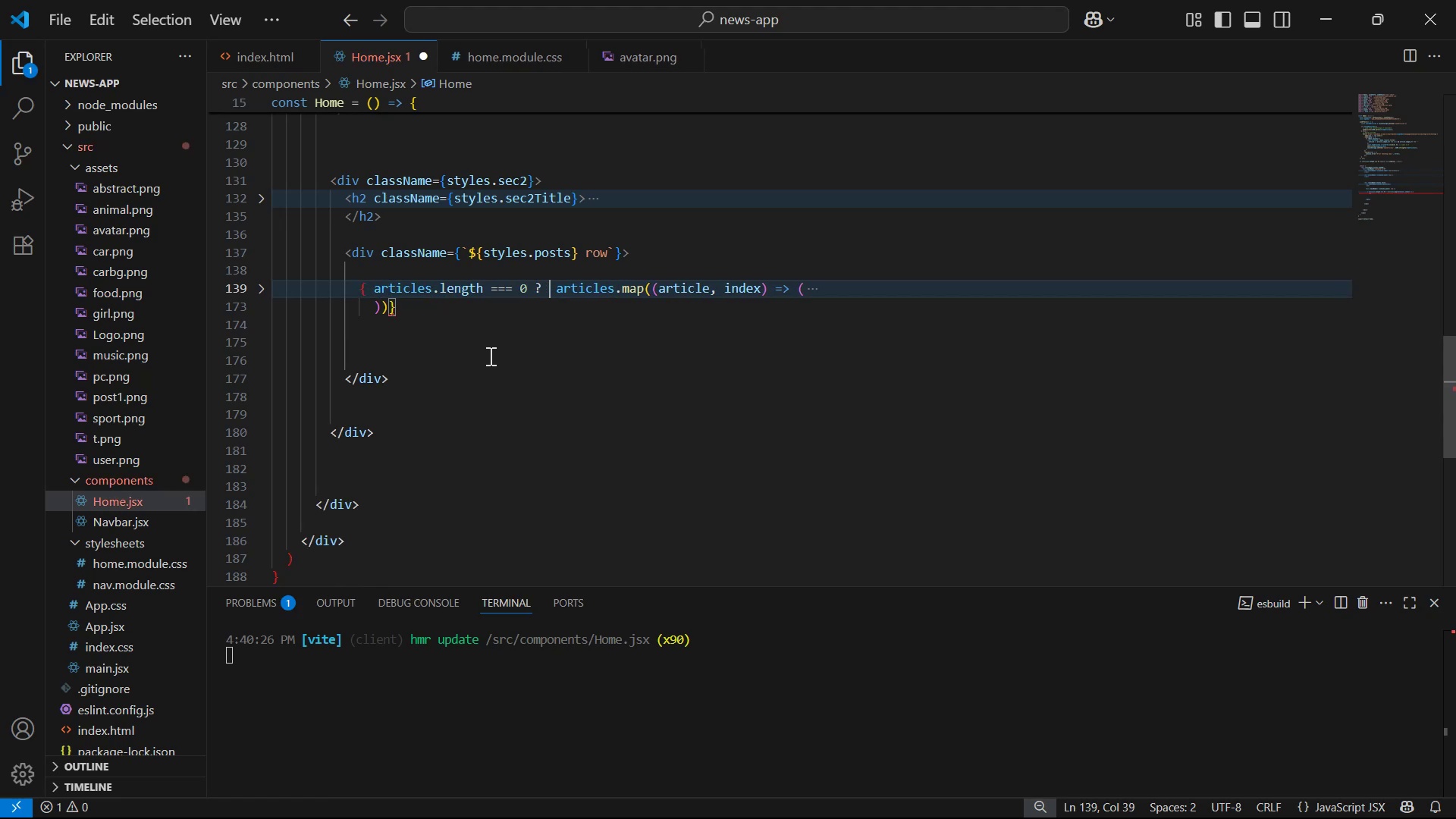 
key(Space)
 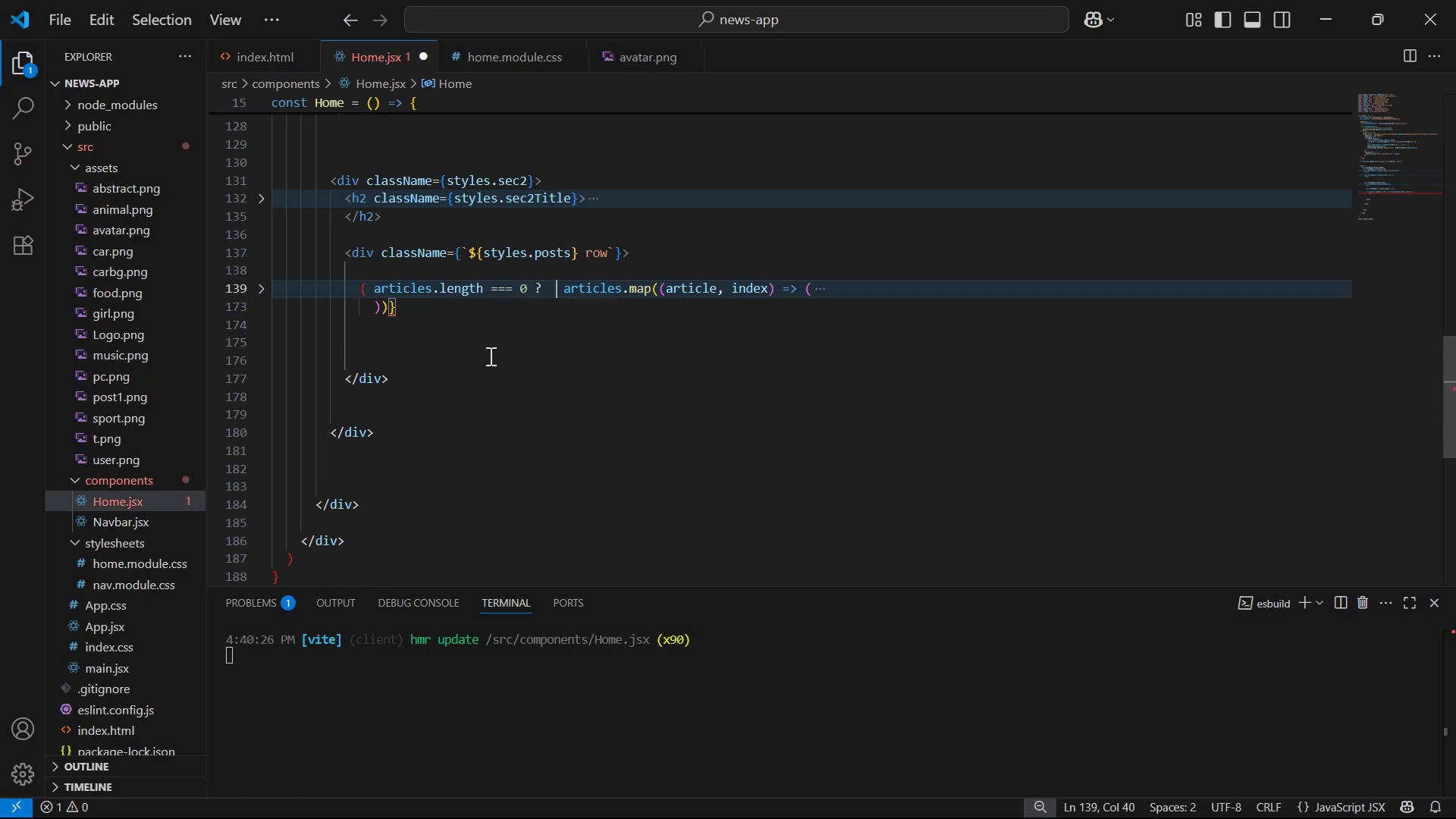 
key(Shift+Semicolon)
 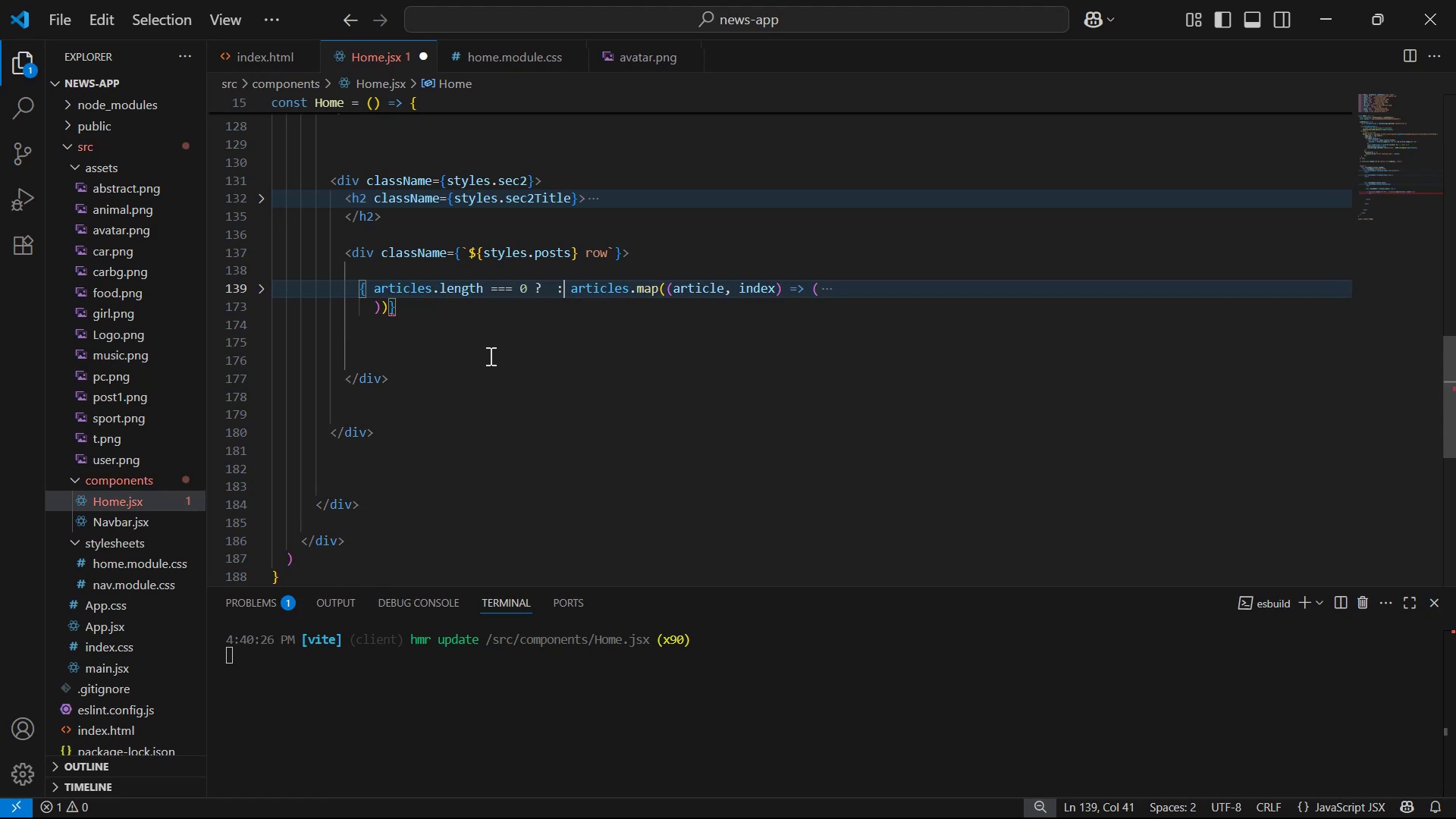 
key(ArrowLeft)
 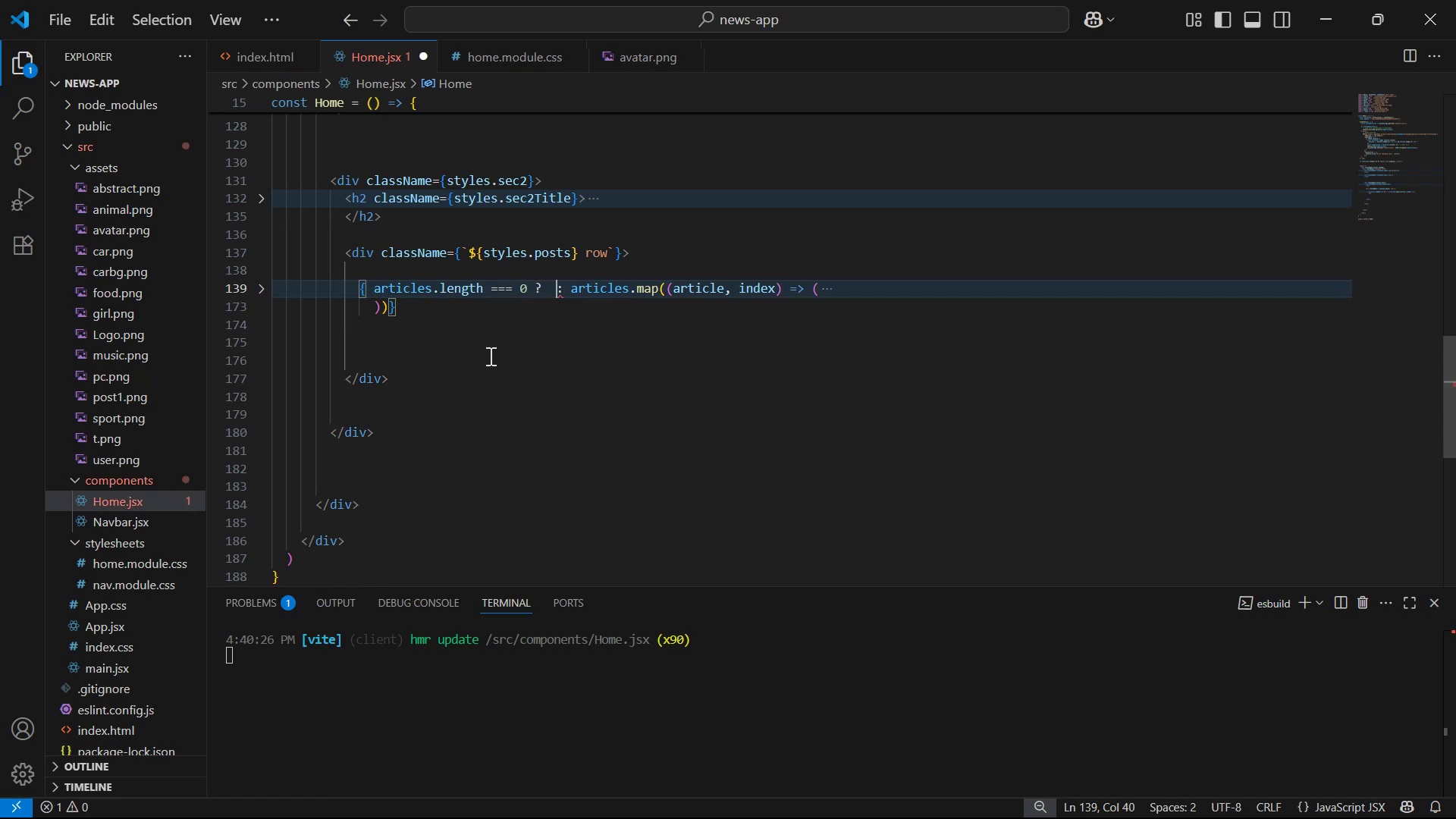 
key(ArrowLeft)
 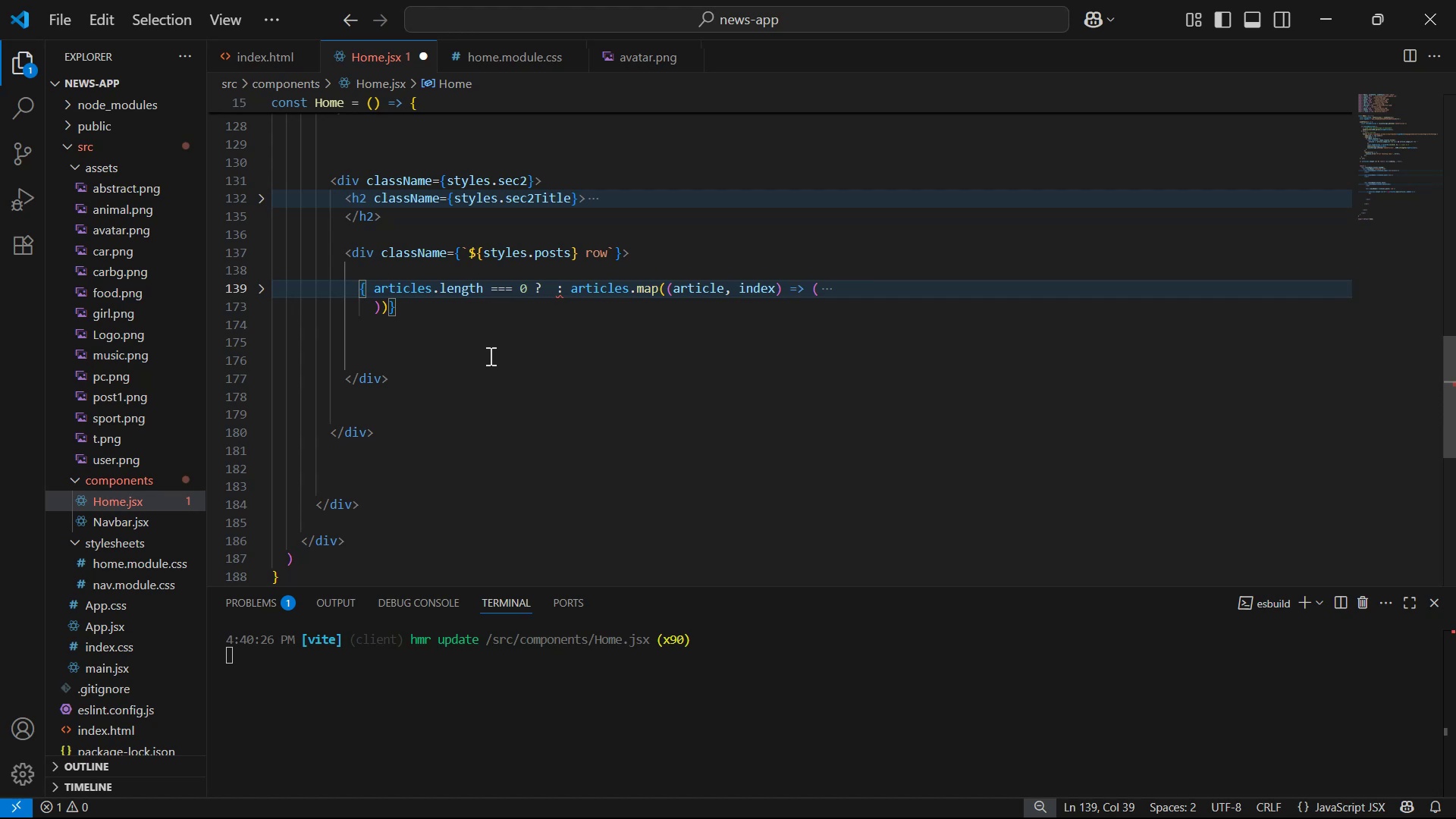 
wait(7.84)
 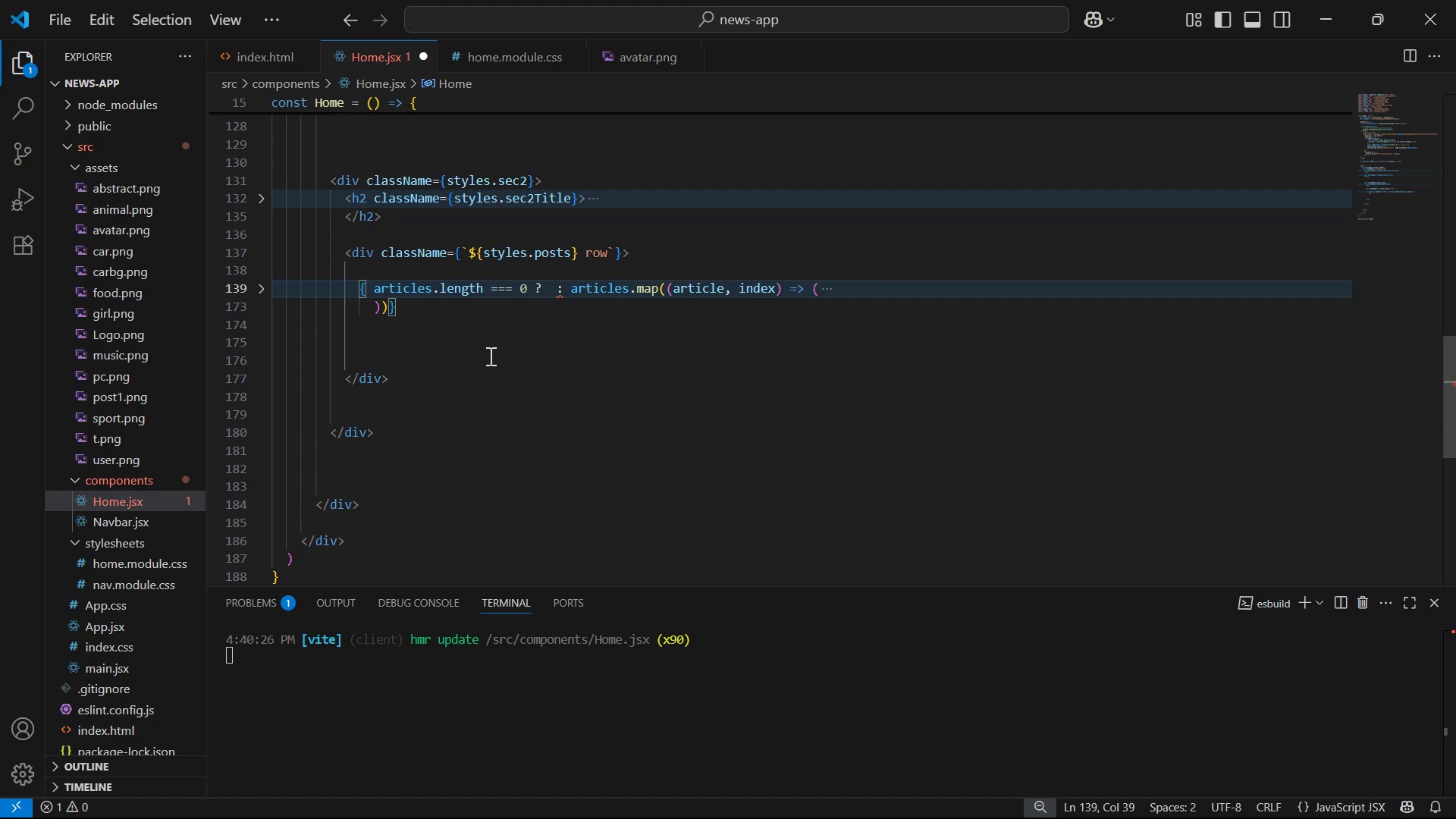 
scroll: coordinate [635, 425], scroll_direction: up, amount: 21.0
 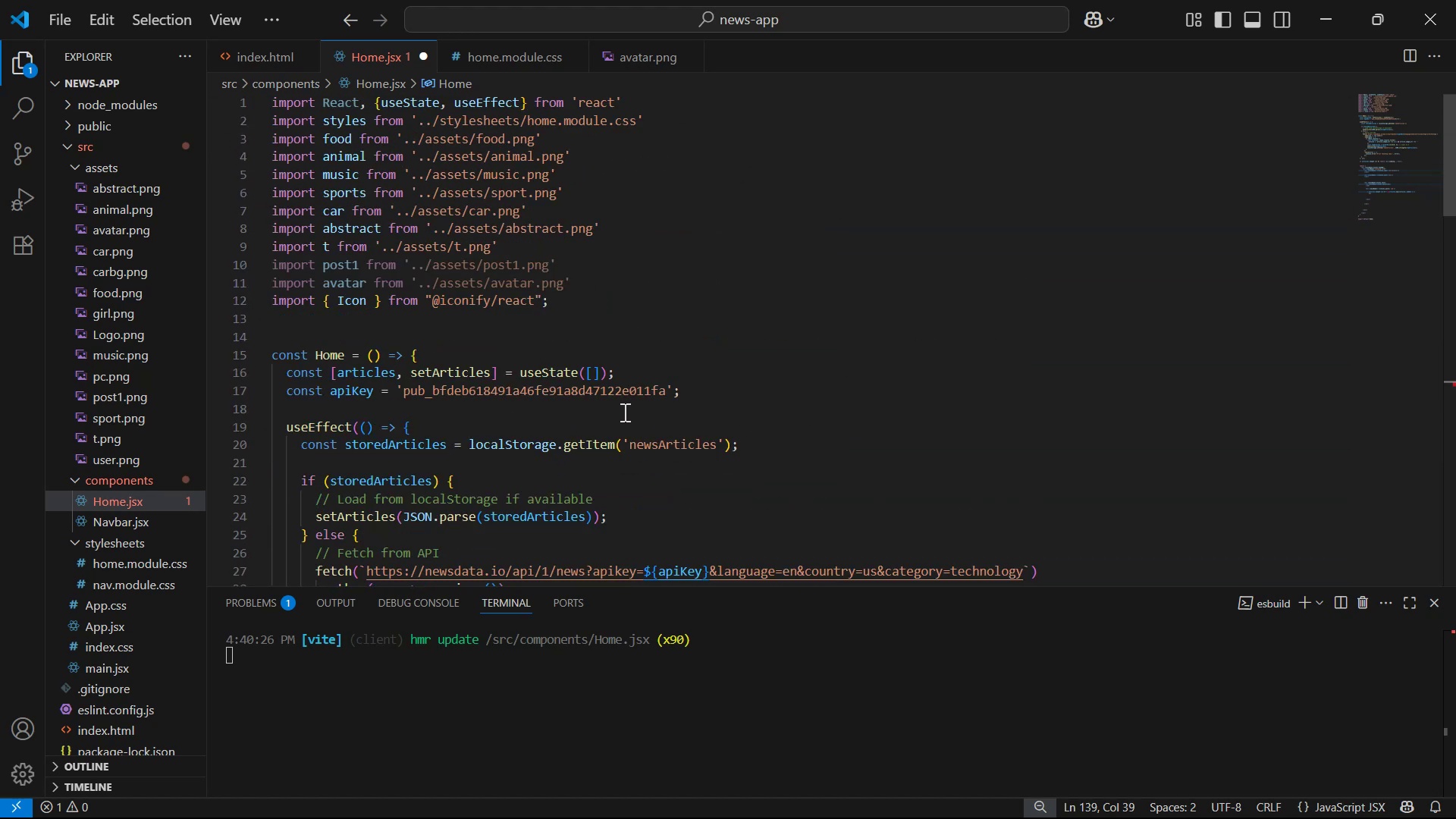 
scroll: coordinate [601, 430], scroll_direction: down, amount: 15.0
 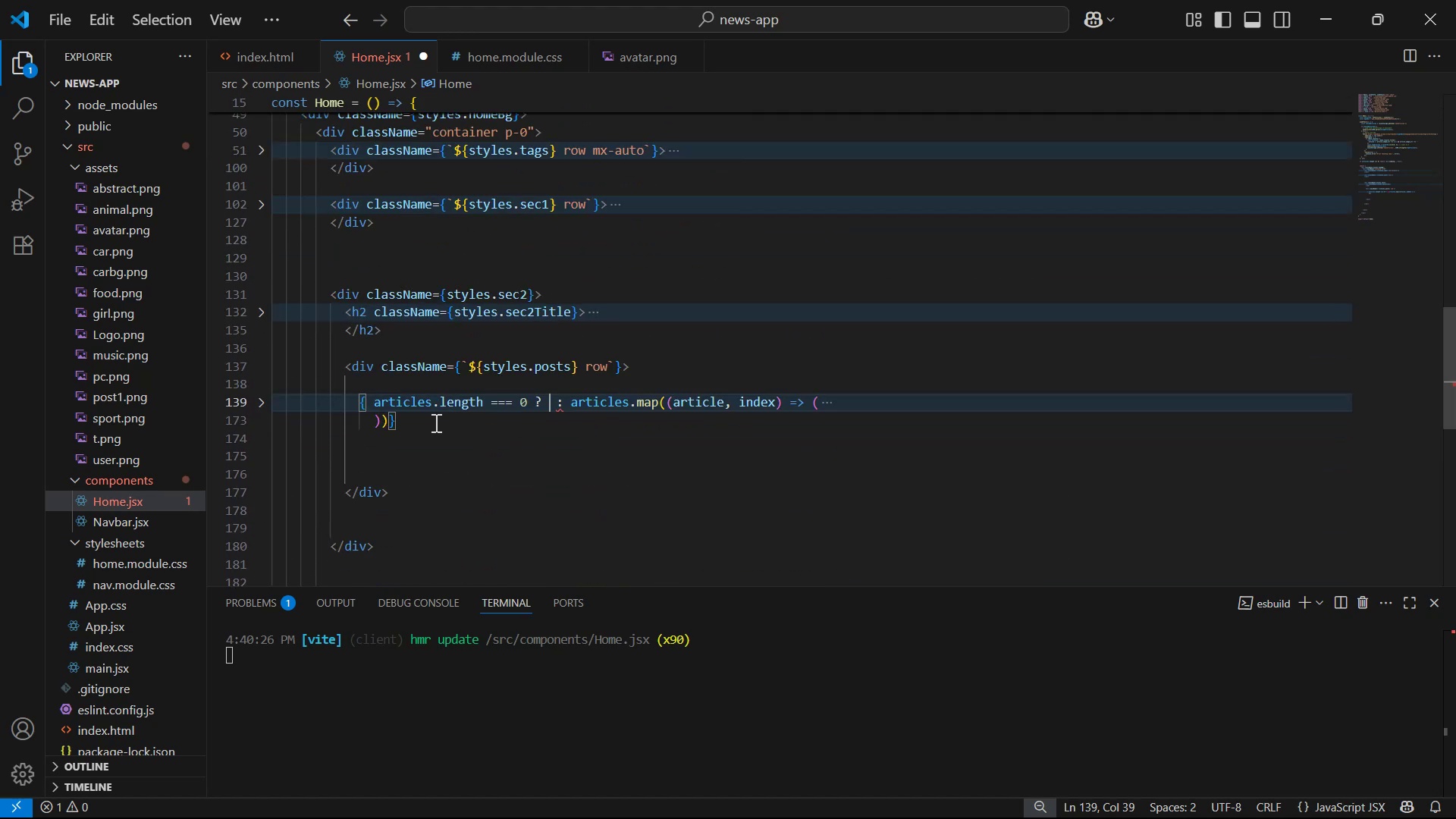 
key(Control+ControlLeft)
 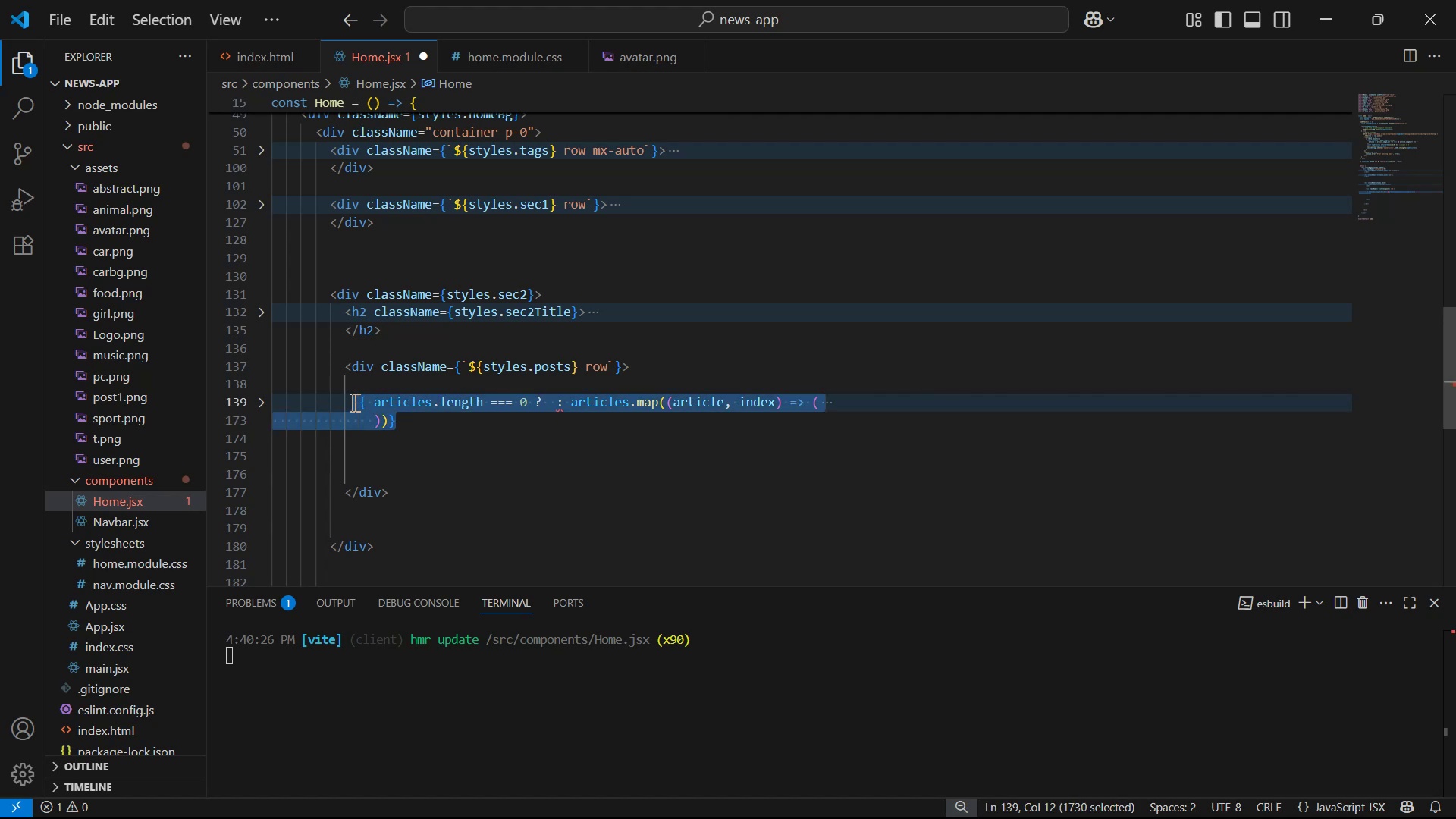 
key(Control+C)
 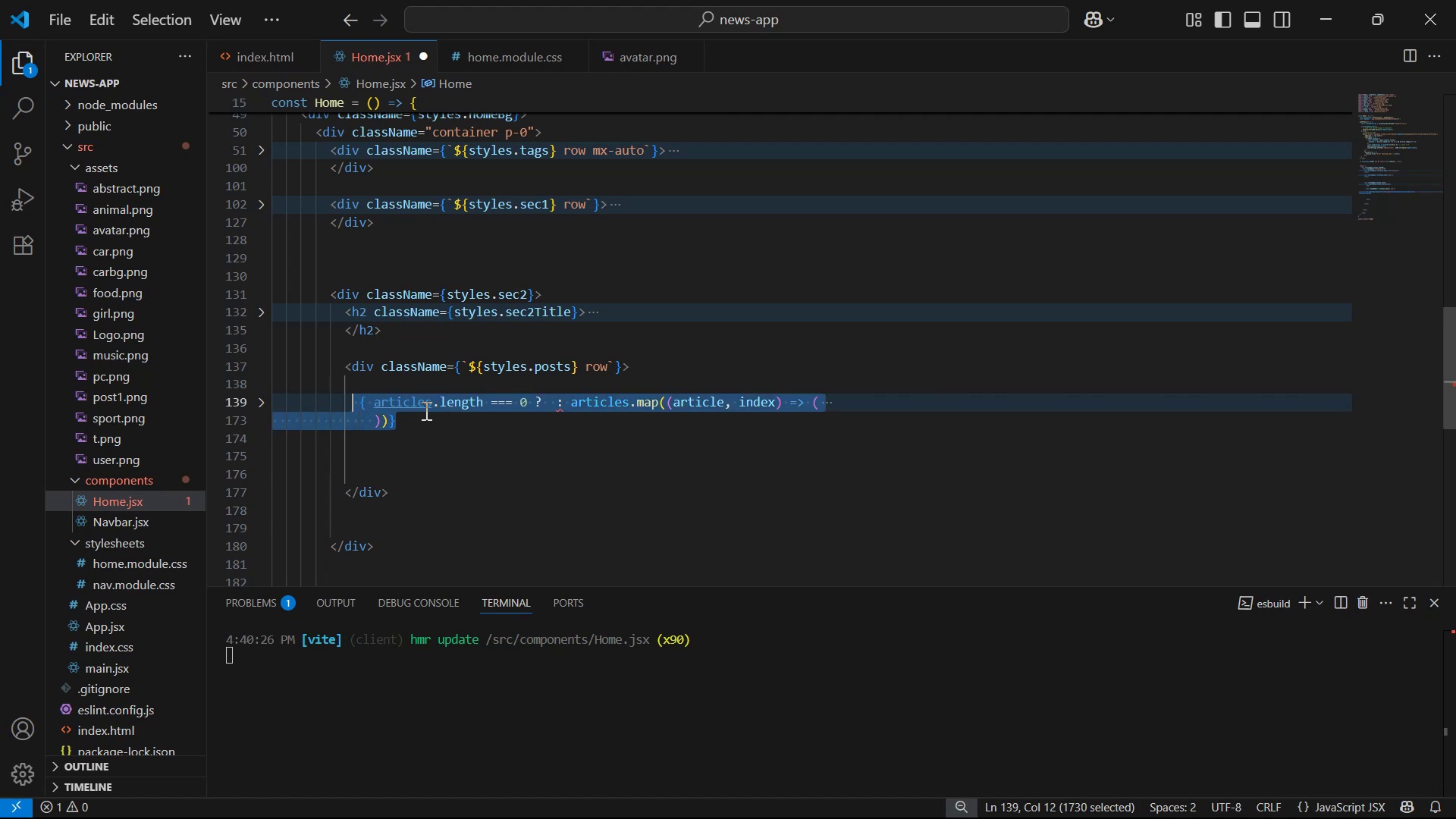 
key(Alt+Tab)
 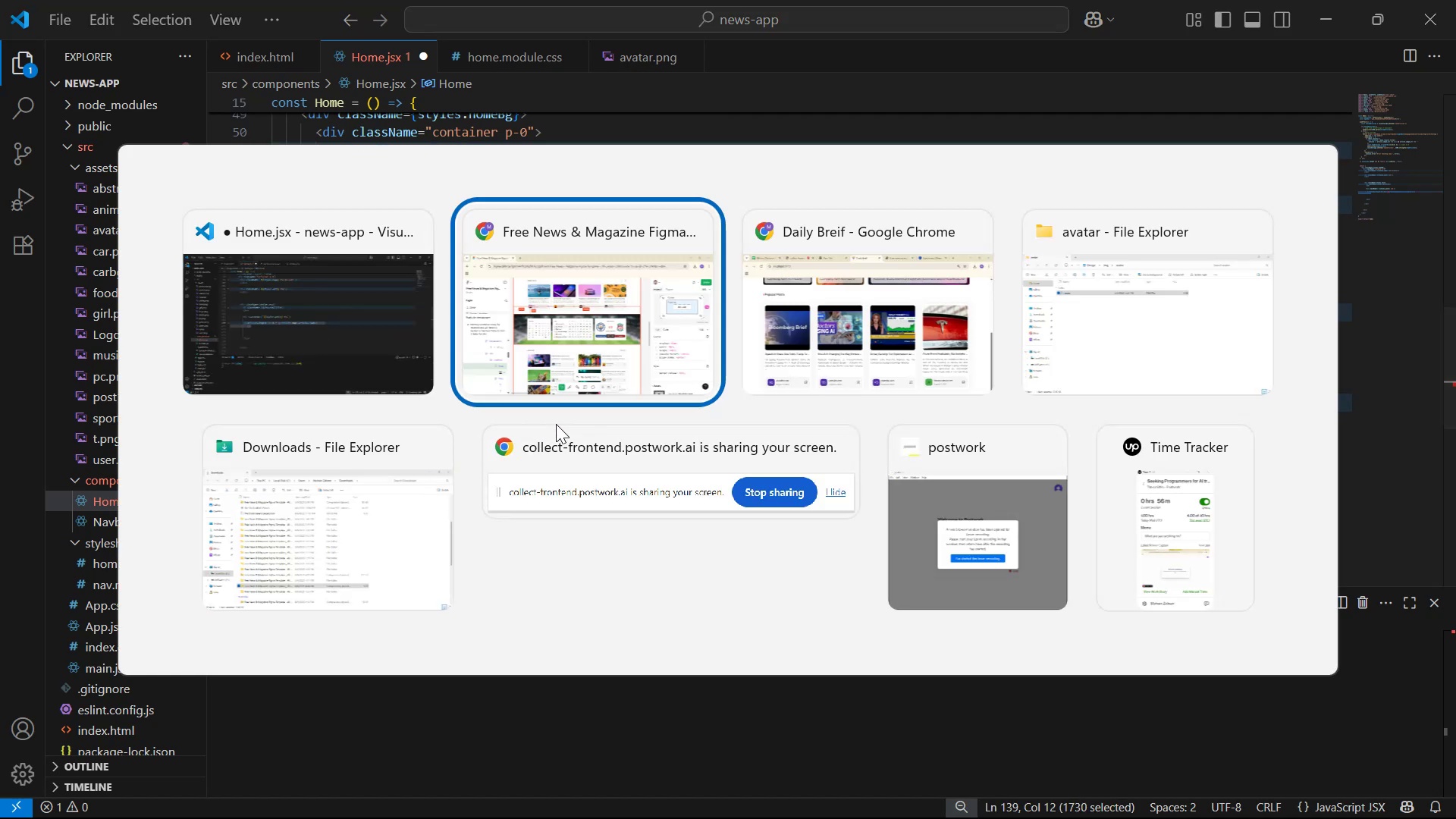 
key(Alt+Tab)
 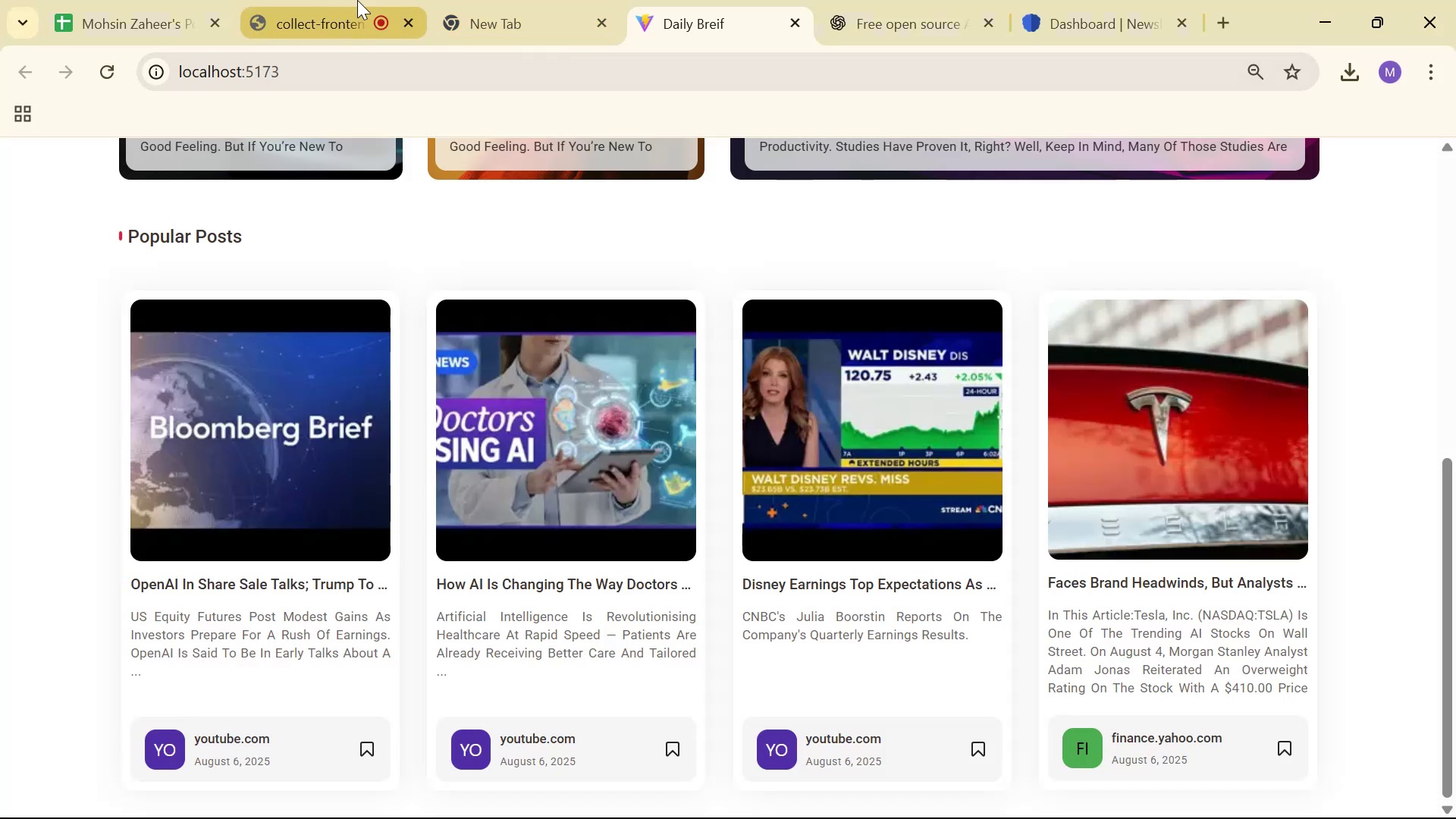 
left_click([858, 0])
 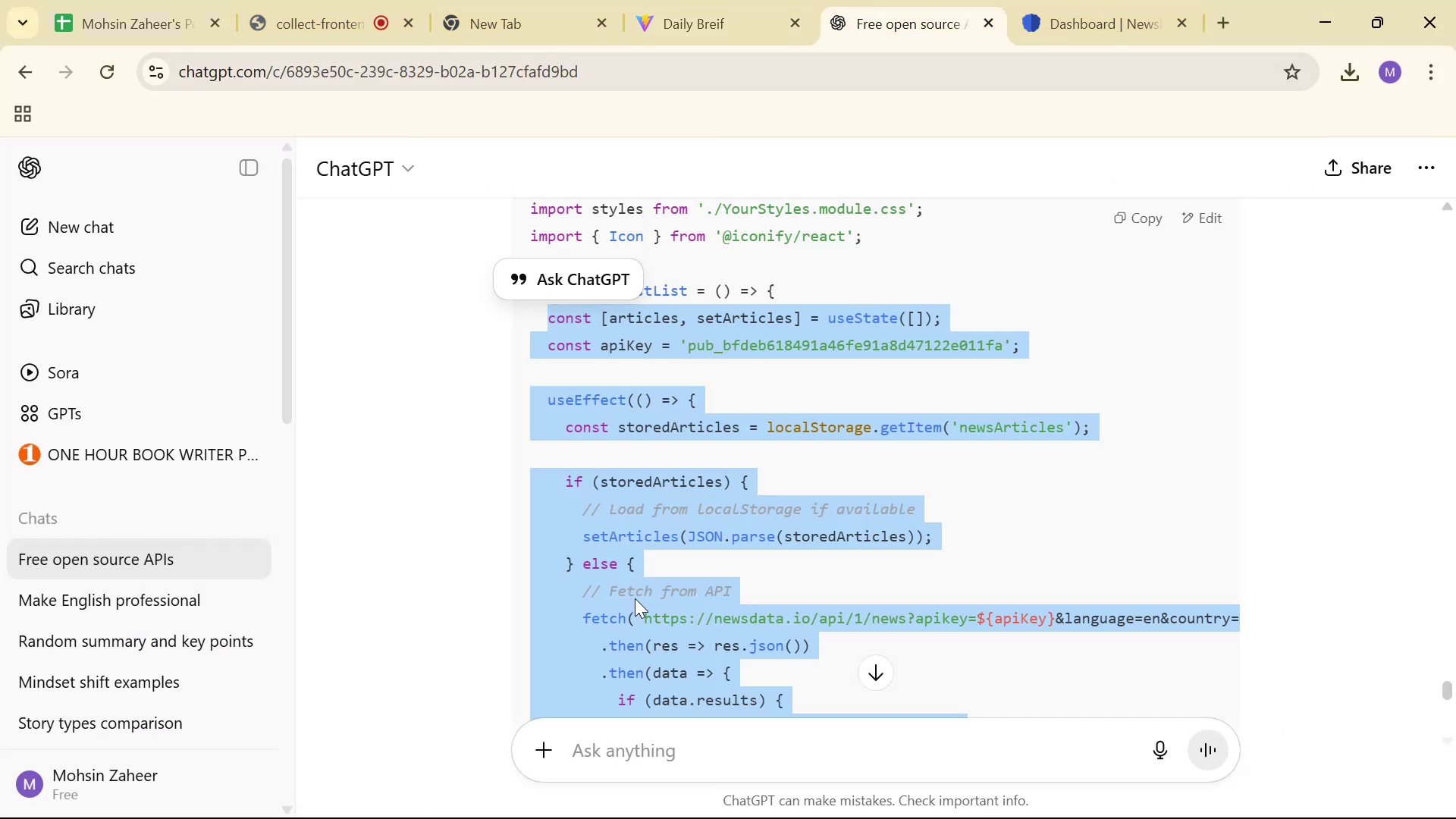 
scroll: coordinate [685, 659], scroll_direction: down, amount: 4.0
 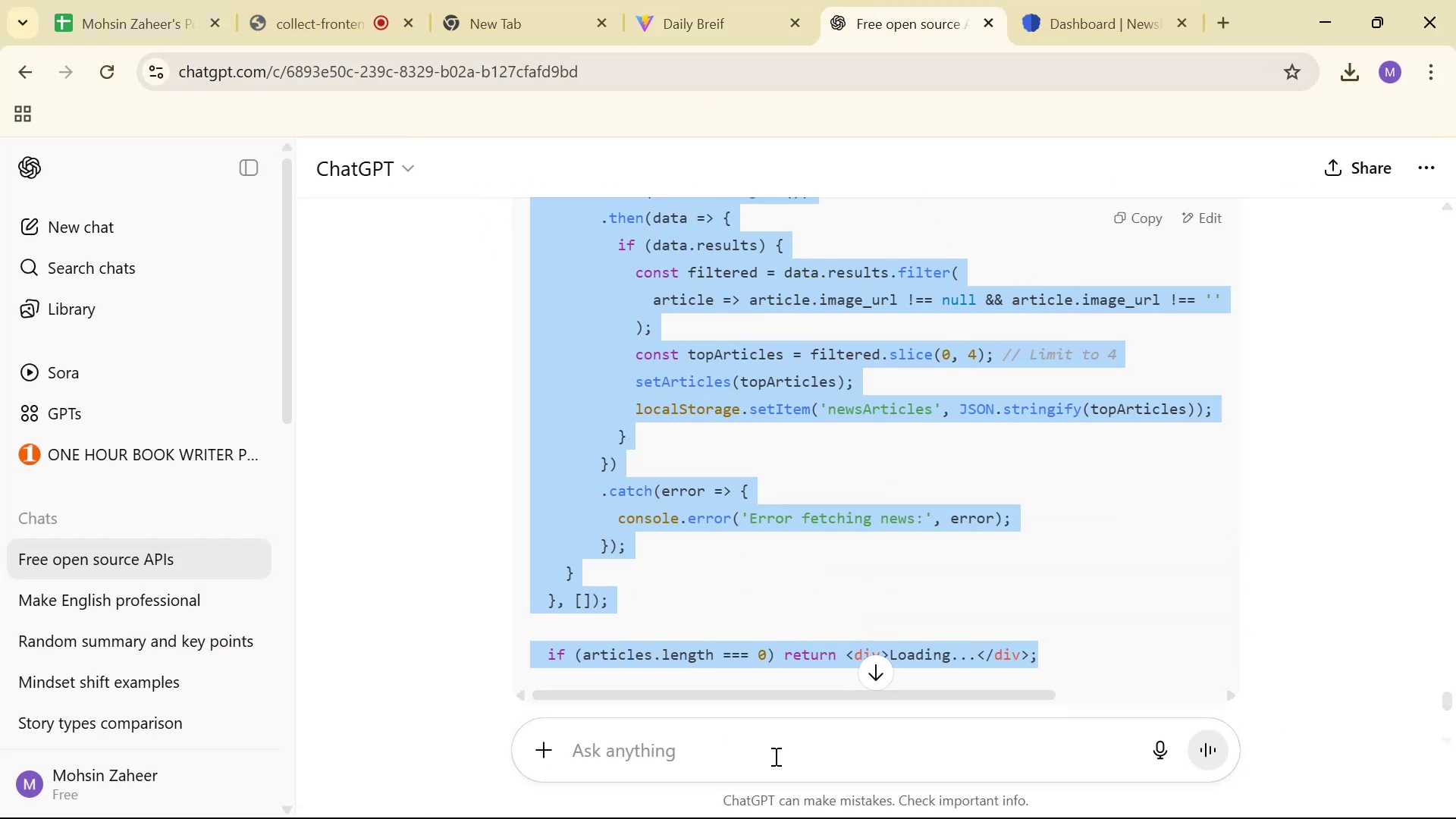 
left_click([792, 761])
 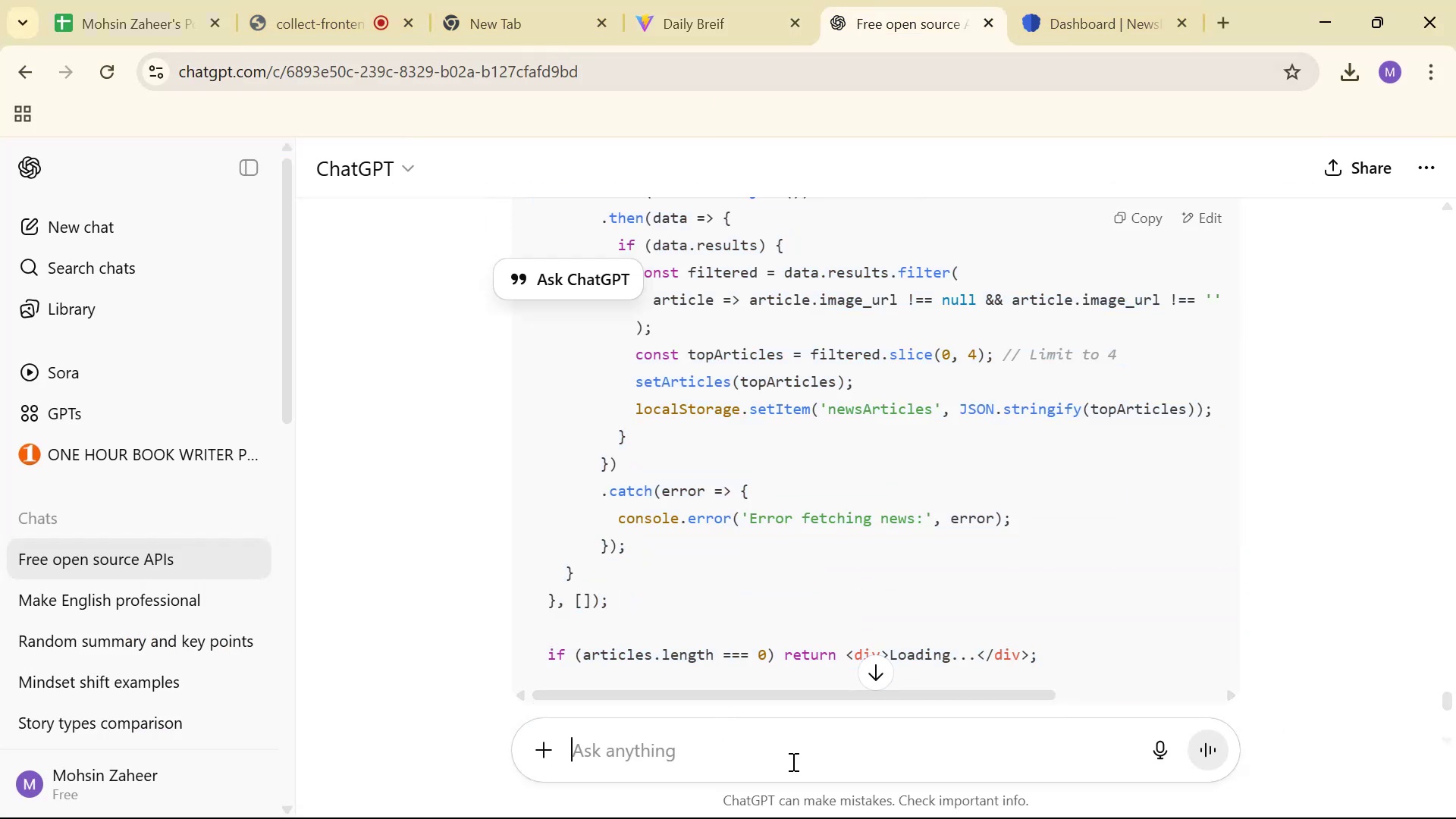 
type(can we use react loading spinner here: )
 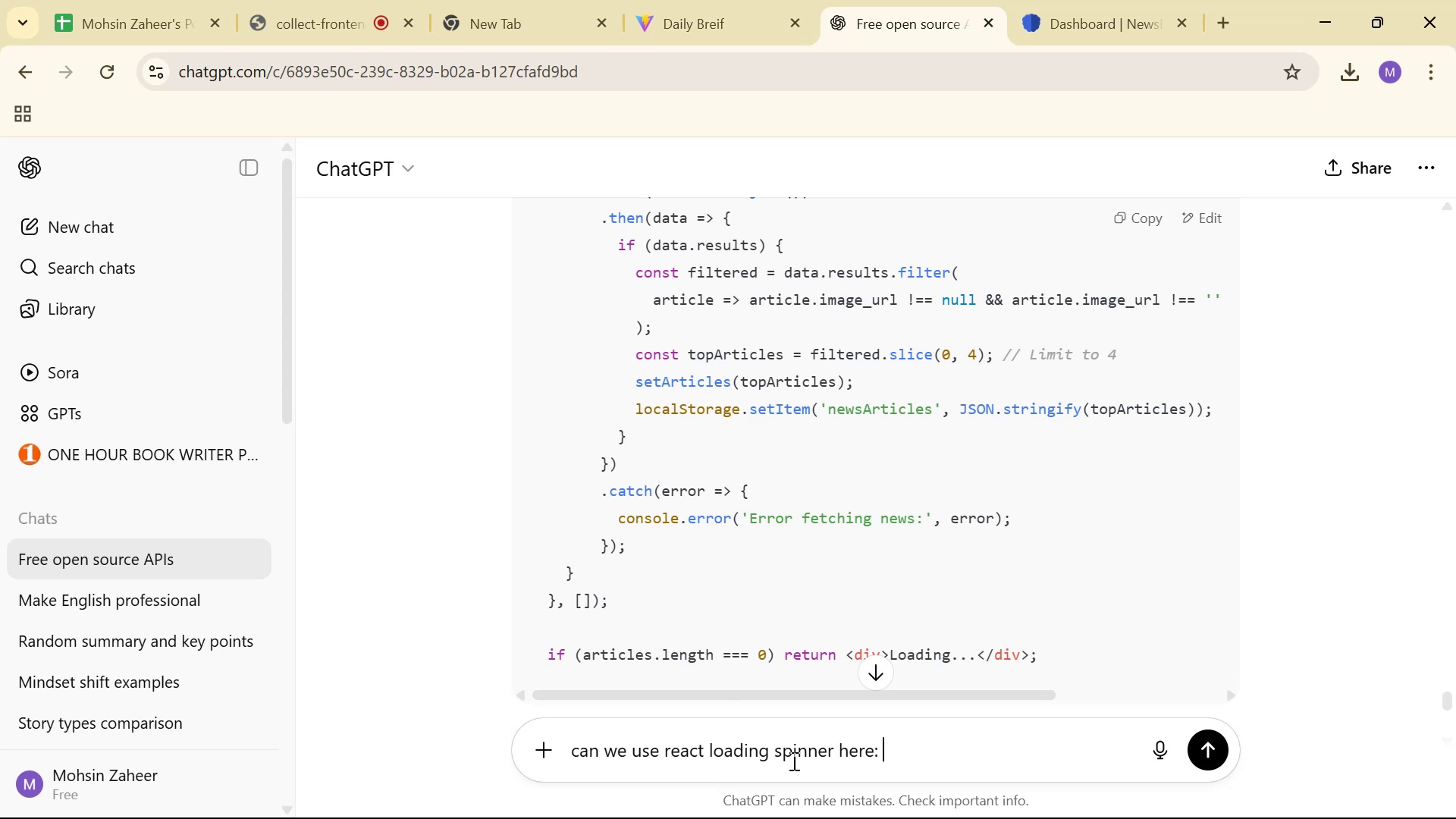 
key(Control+V)
 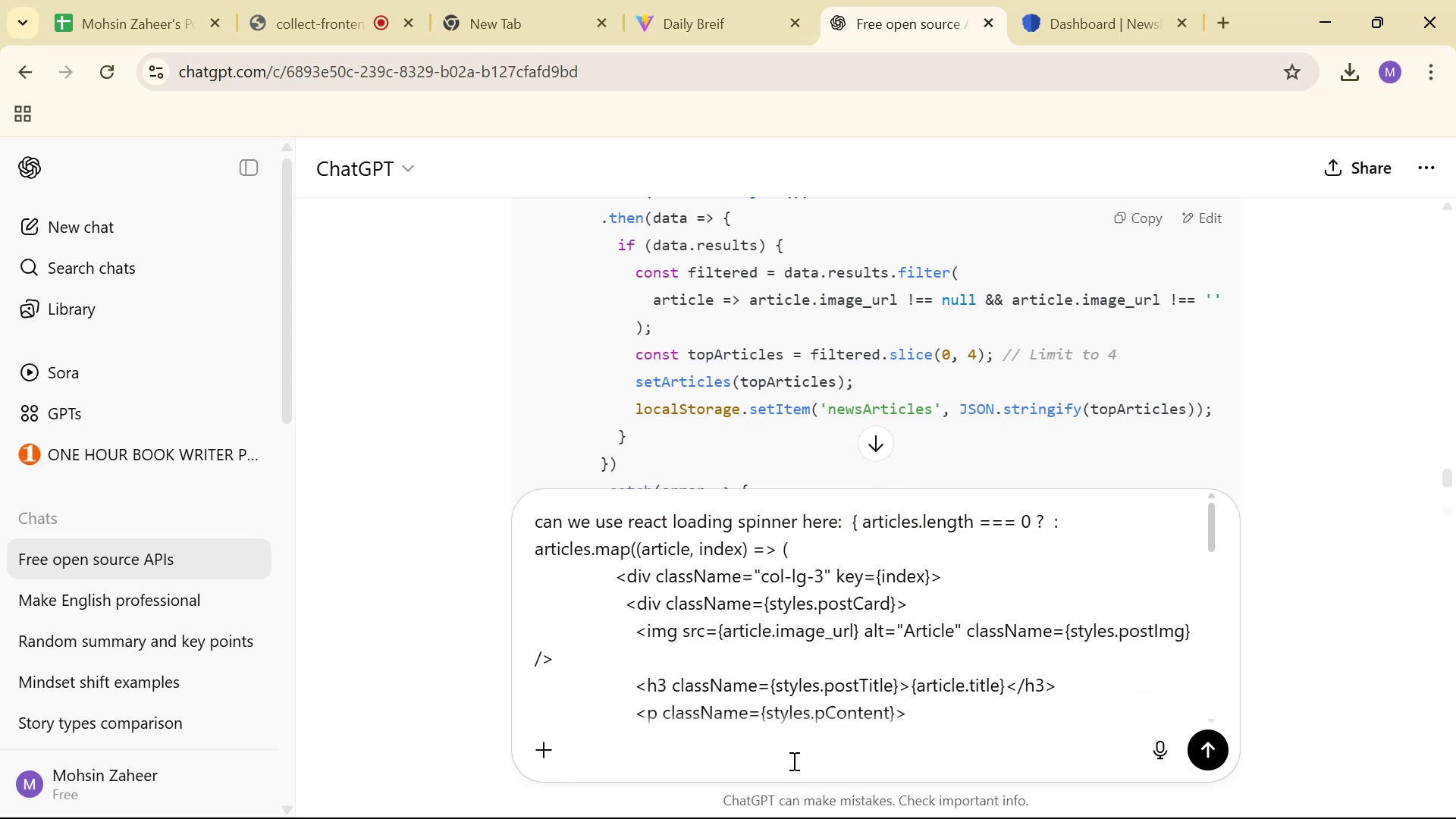 
key(Control+Enter)
 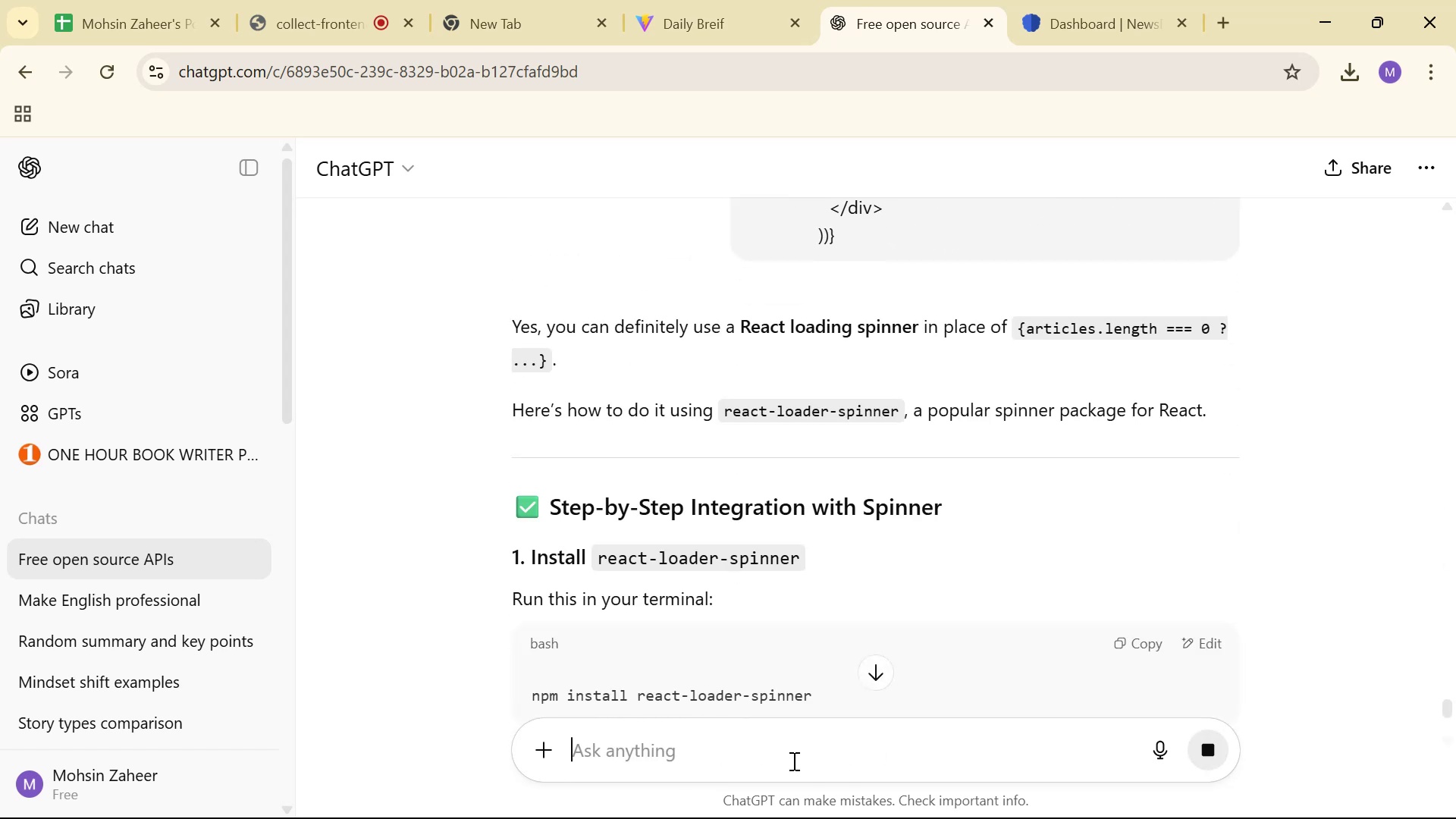 
scroll: coordinate [882, 542], scroll_direction: down, amount: 3.0
 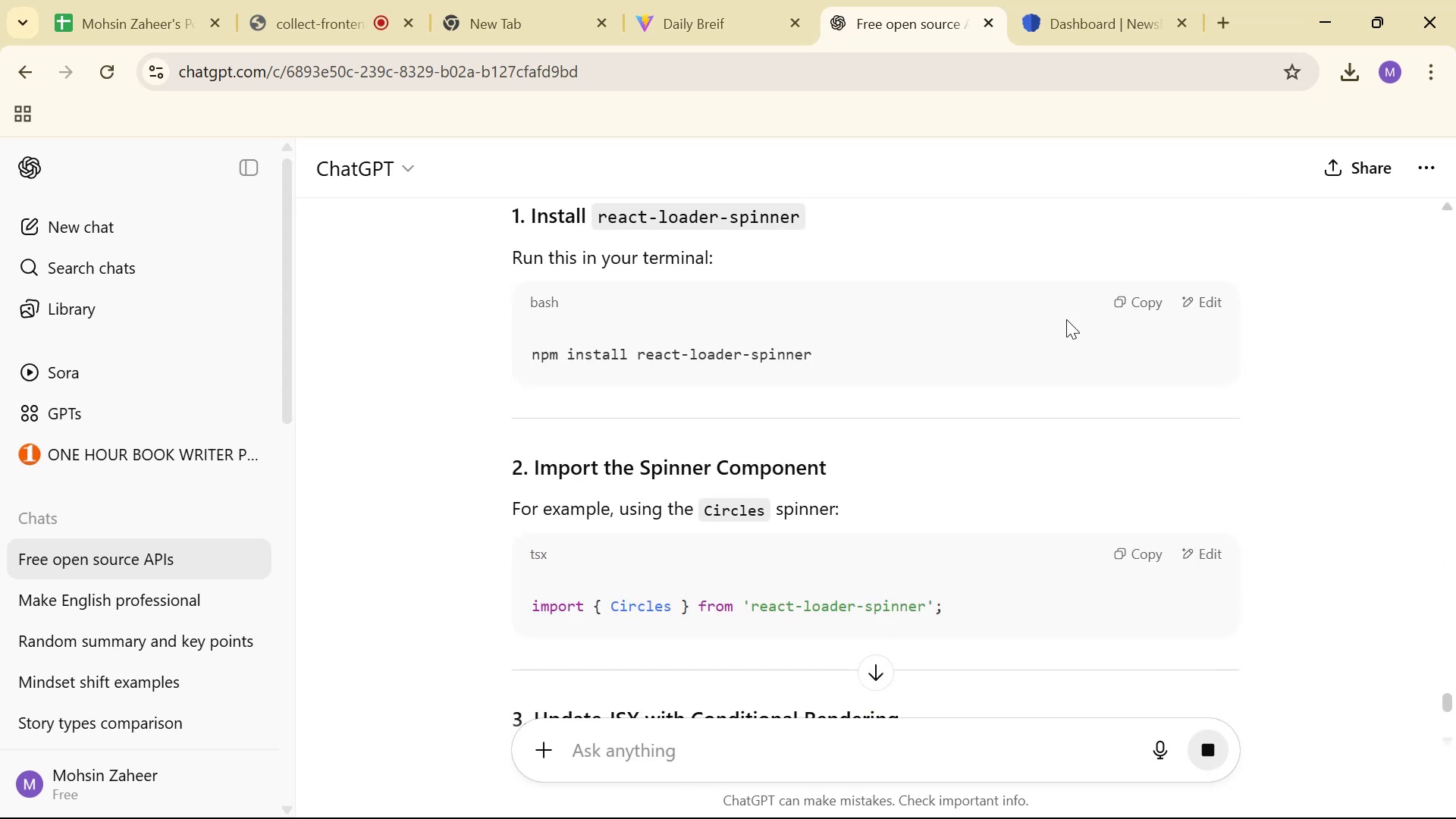 
key(Alt+Tab)
 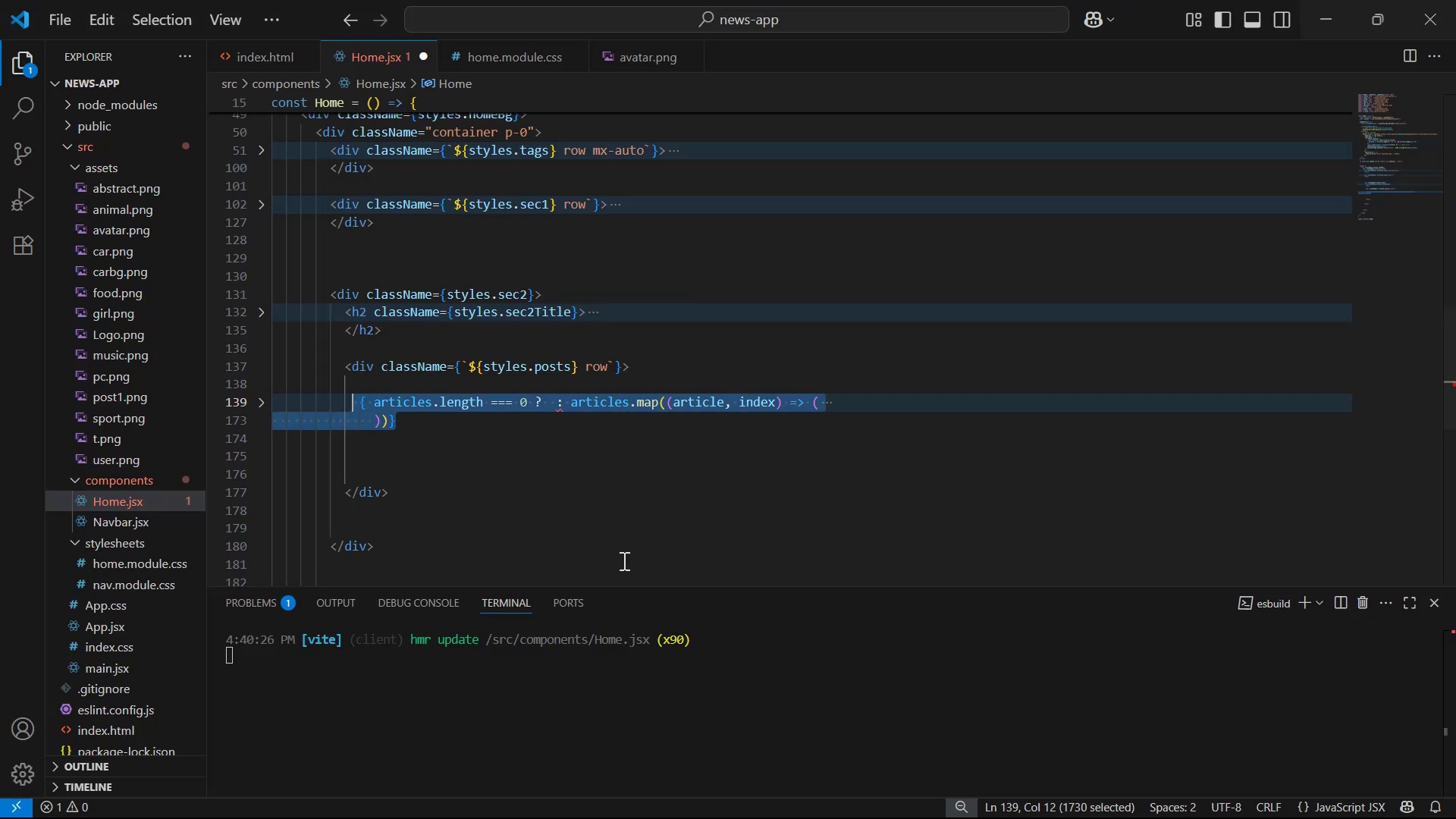 
left_click([636, 664])
 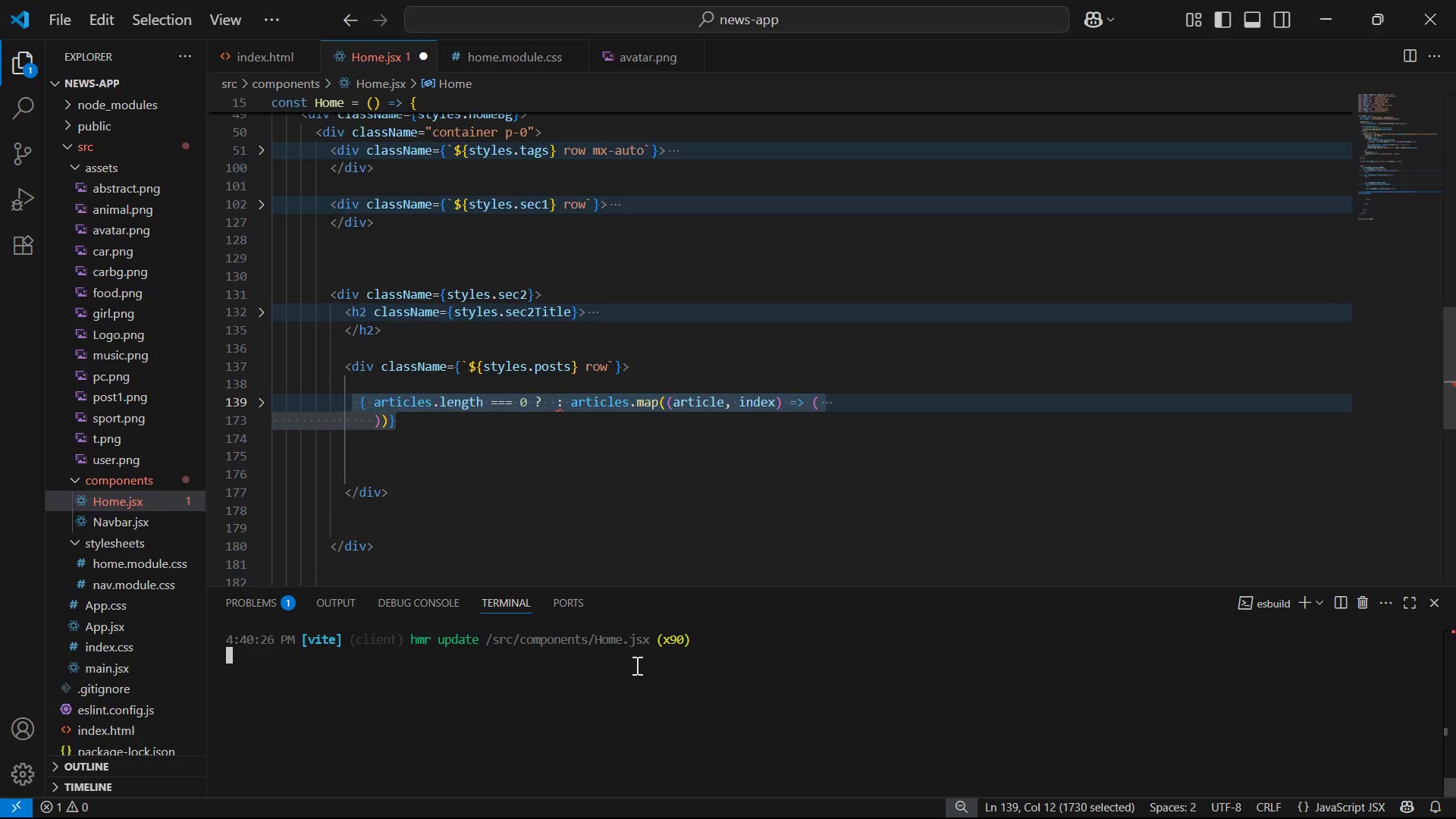 
key(Control+C)
 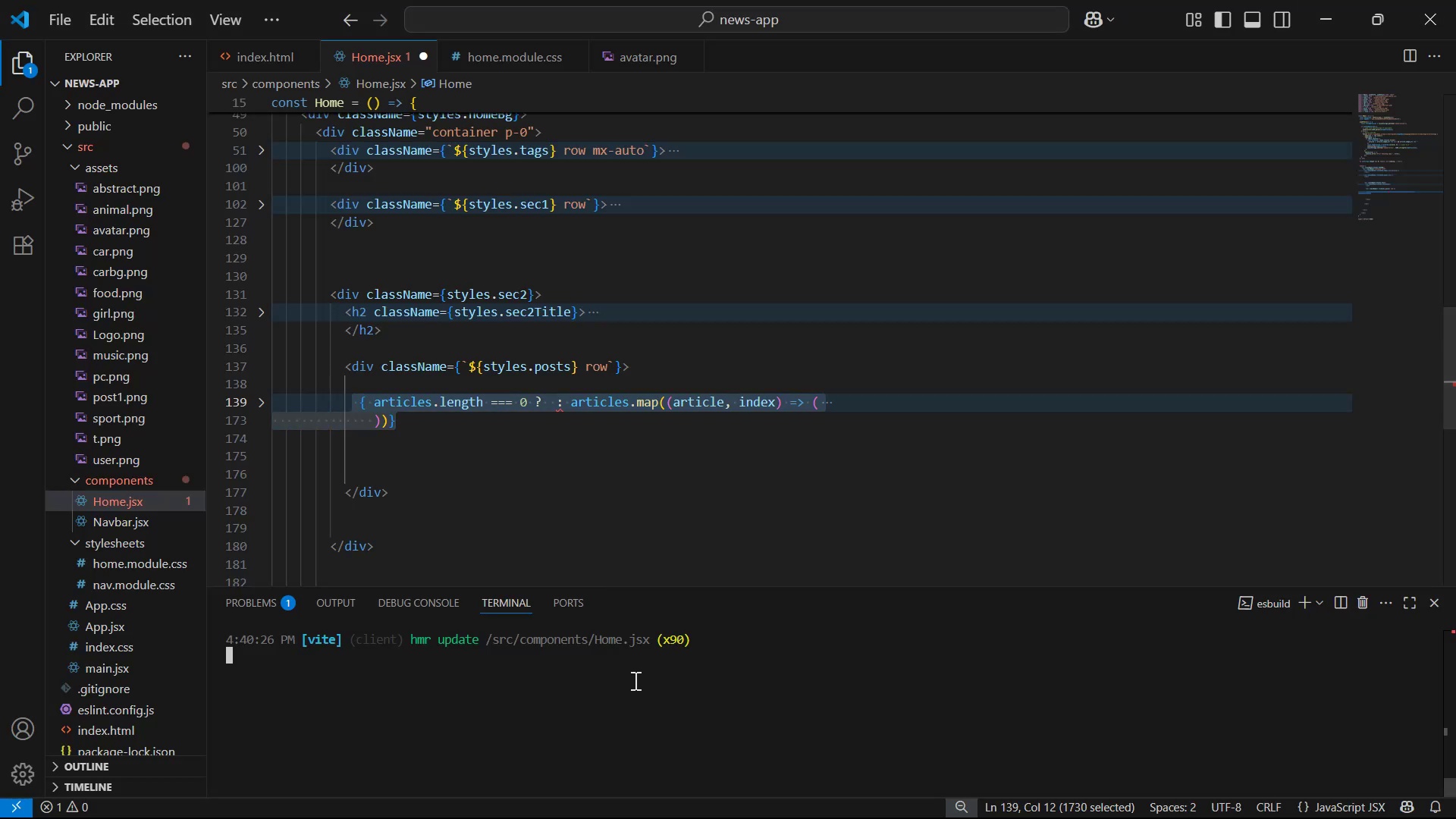 
key(Control+C)
 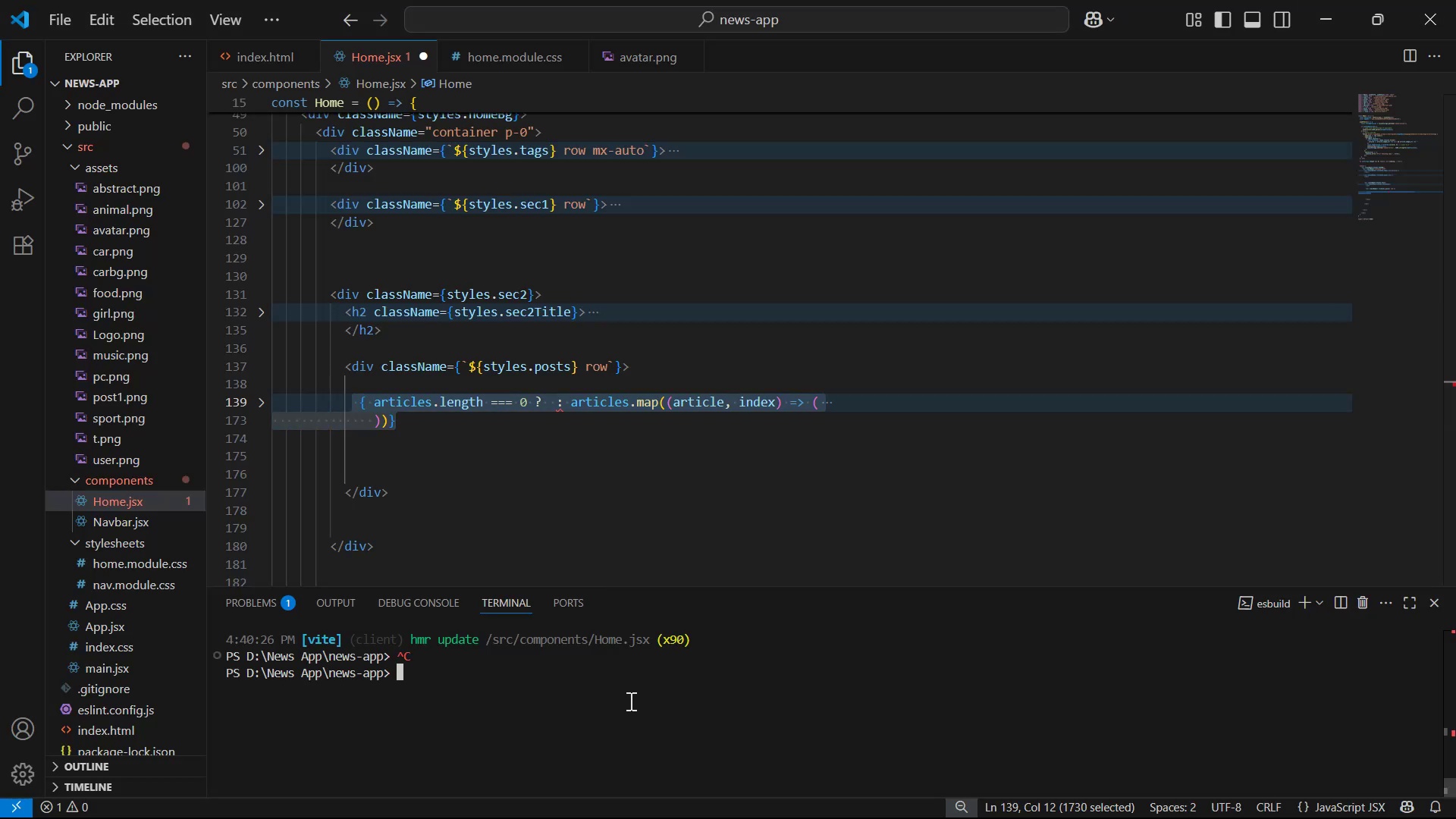 
right_click([631, 703])
 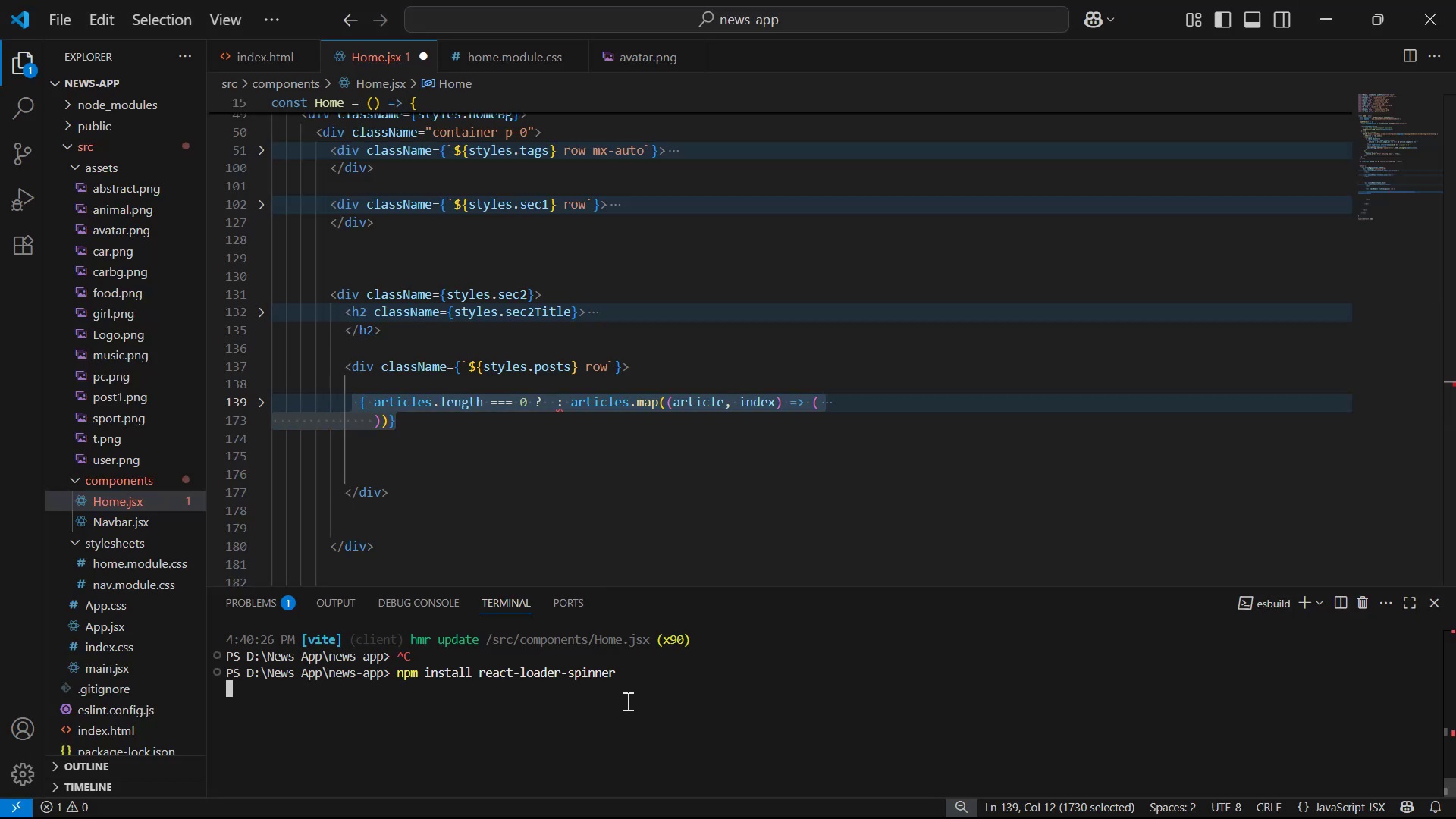 
key(Enter)
 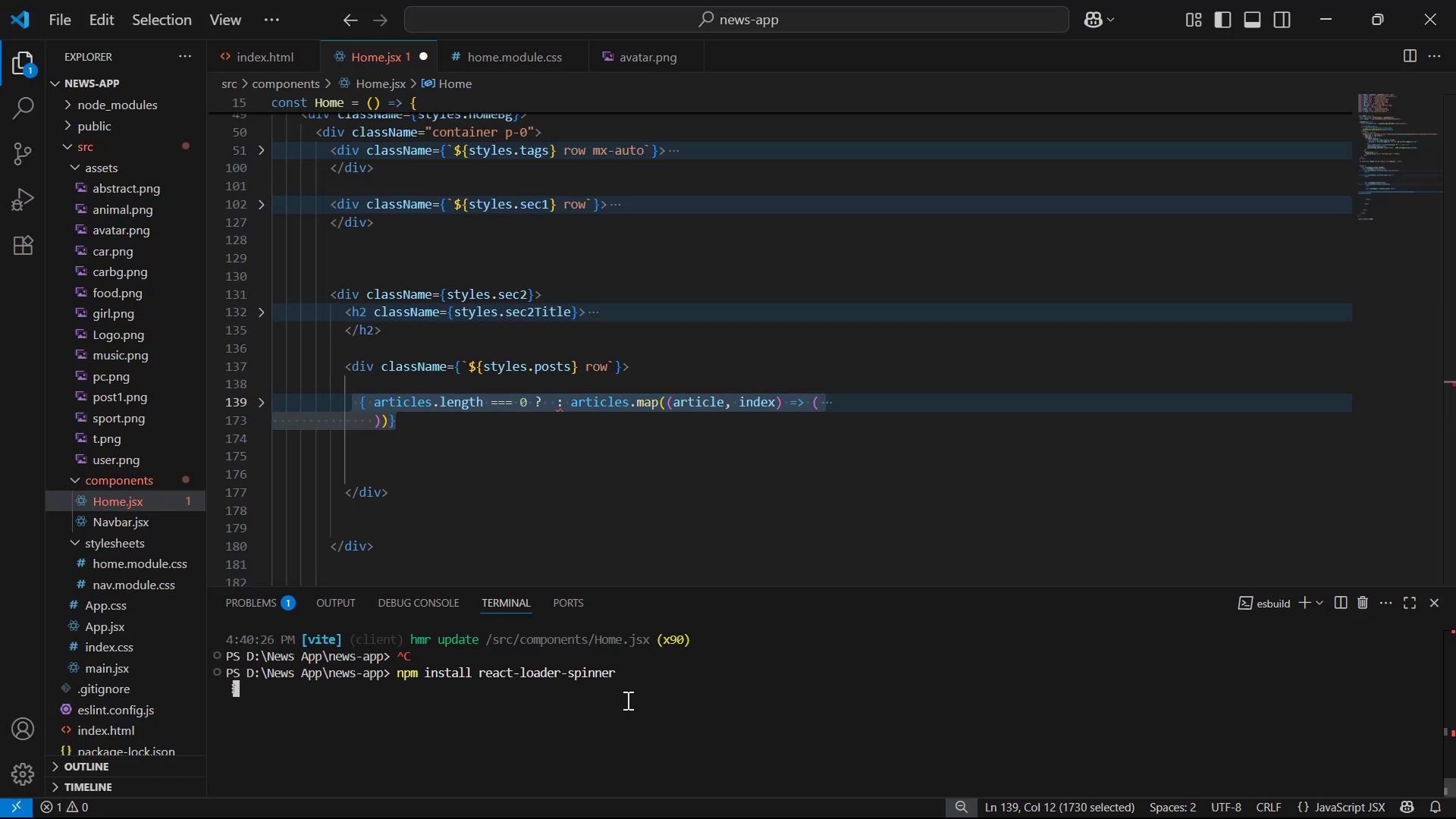 
key(Alt+AltLeft)
 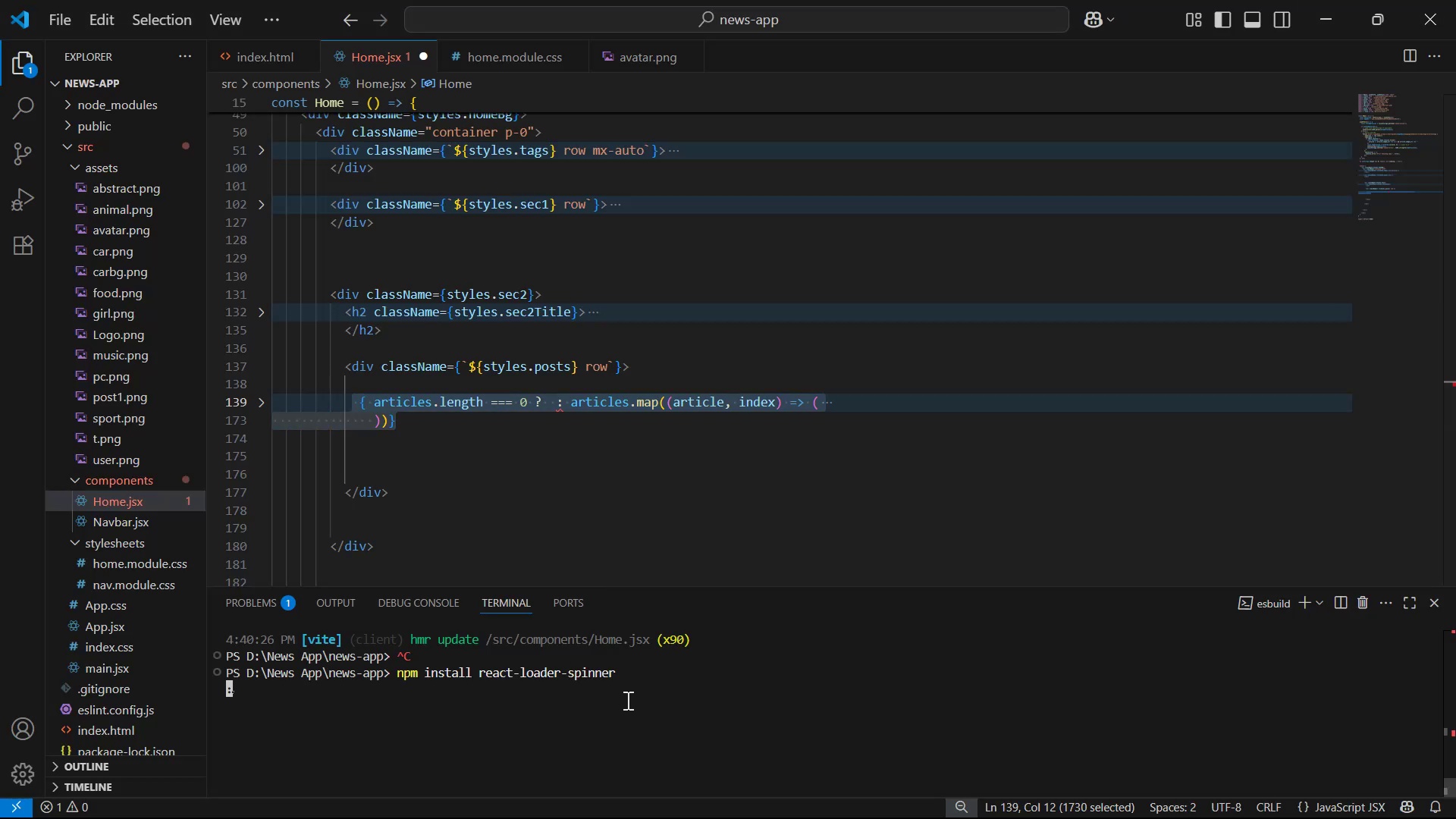 
key(Alt+Tab)
 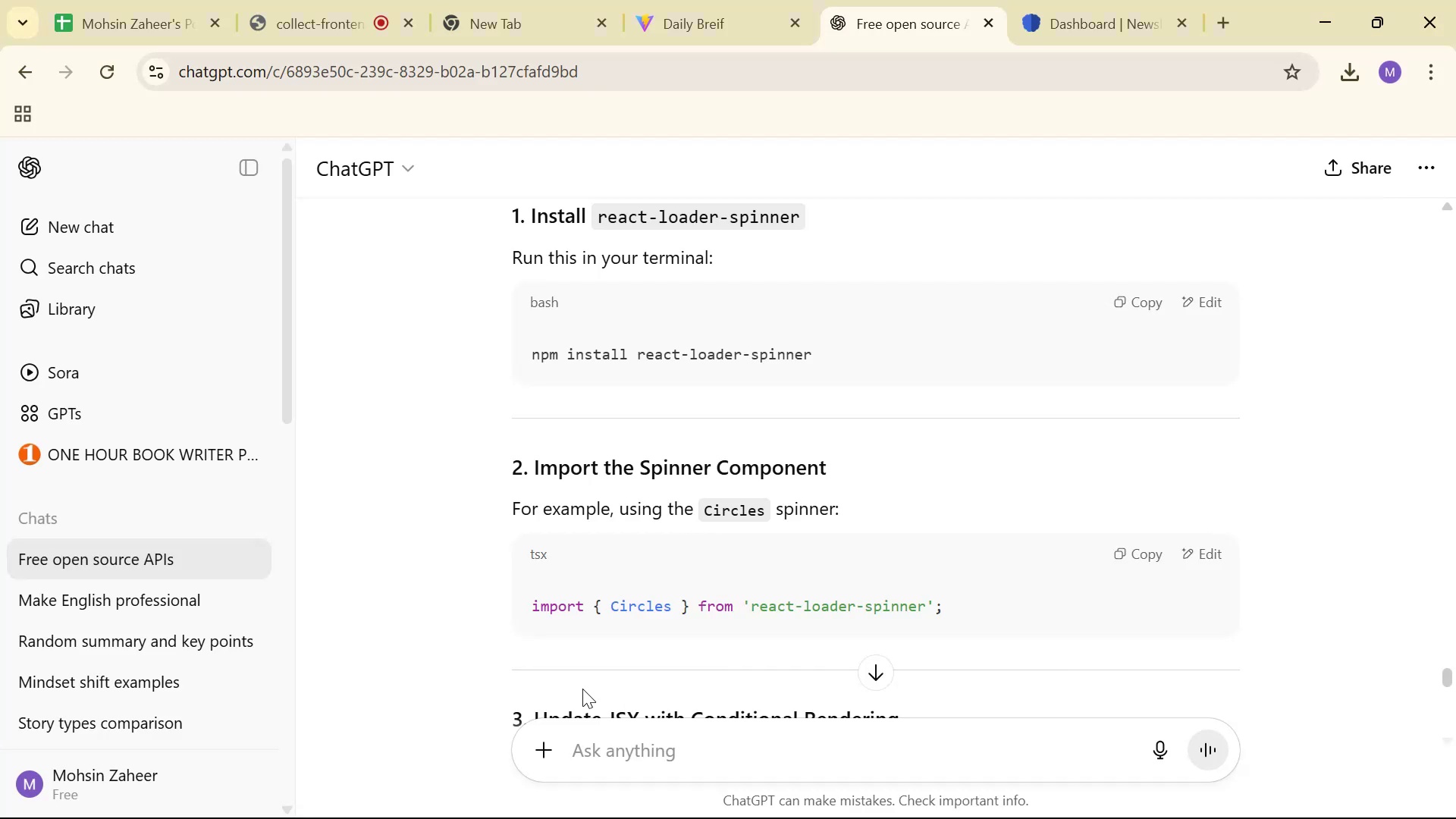 
scroll: coordinate [829, 562], scroll_direction: down, amount: 2.0
 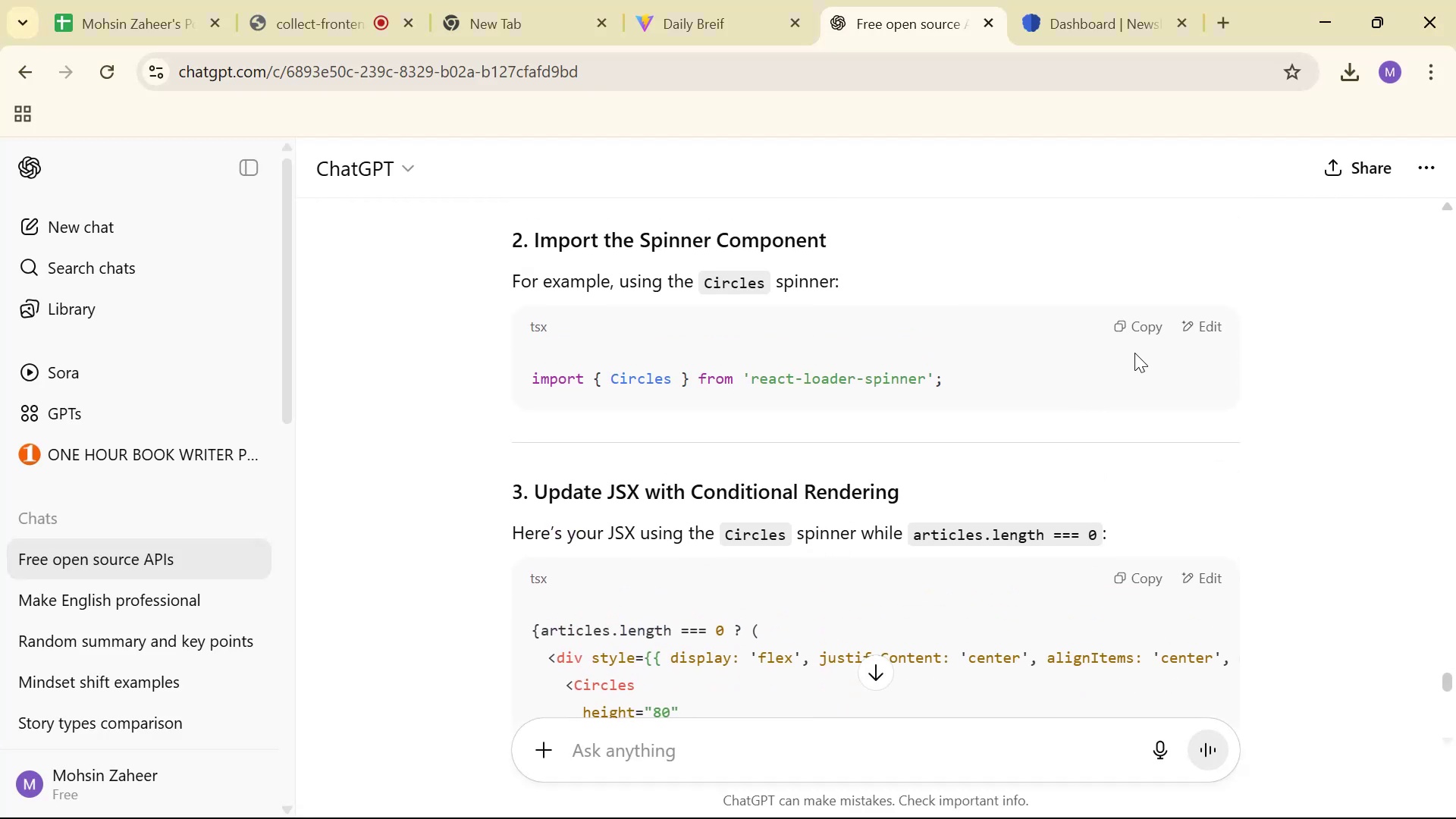 
key(Alt+AltLeft)
 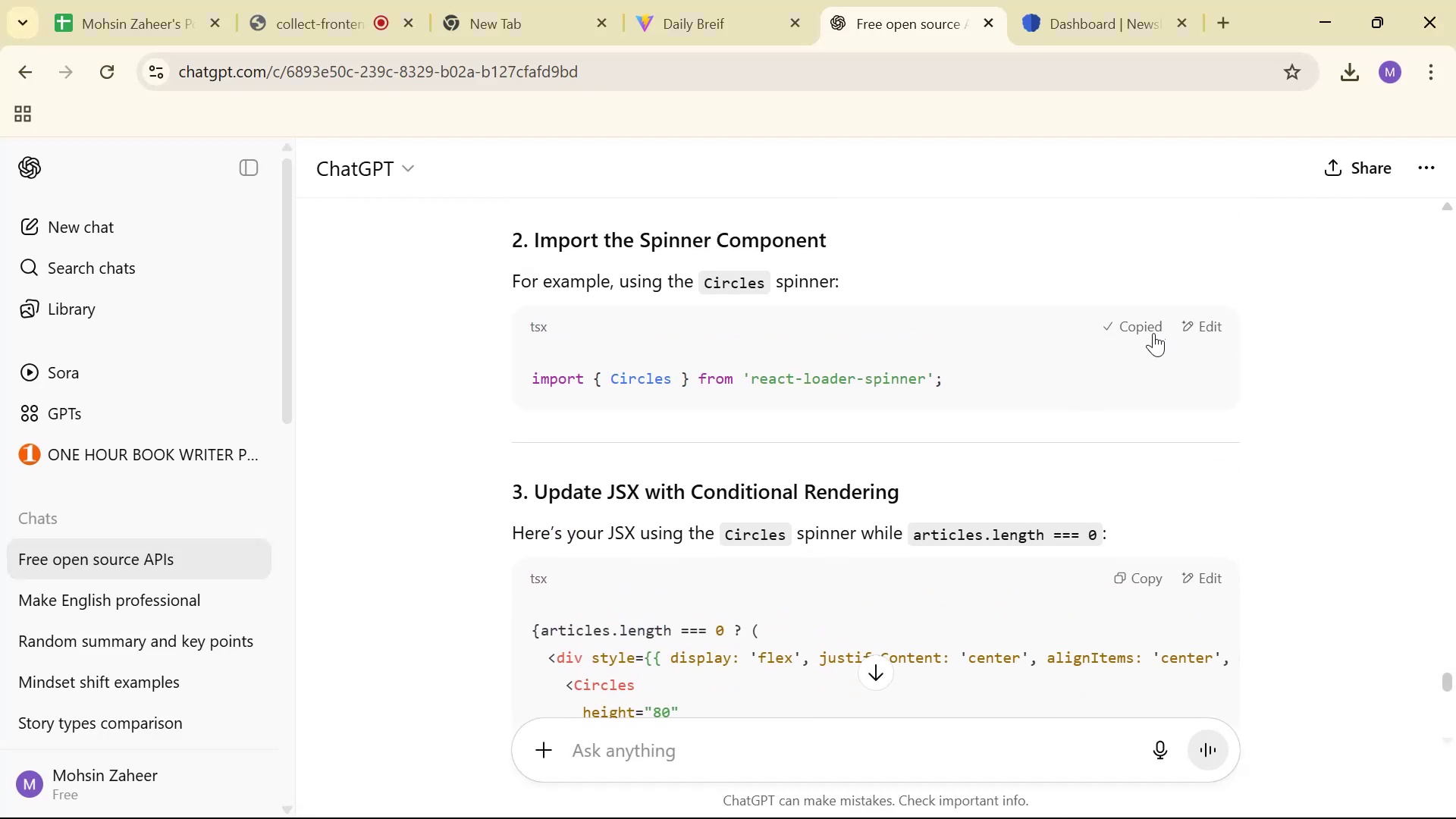 
key(Alt+Tab)
 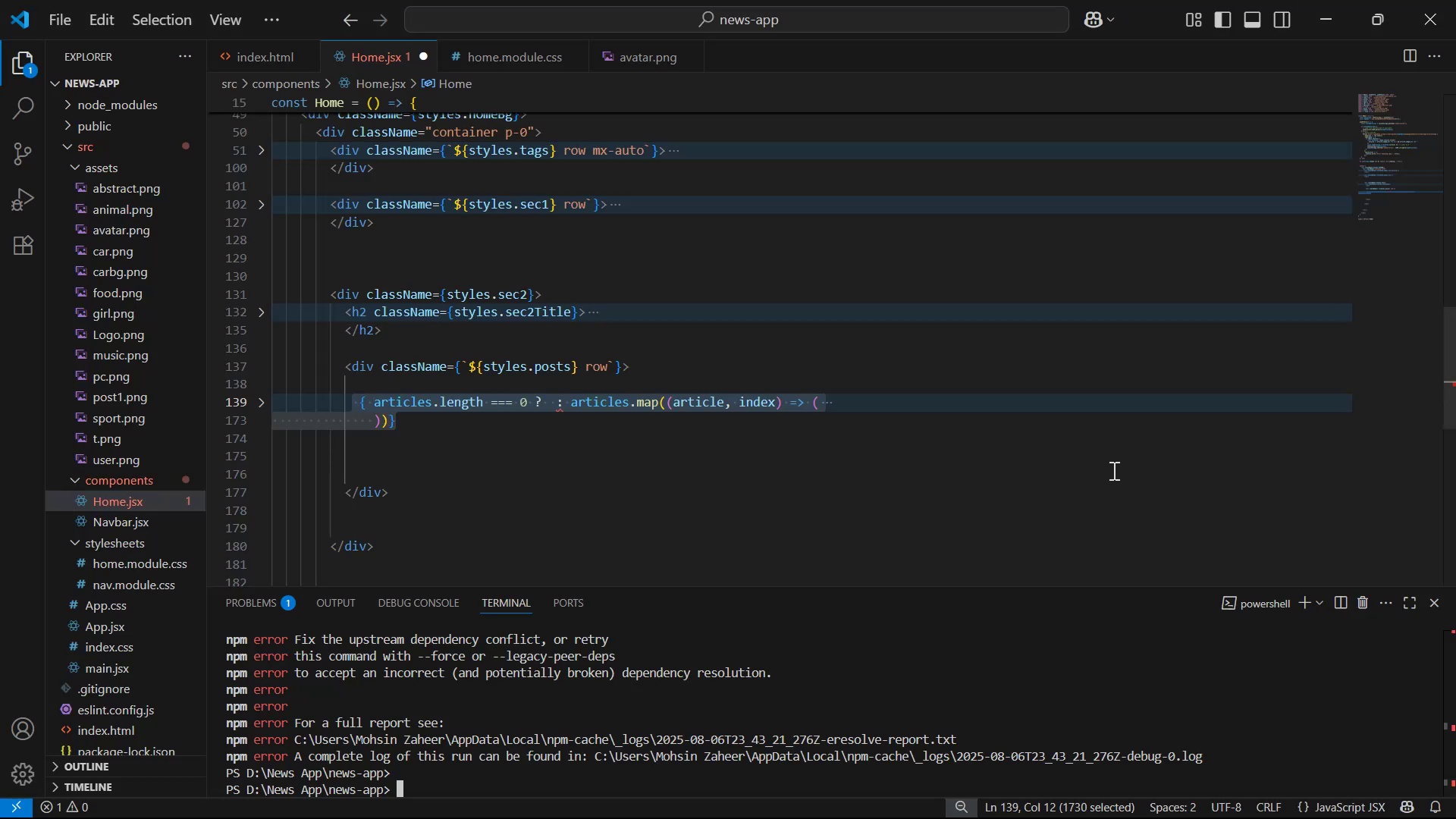 
scroll: coordinate [733, 696], scroll_direction: up, amount: 18.0
 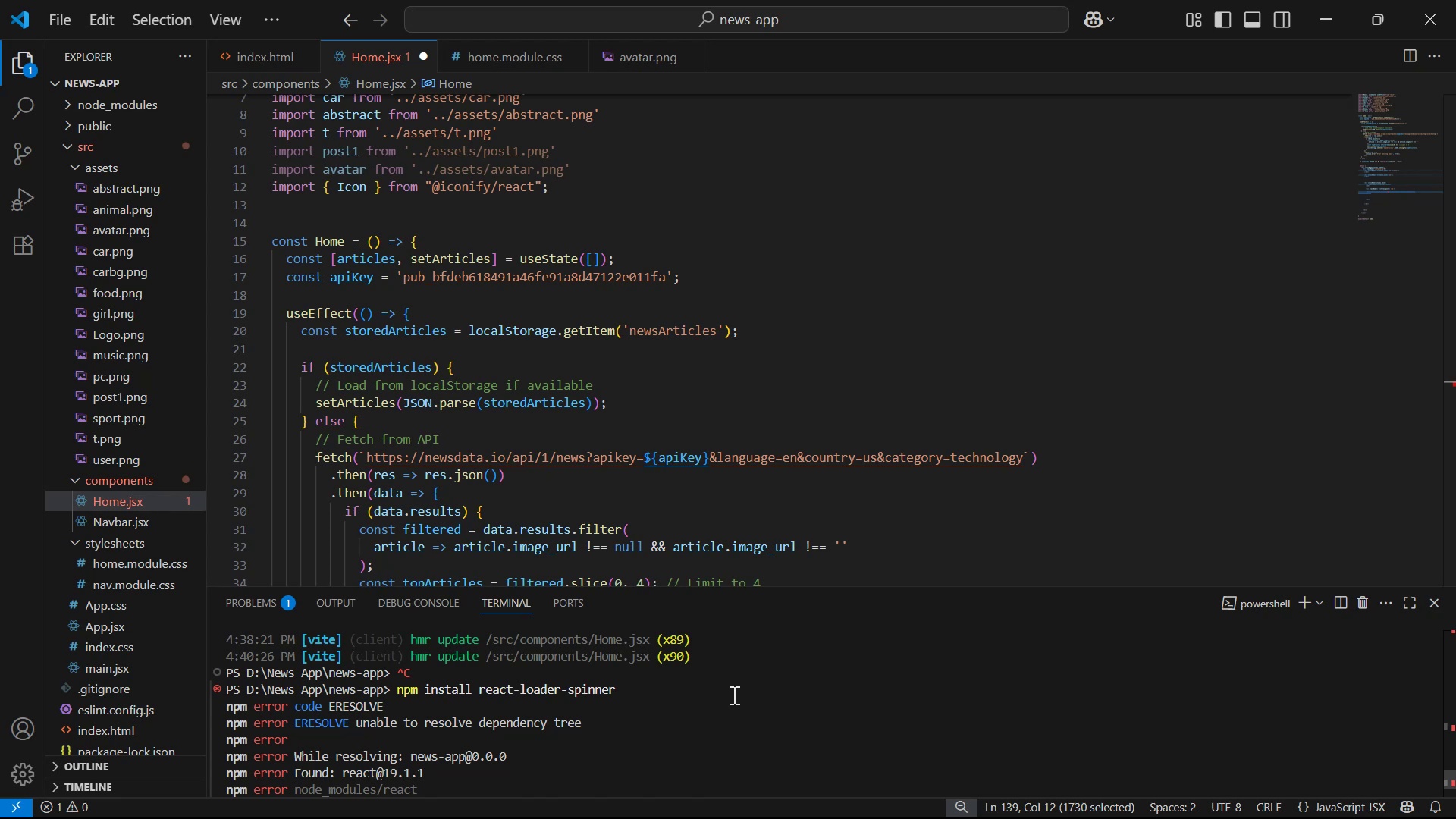 
scroll: coordinate [731, 704], scroll_direction: down, amount: 9.0
 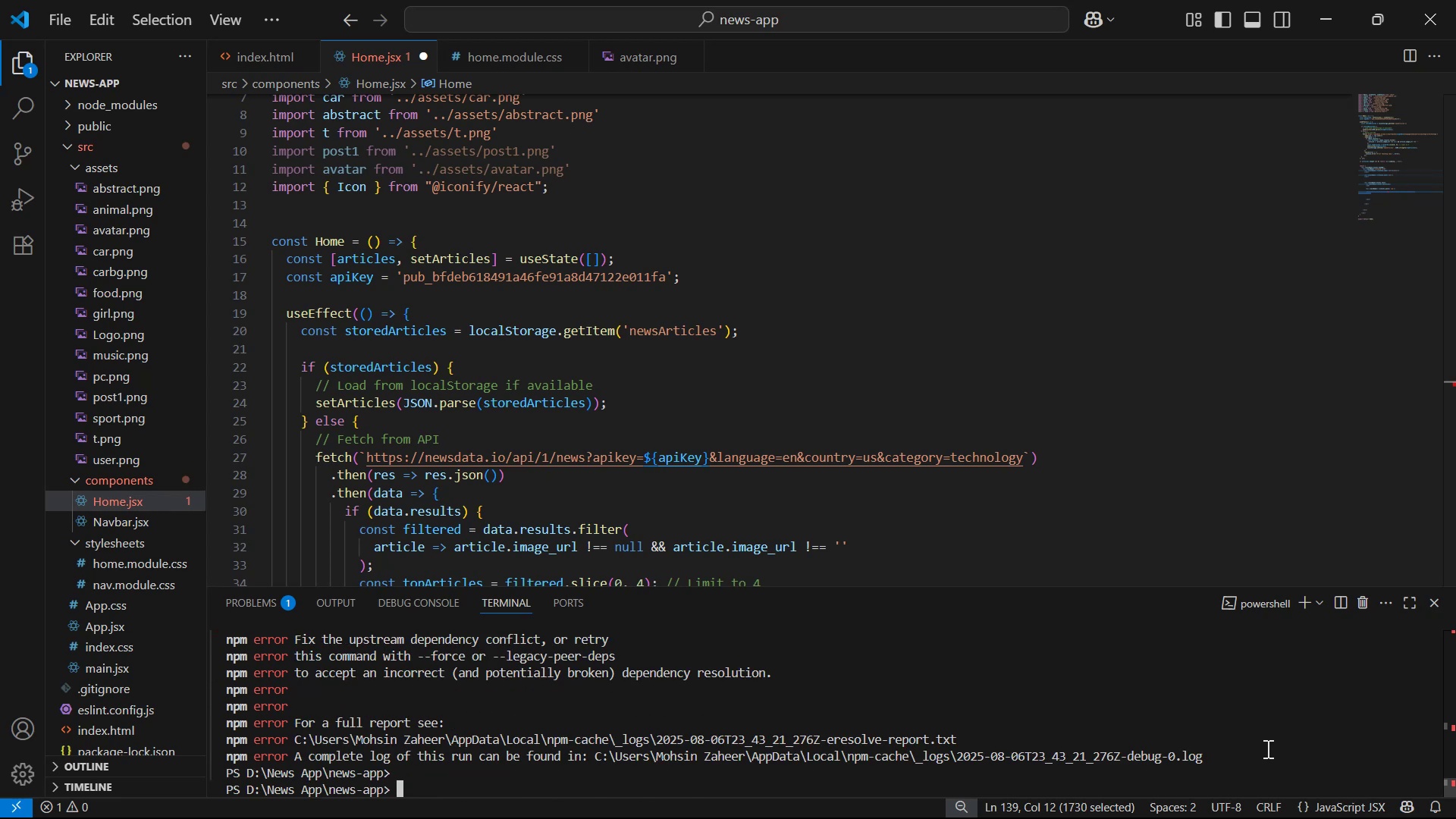 
scroll: coordinate [397, 677], scroll_direction: up, amount: 5.0
 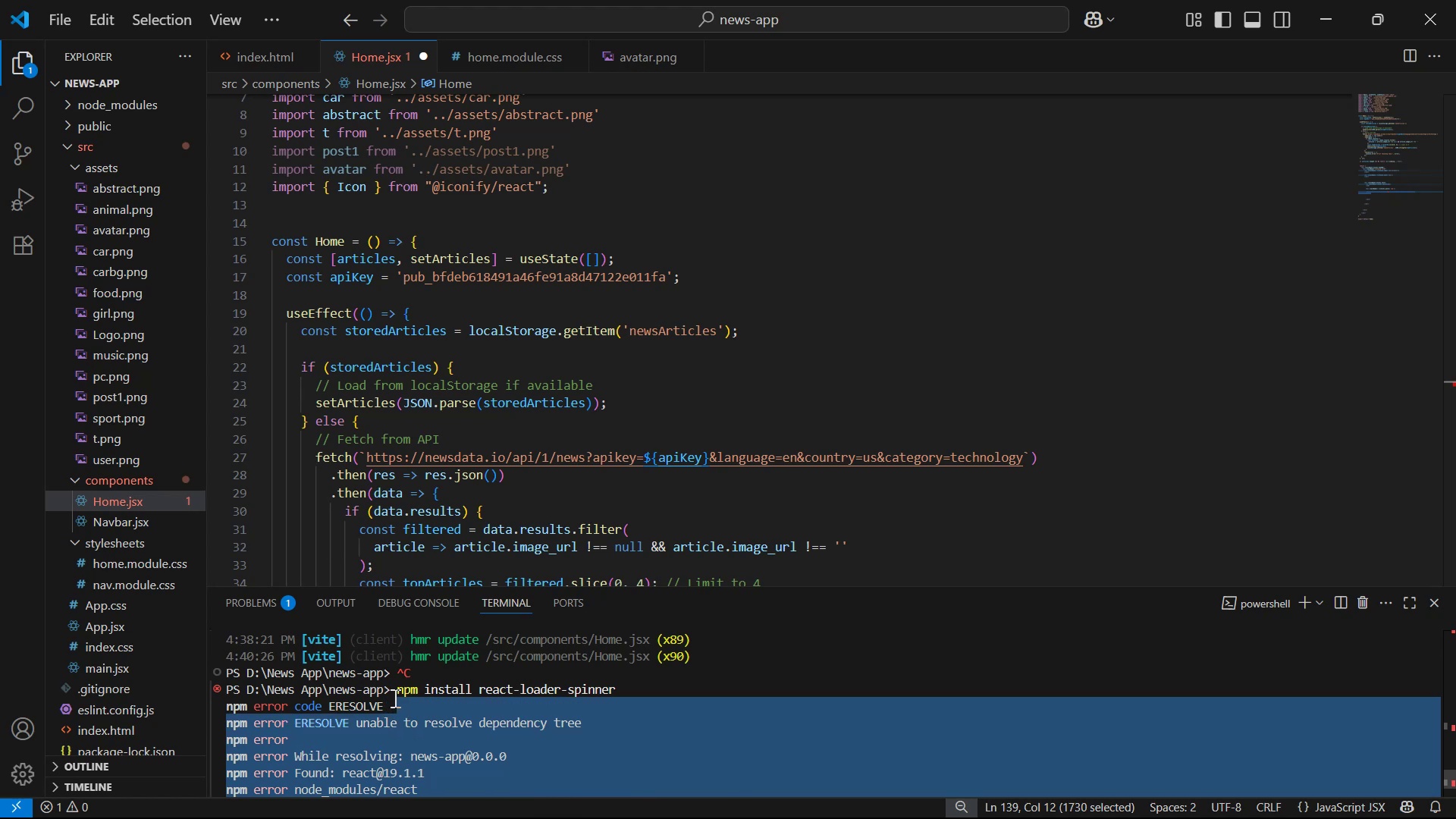 
key(Control+C)
 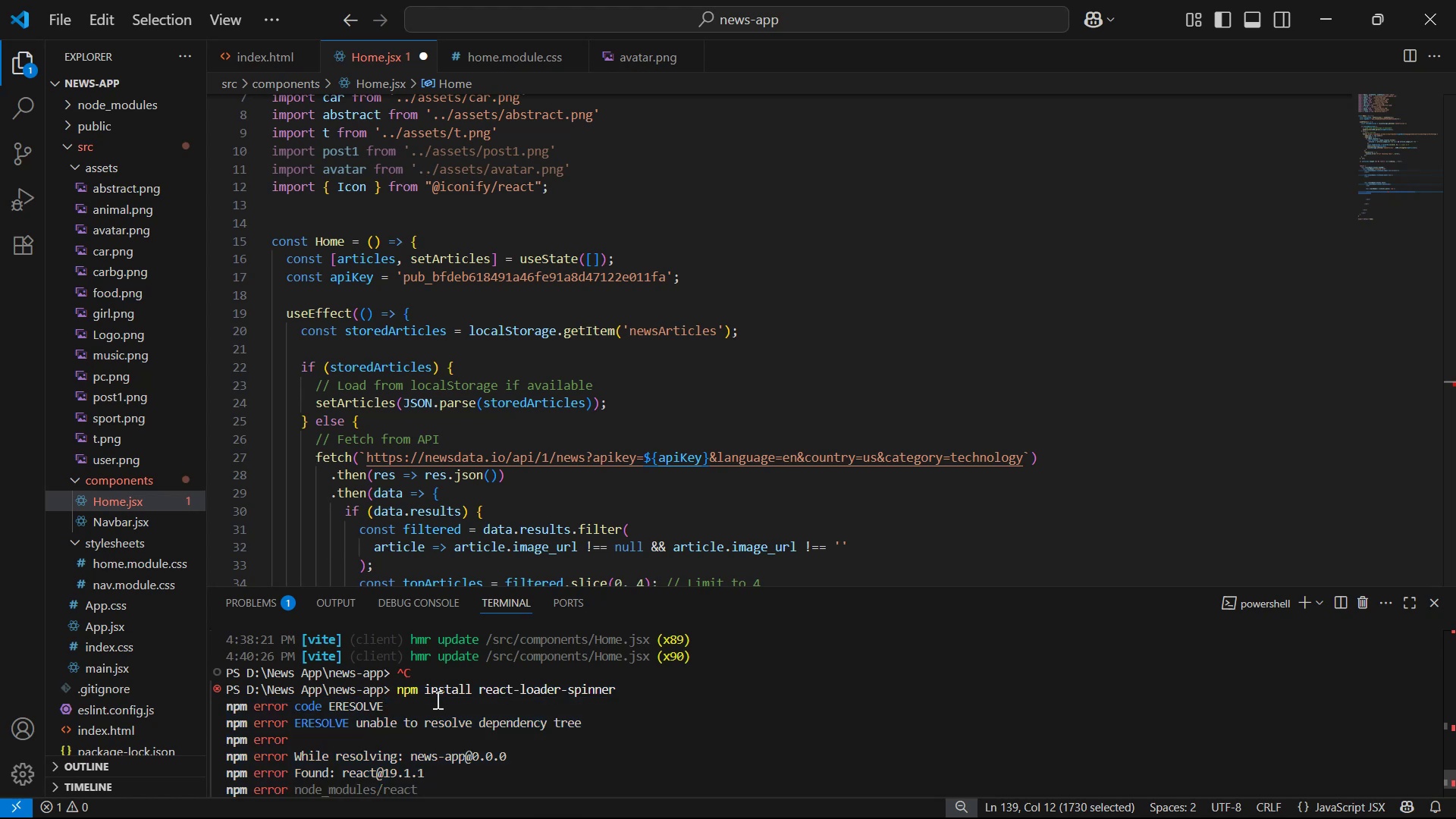 
key(Alt+Tab)
 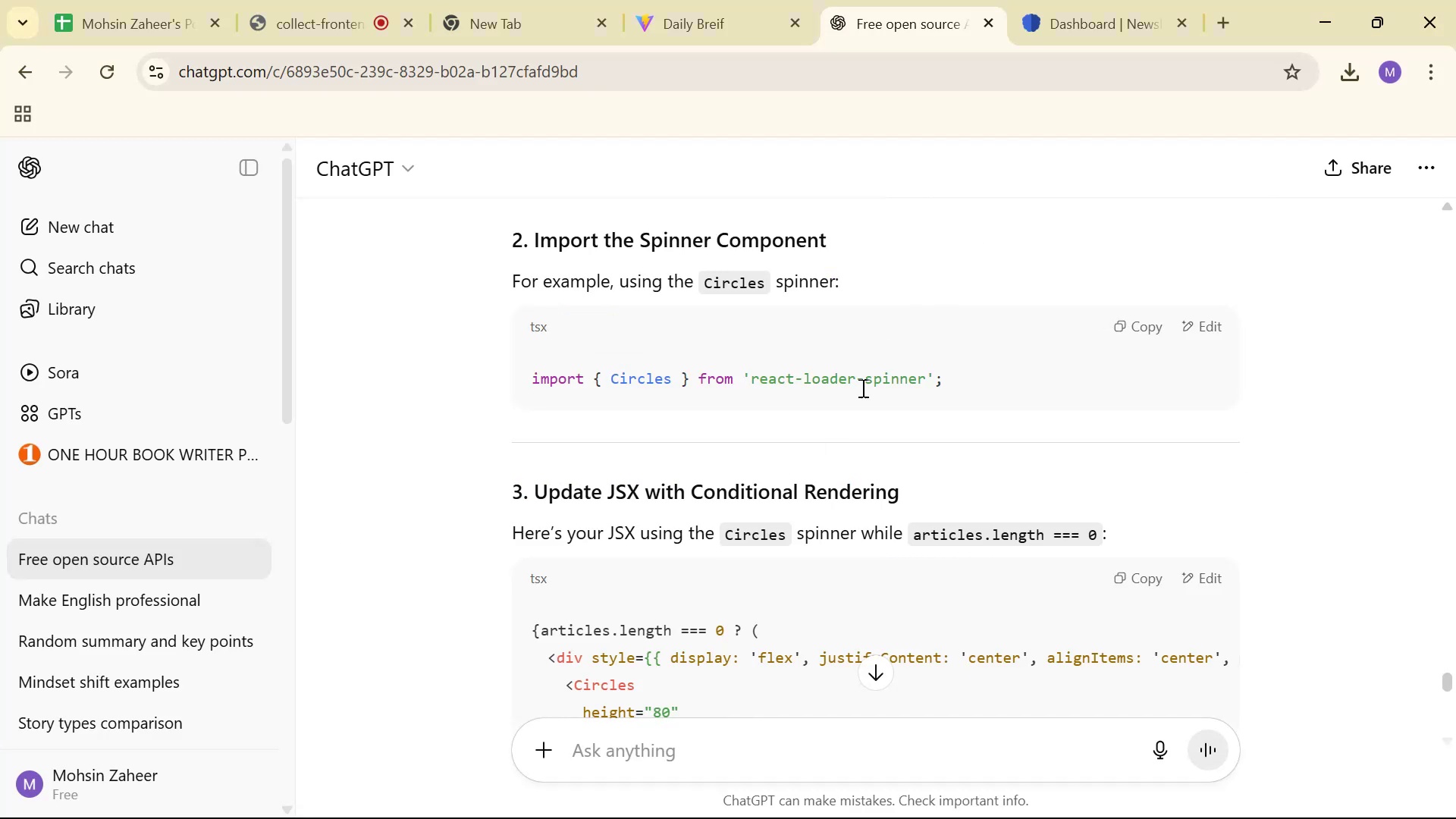 
scroll: coordinate [816, 620], scroll_direction: up, amount: 1.0
 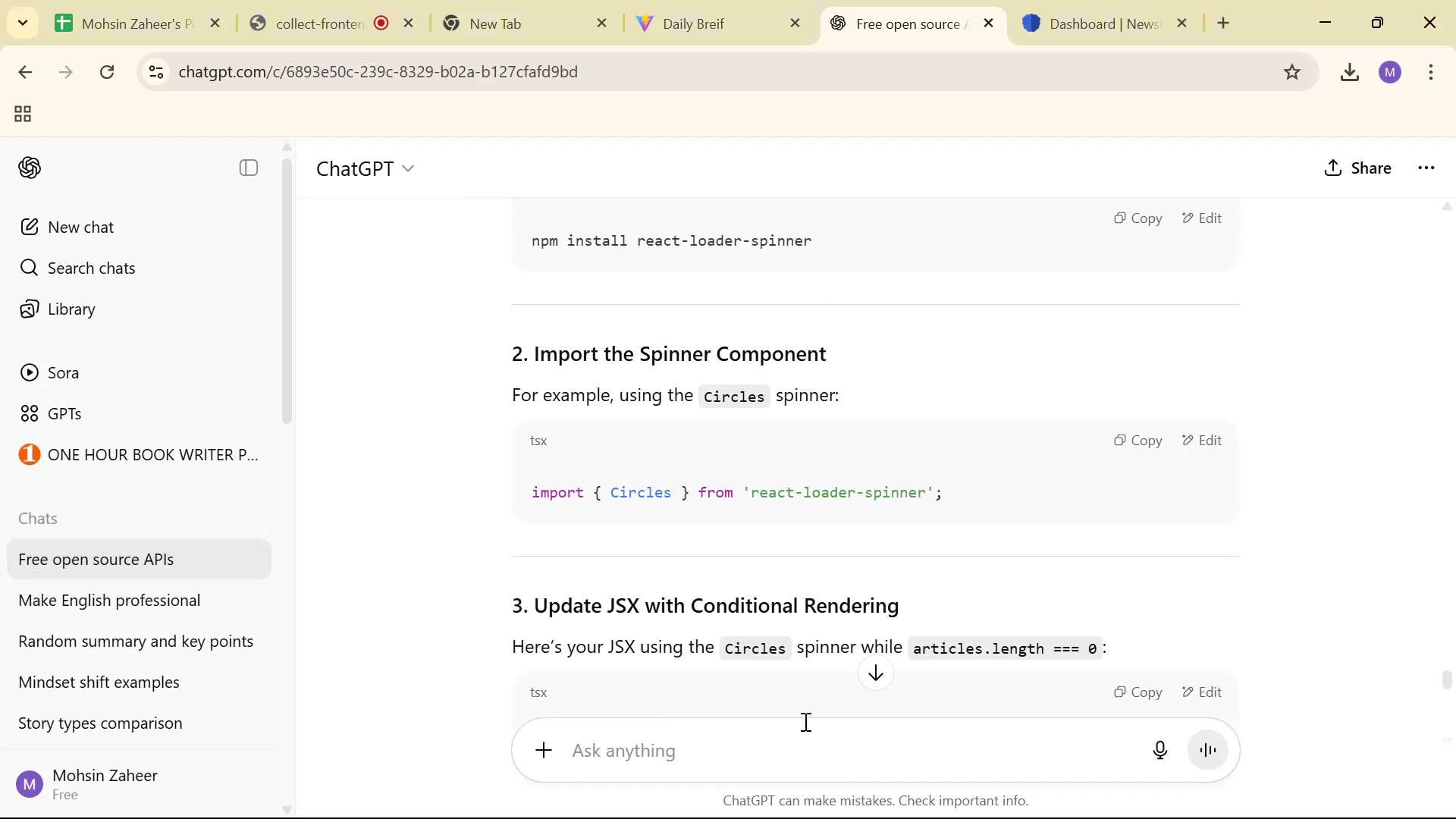 
left_click([809, 746])
 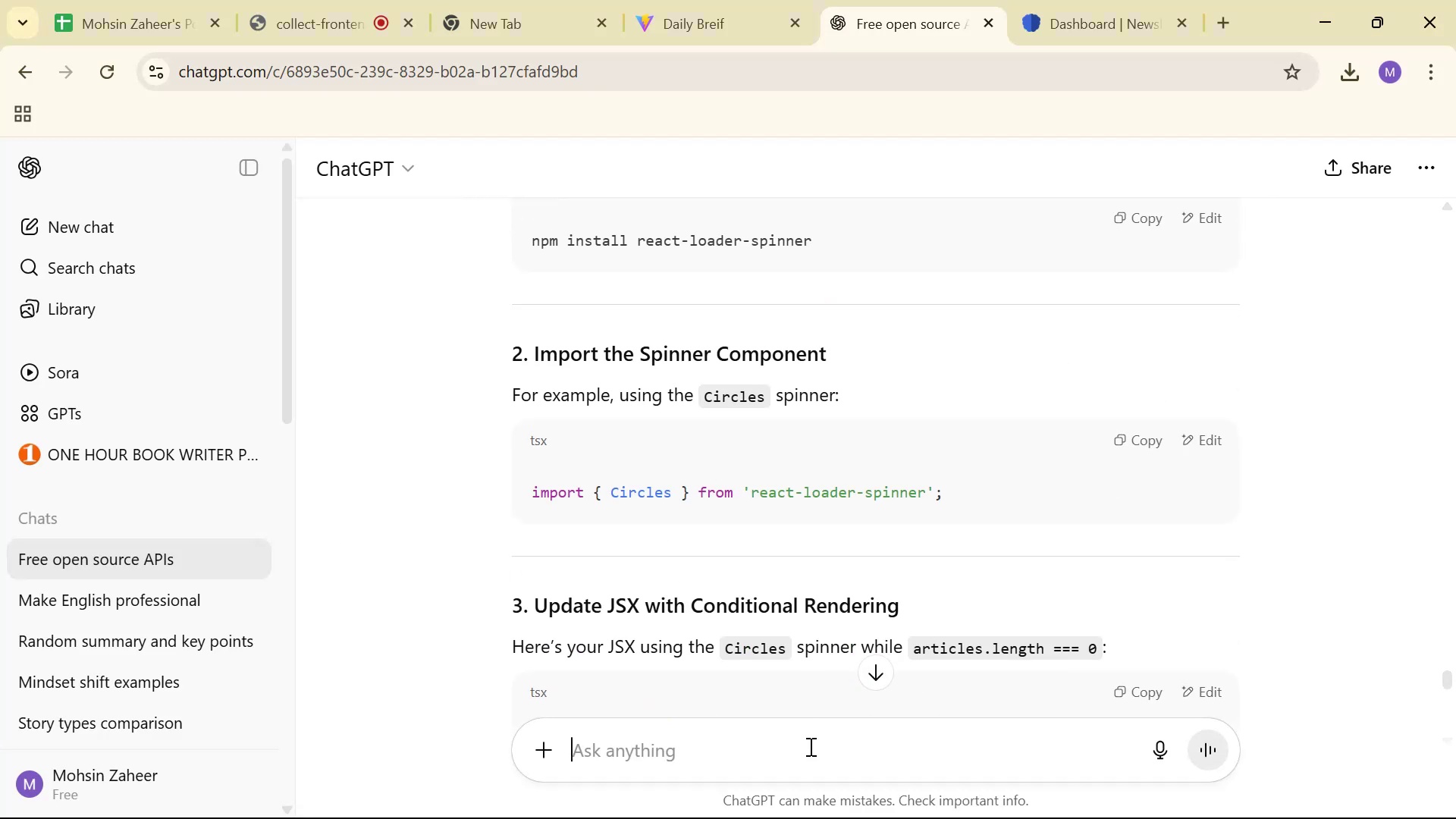 
key(Control+ControlLeft)
 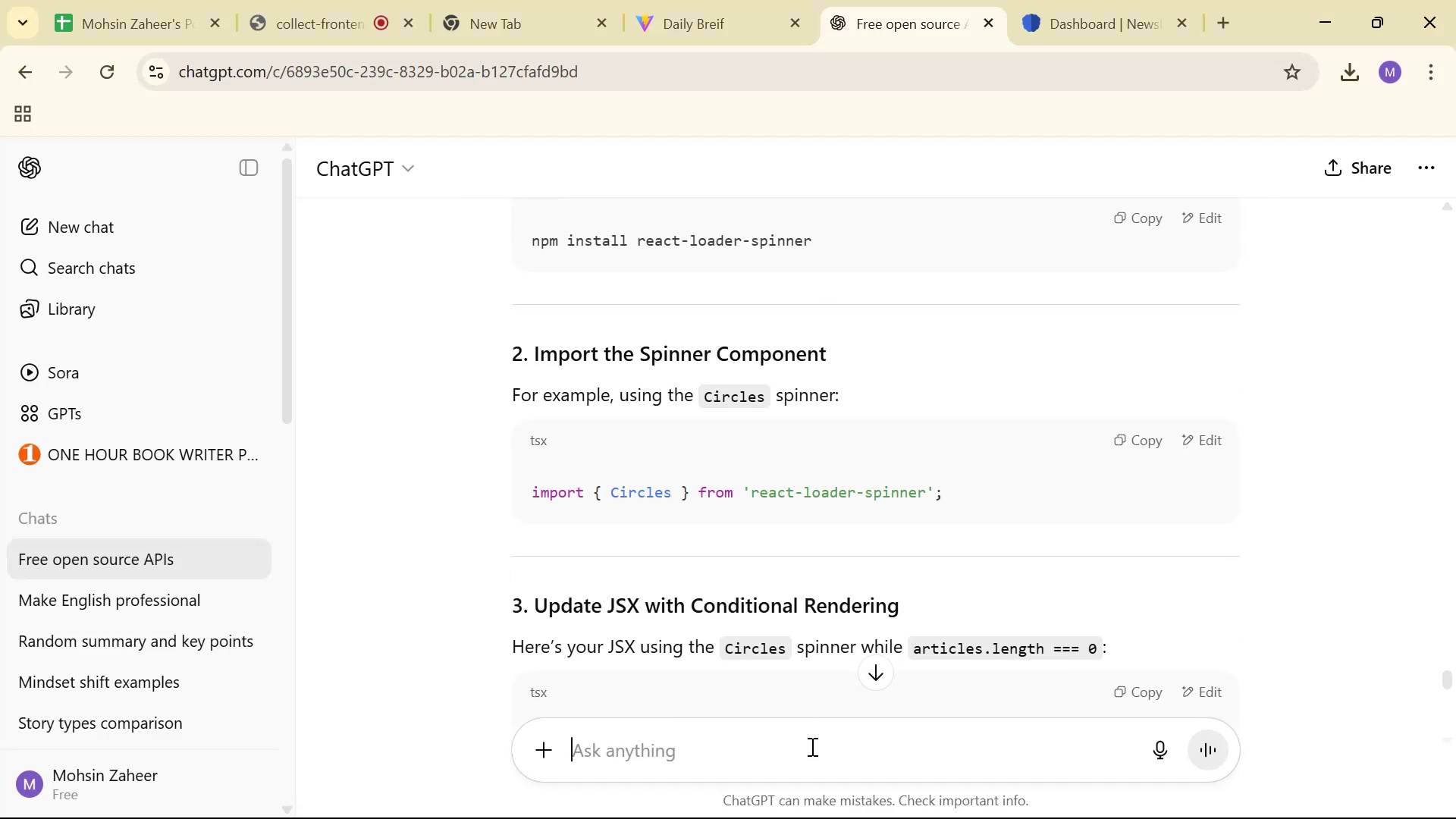 
key(Control+V)
 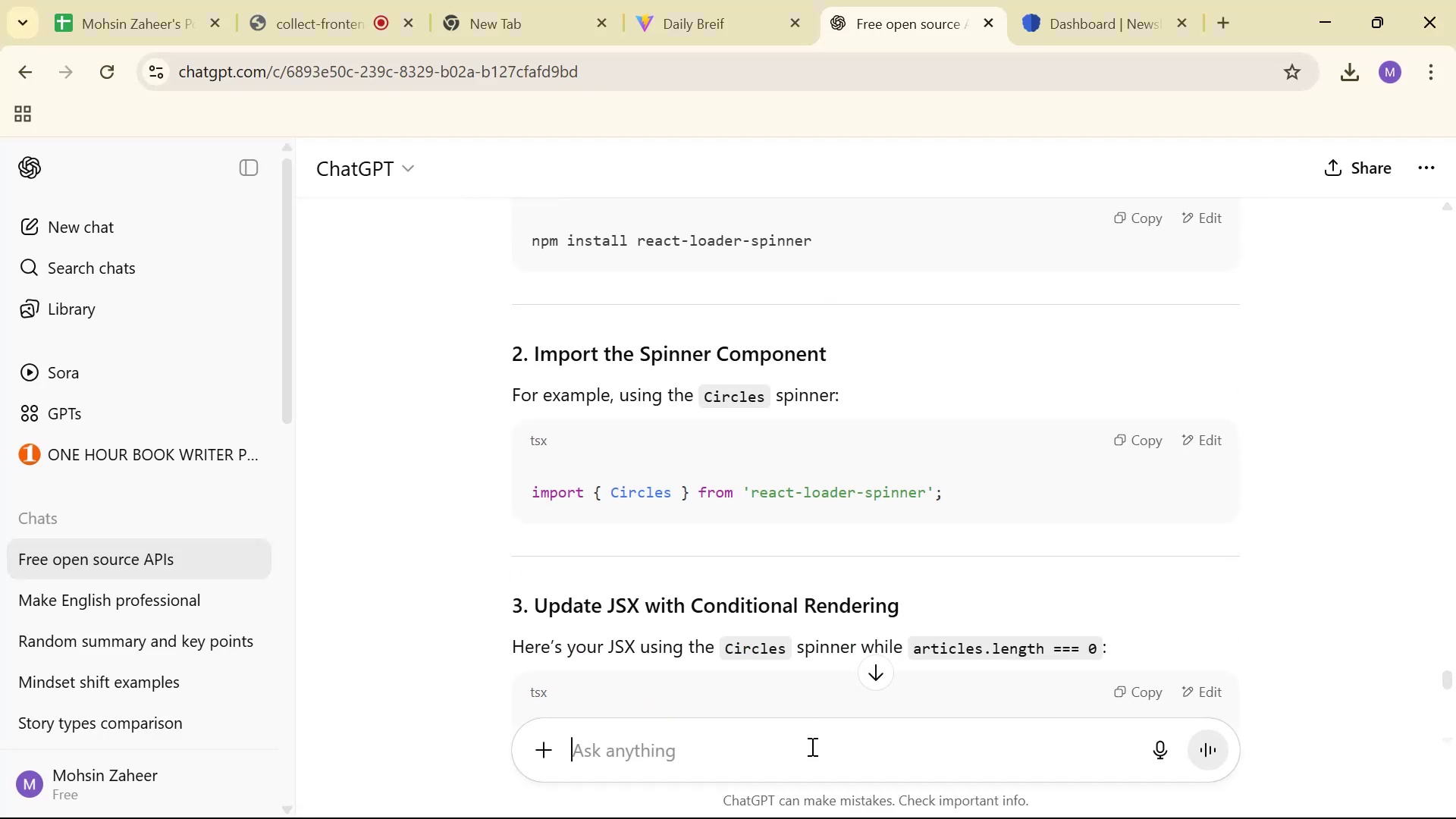 
key(Enter)
 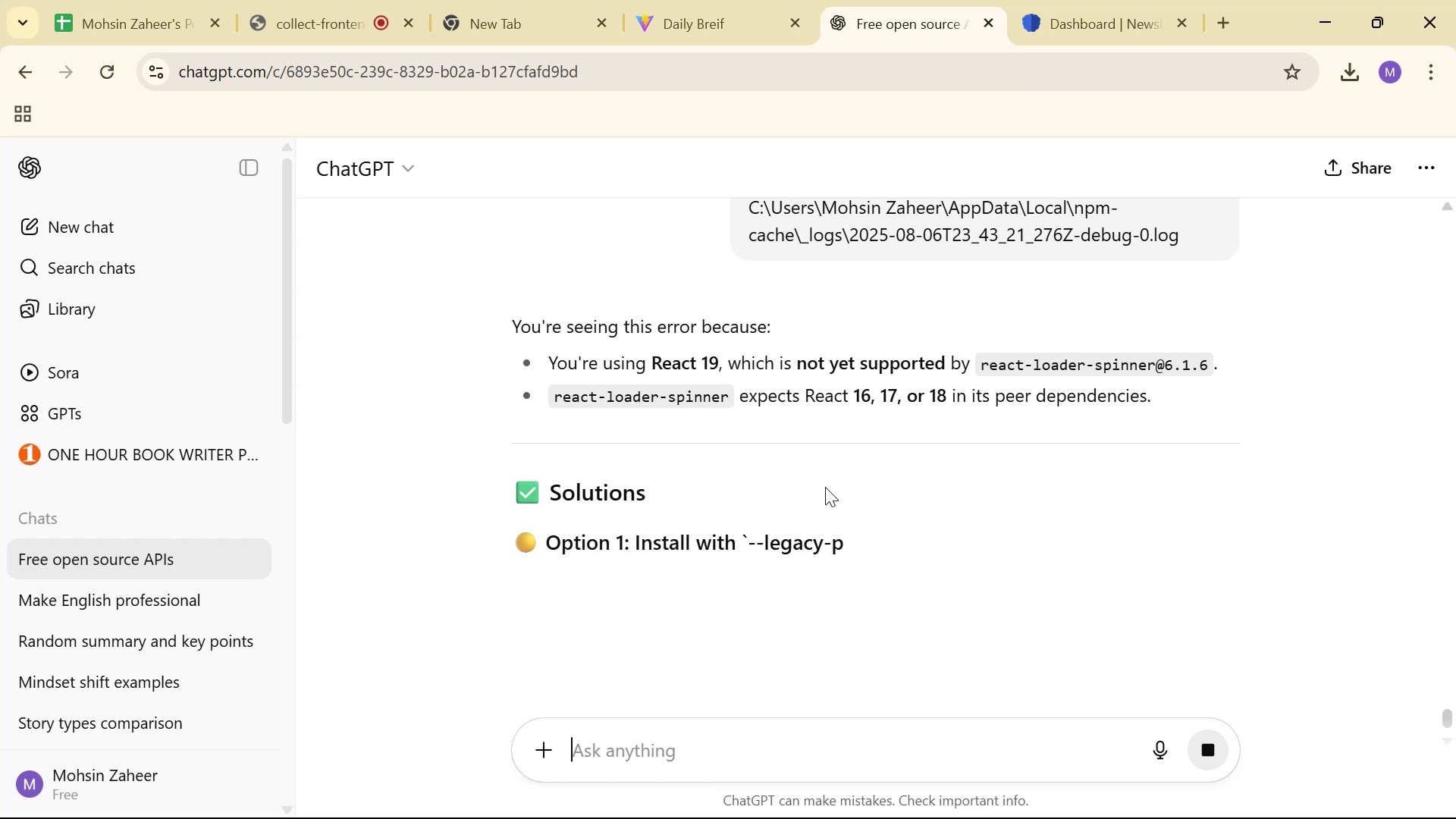 
scroll: coordinate [876, 413], scroll_direction: down, amount: 2.0
 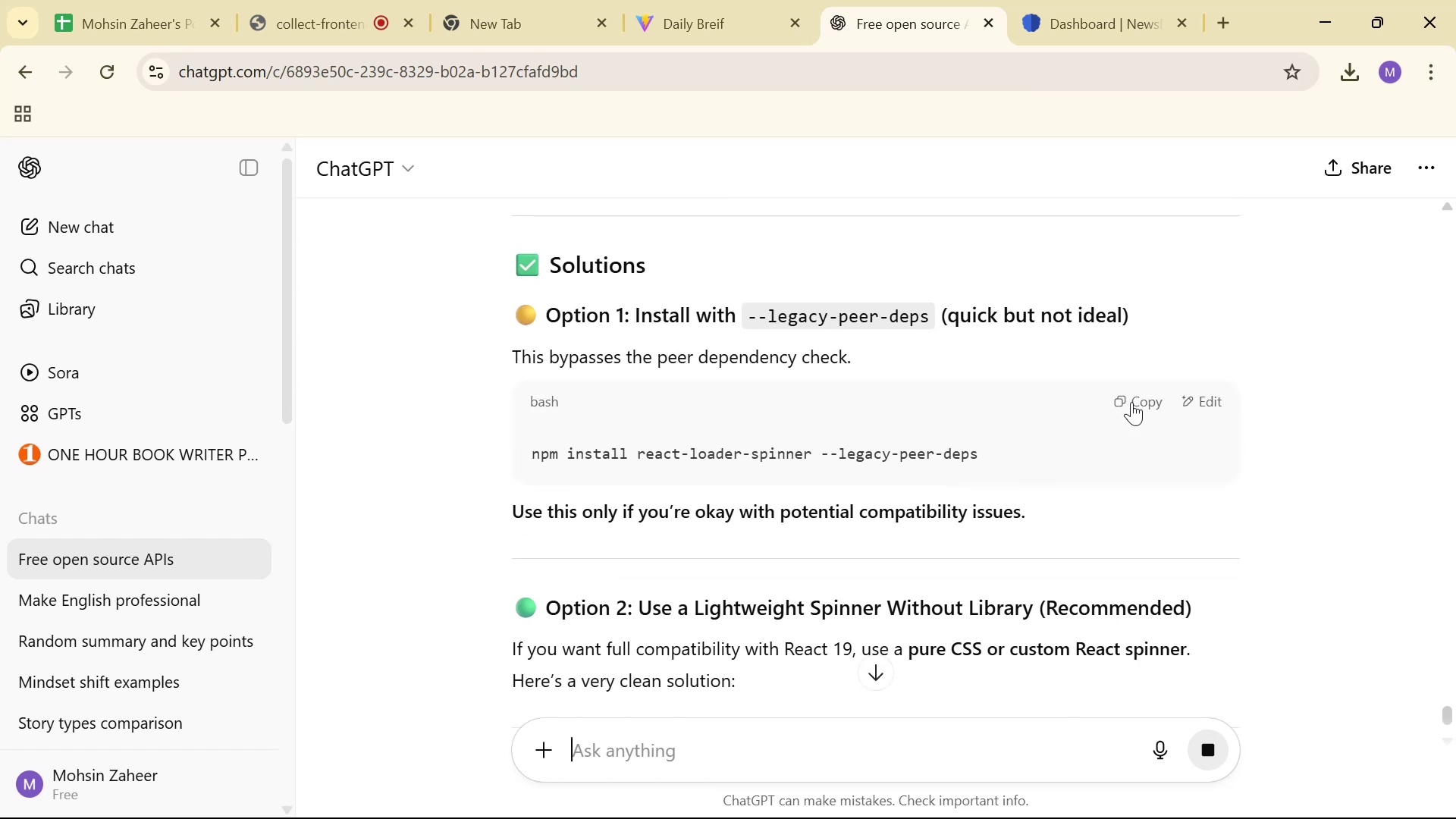 
left_click([1141, 395])
 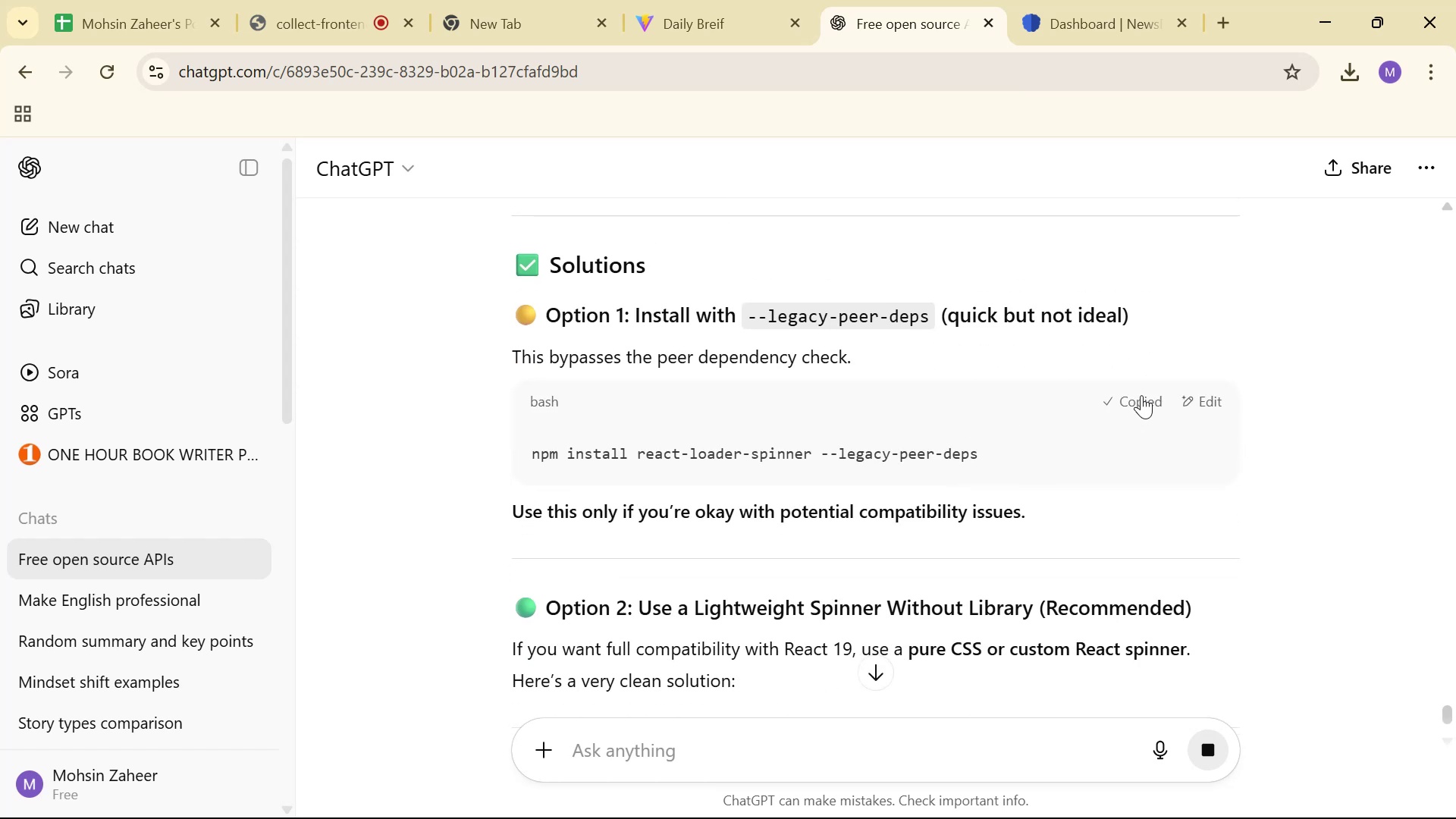 
key(Alt+AltLeft)
 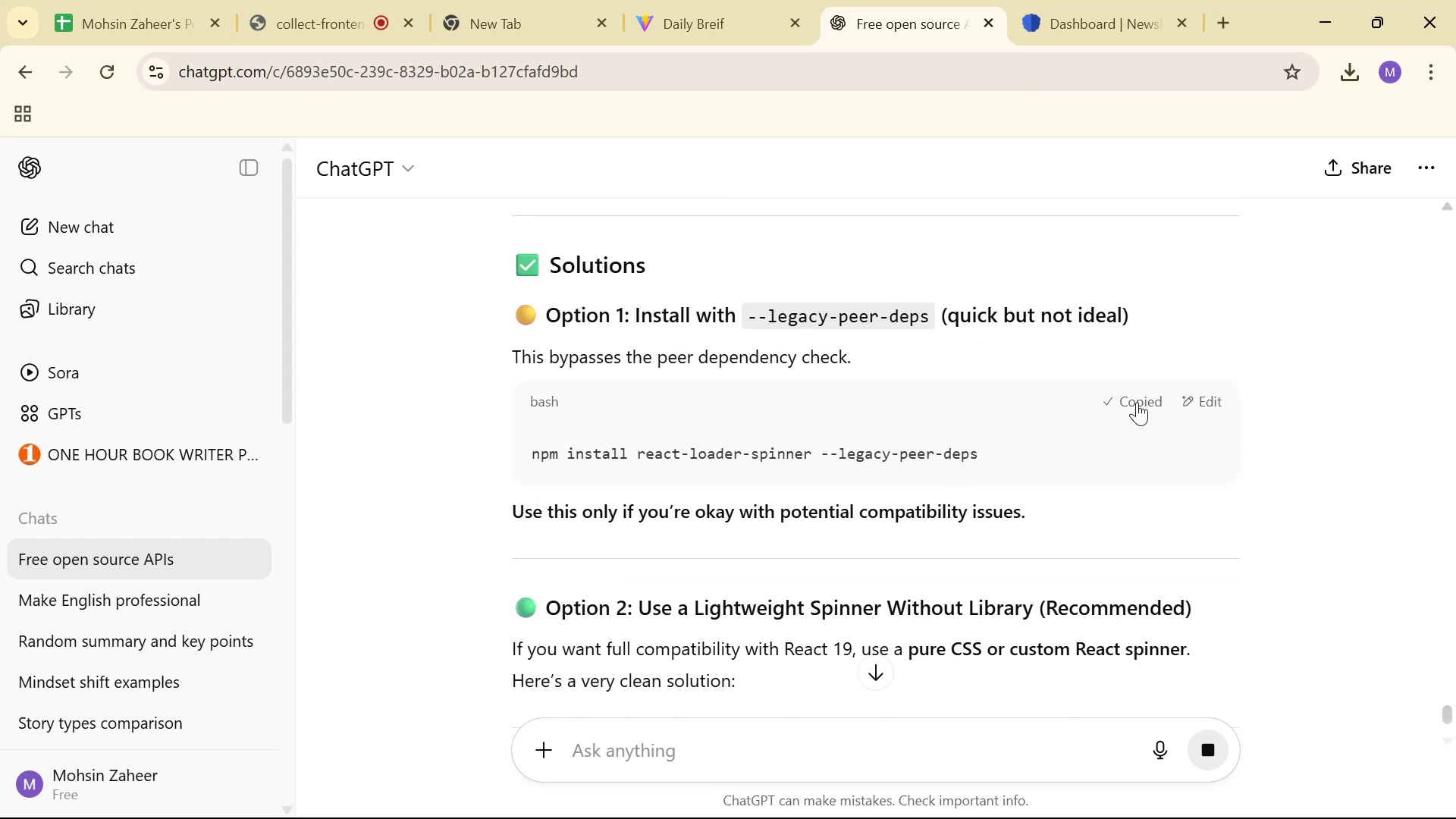 
key(Alt+Tab)
 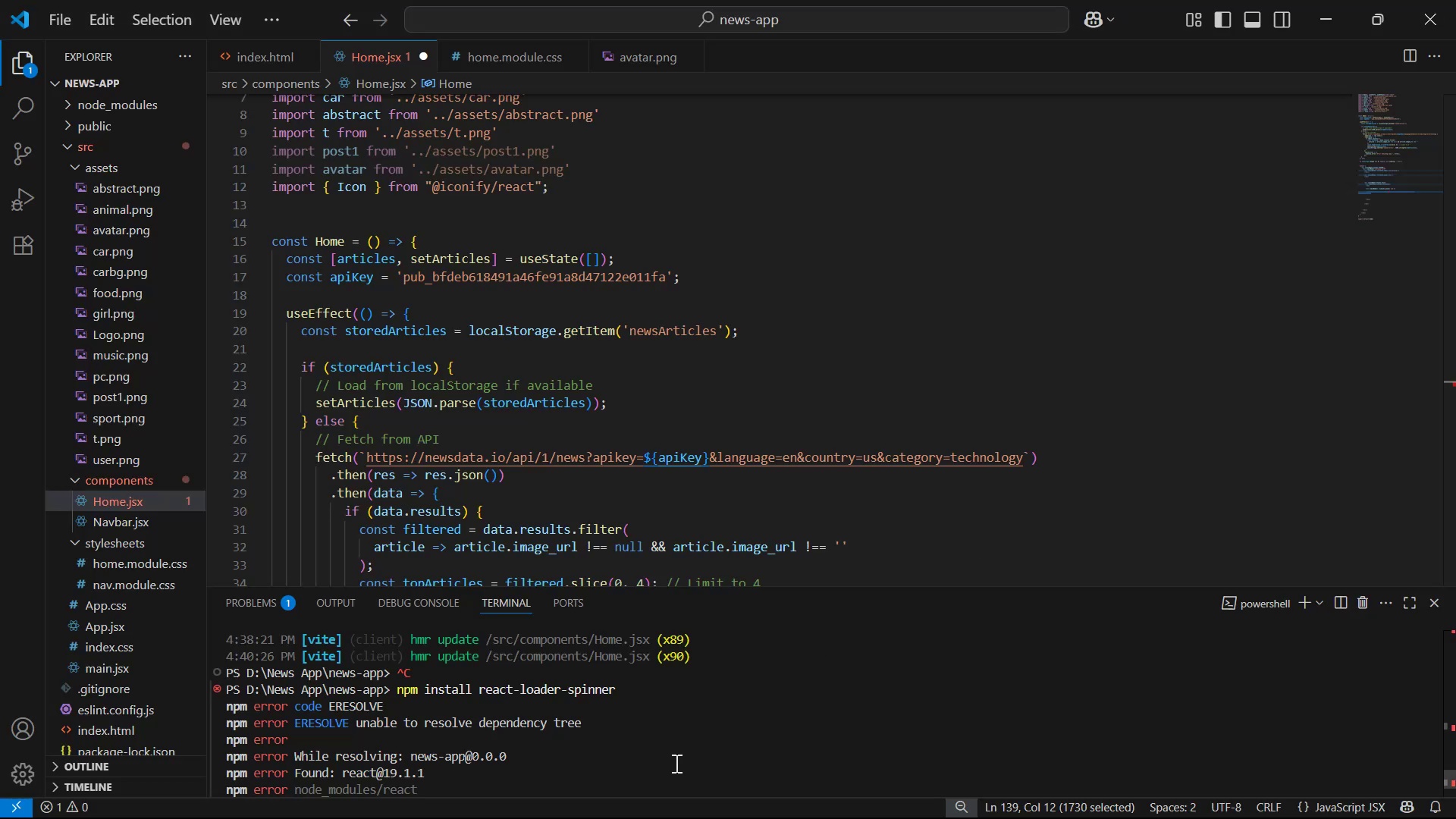 
scroll: coordinate [683, 740], scroll_direction: down, amount: 13.0
 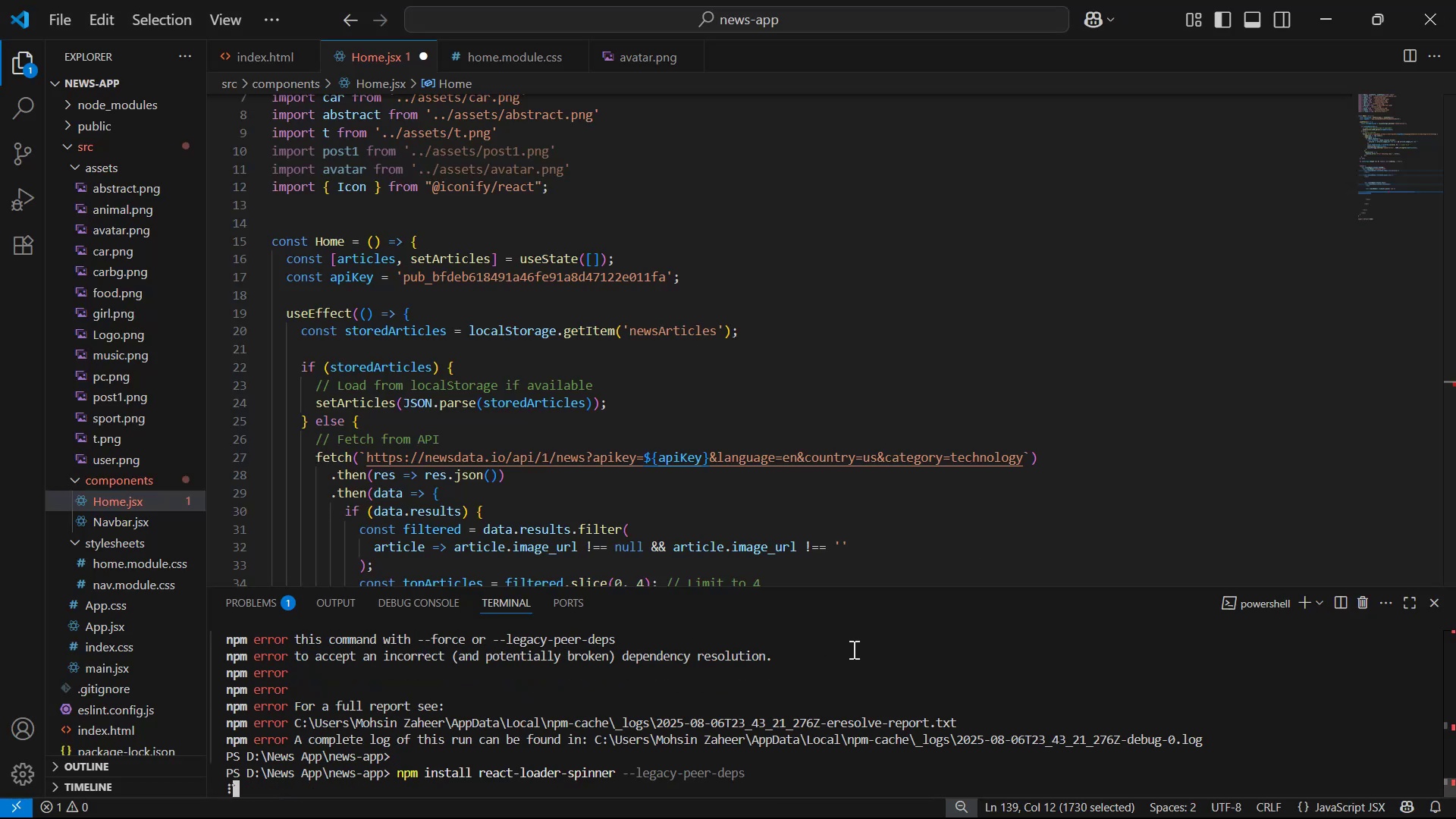 
key(Alt+AltLeft)
 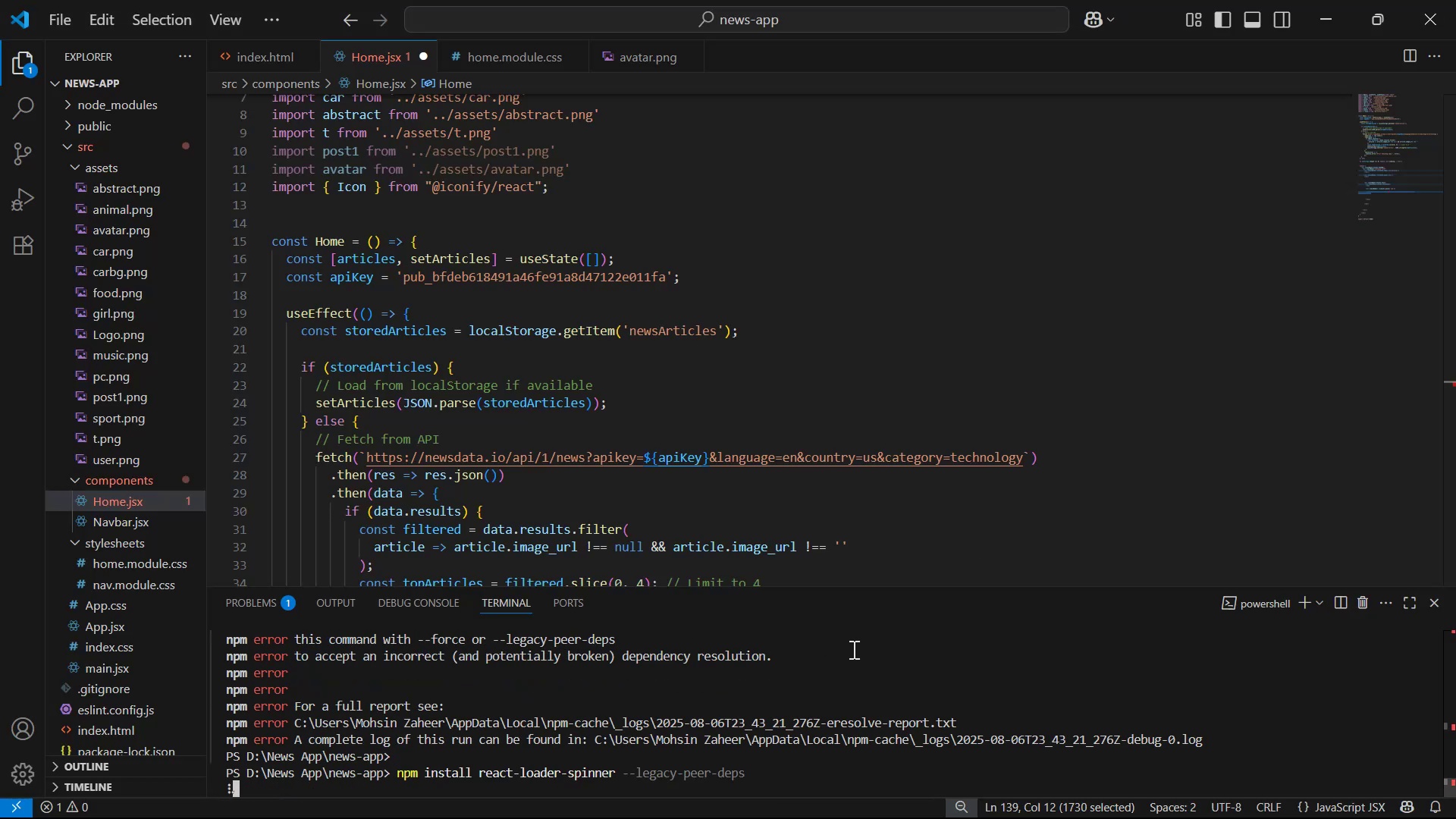 
key(Alt+Tab)
 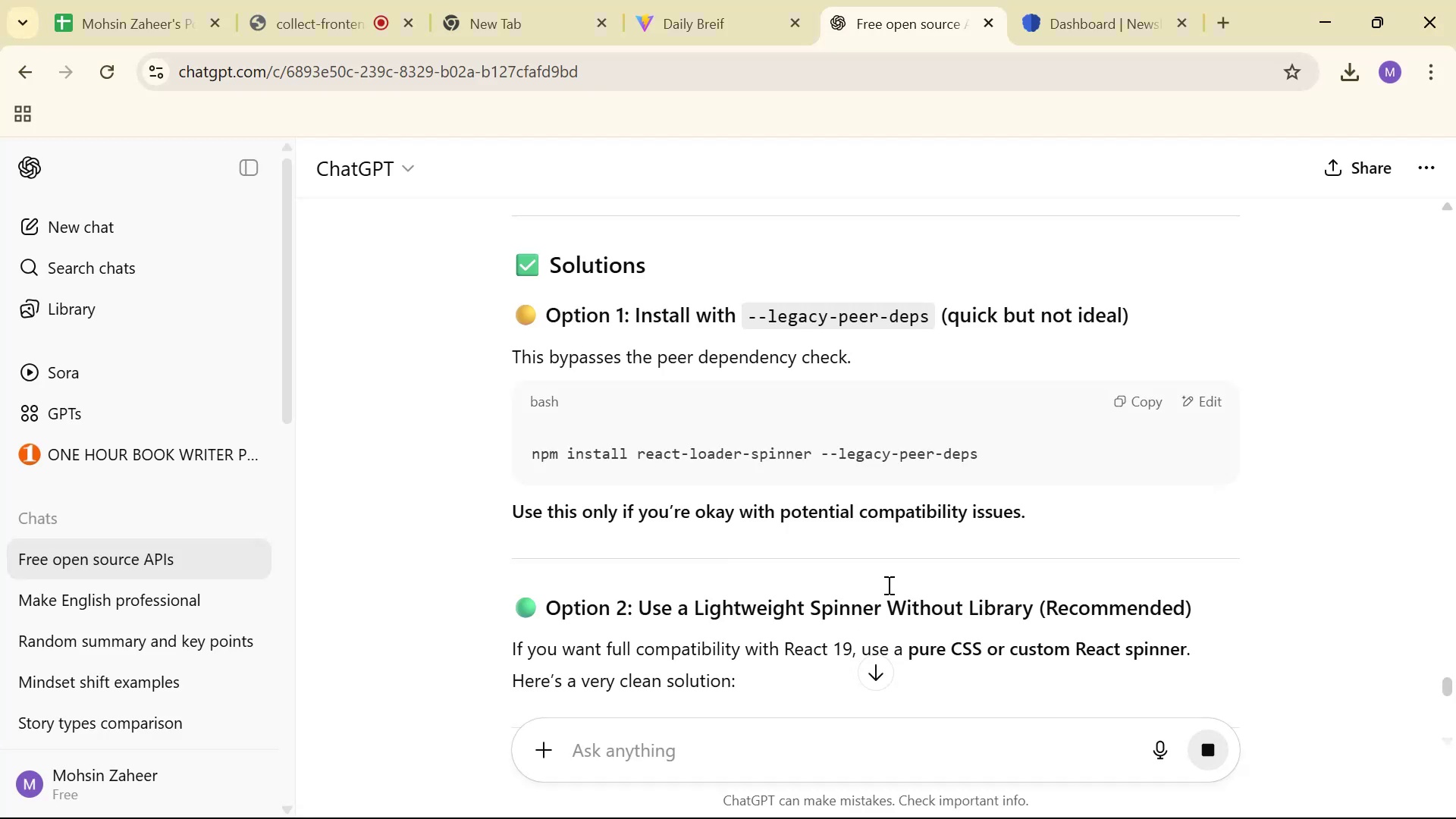 
scroll: coordinate [894, 540], scroll_direction: down, amount: 7.0
 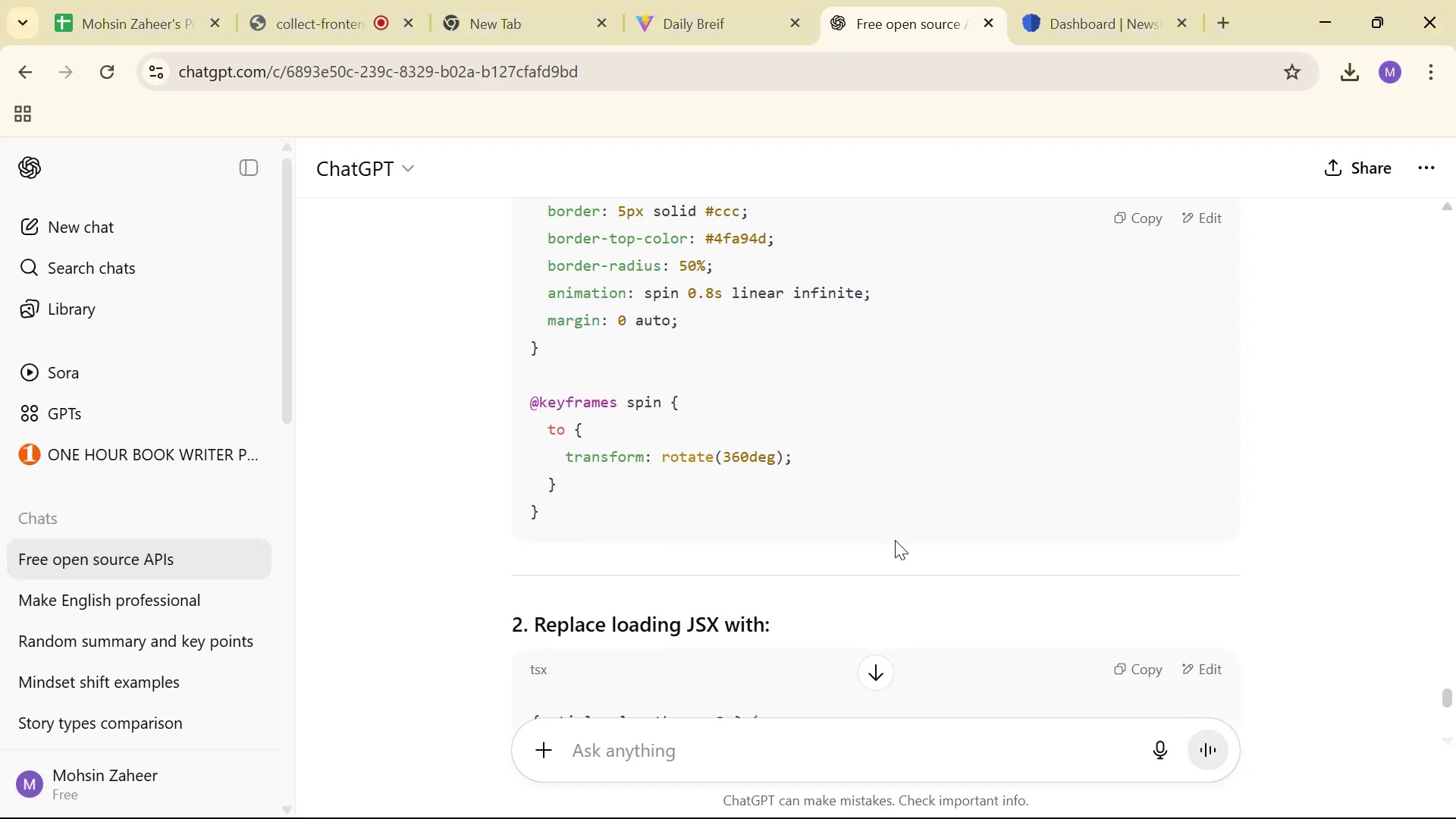 
scroll: coordinate [899, 554], scroll_direction: up, amount: 37.0
 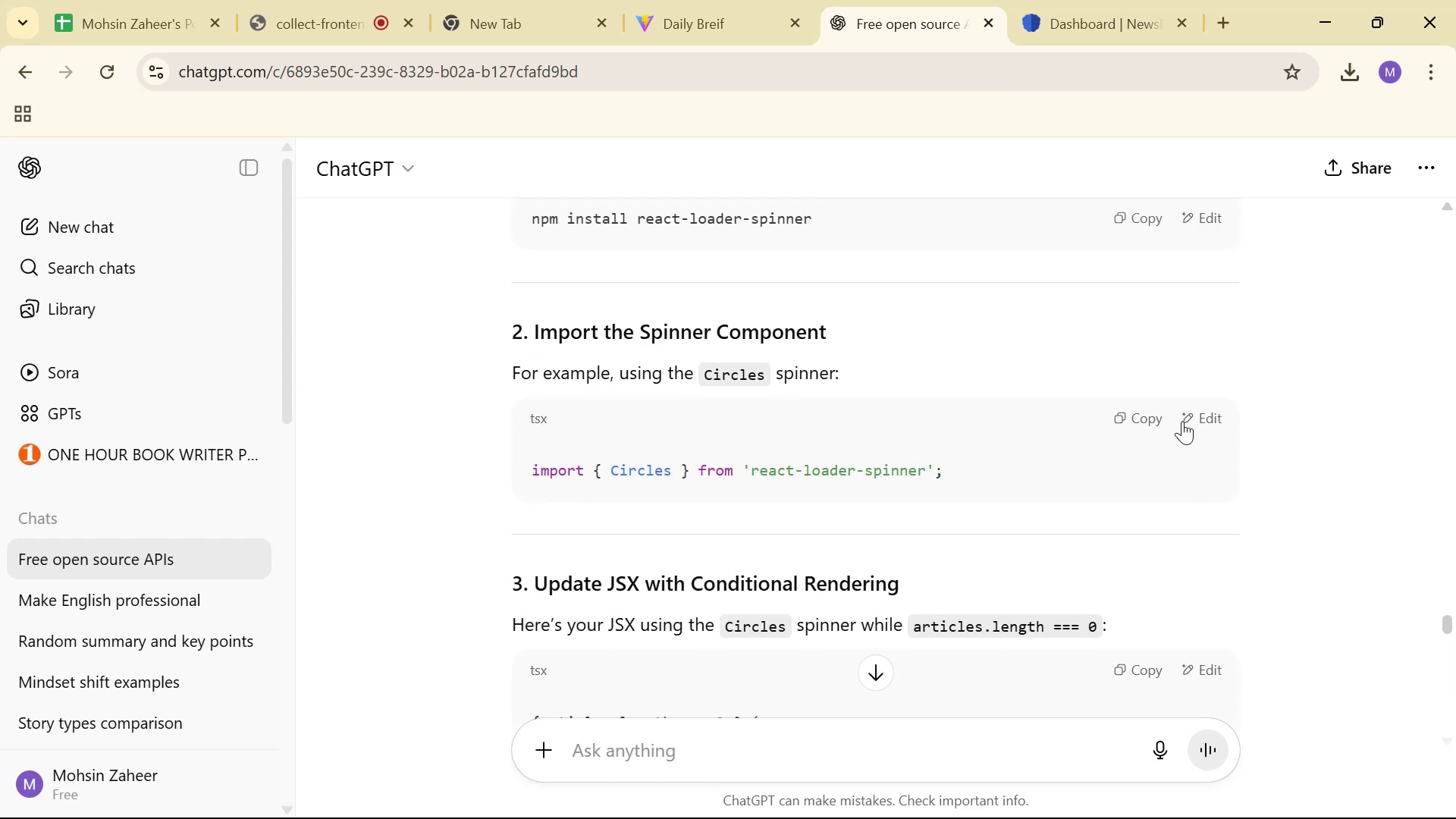 
left_click([1108, 413])
 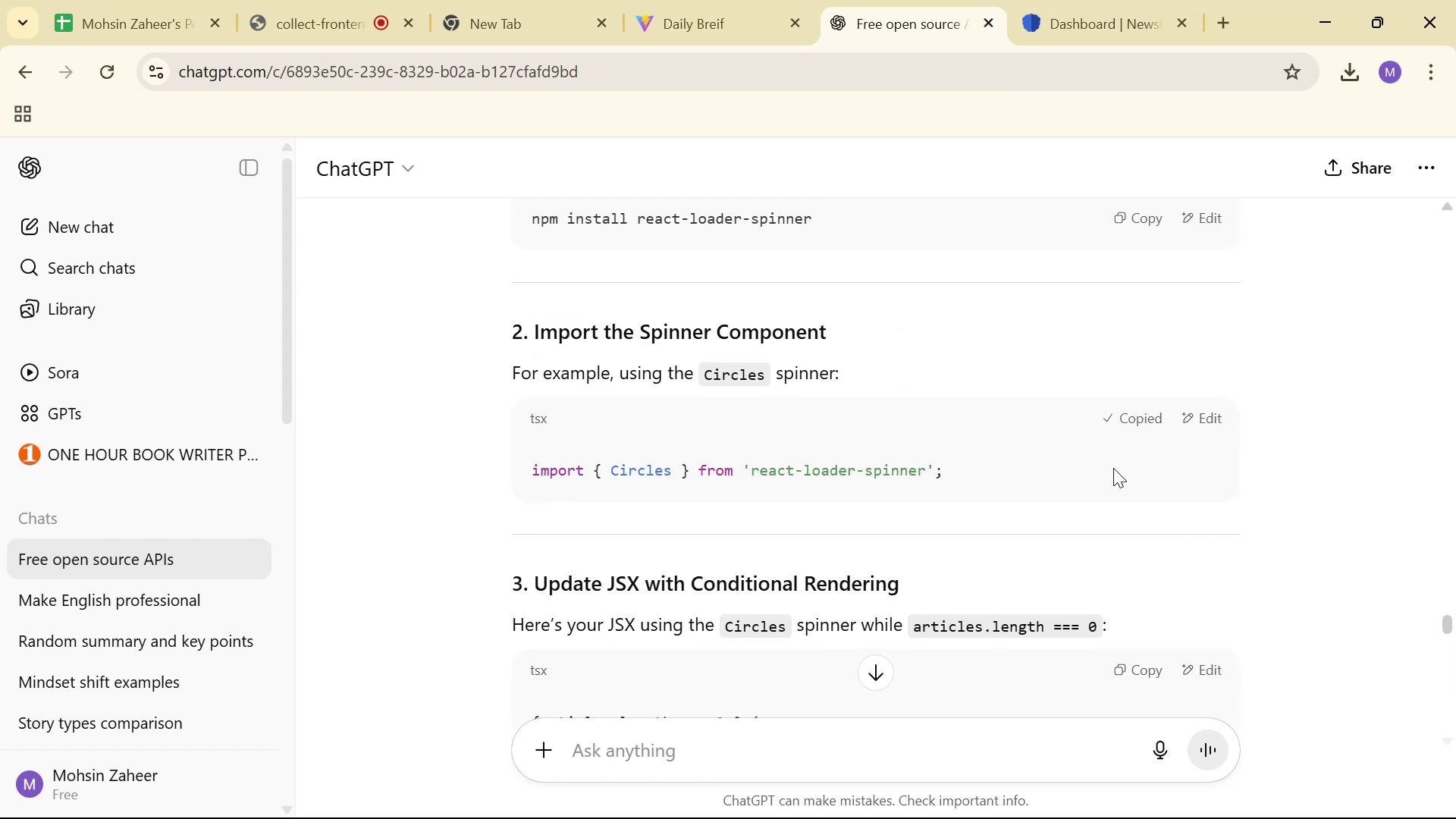 
key(Alt+AltLeft)
 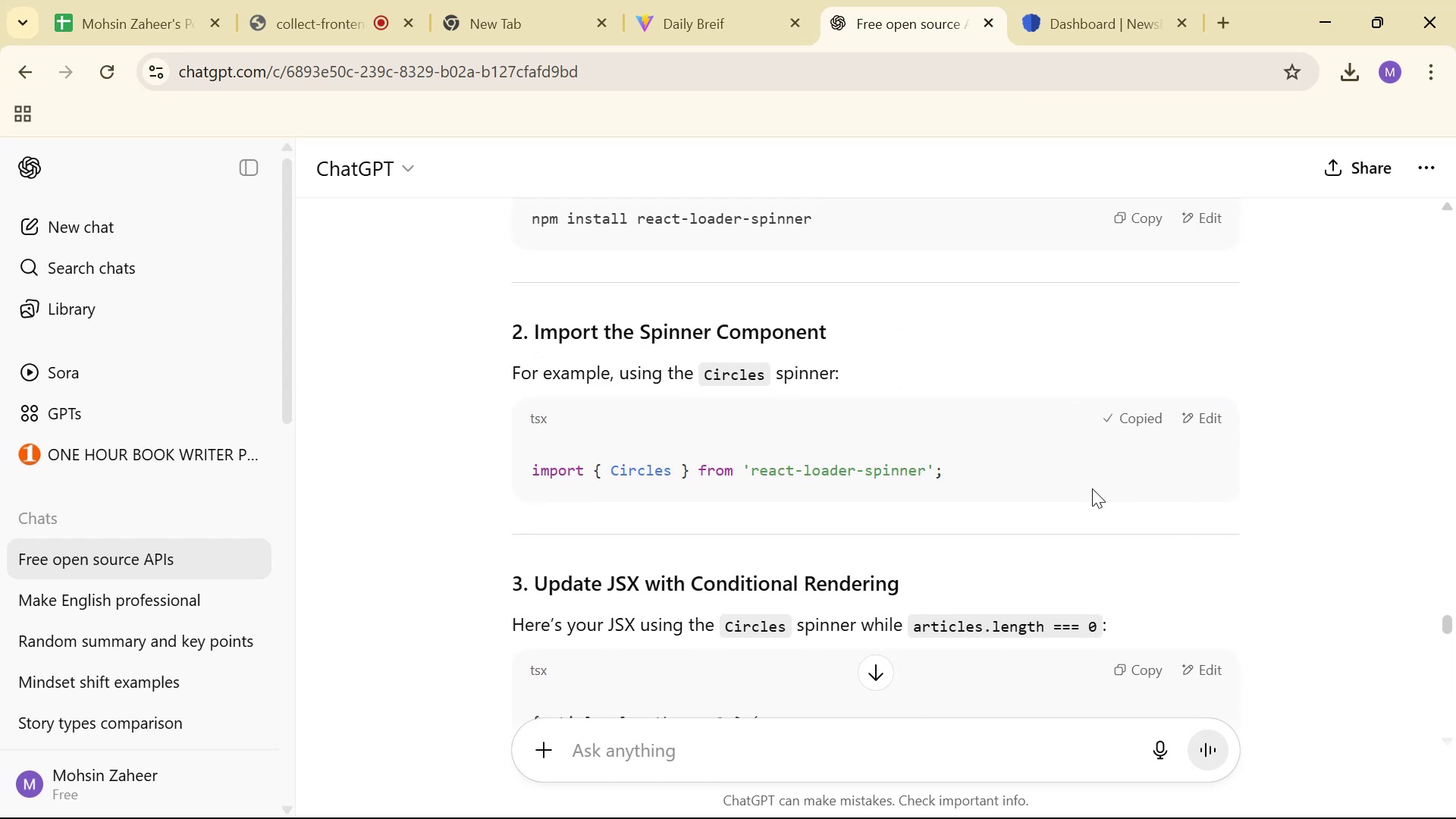 
key(Tab)
type(npm run dev)
 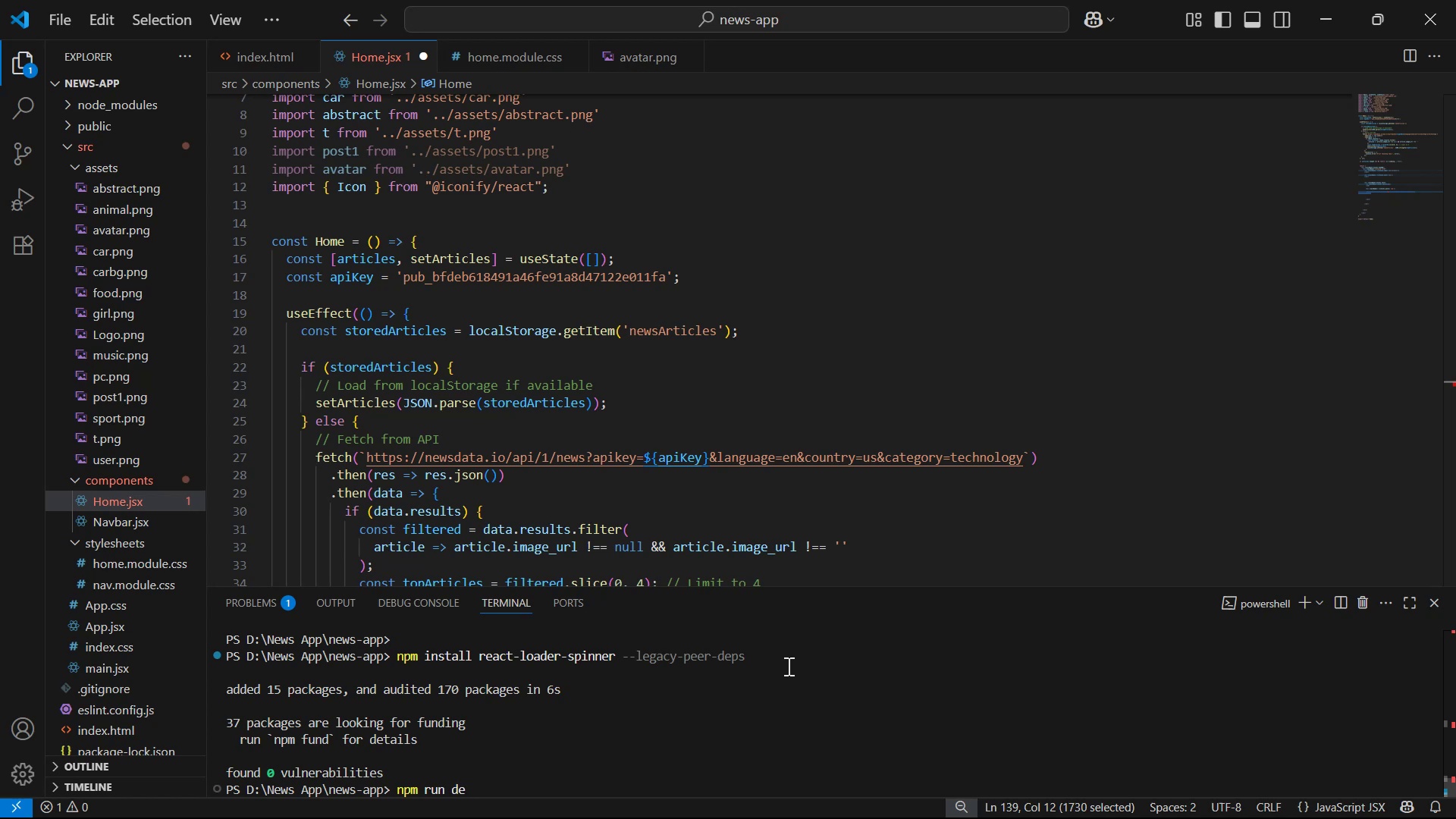 
key(Enter)
 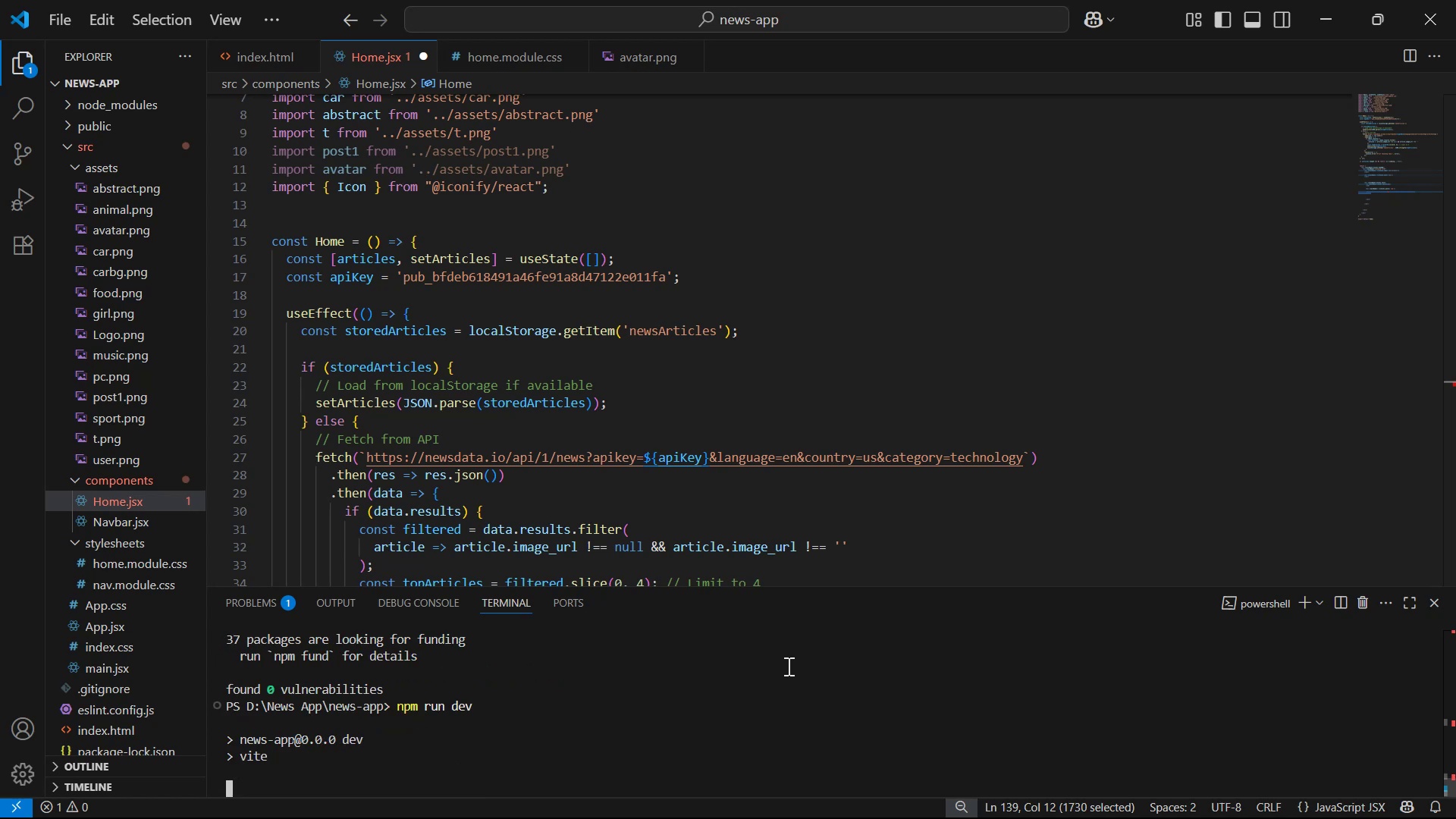 
scroll: coordinate [1410, 299], scroll_direction: up, amount: 6.0
 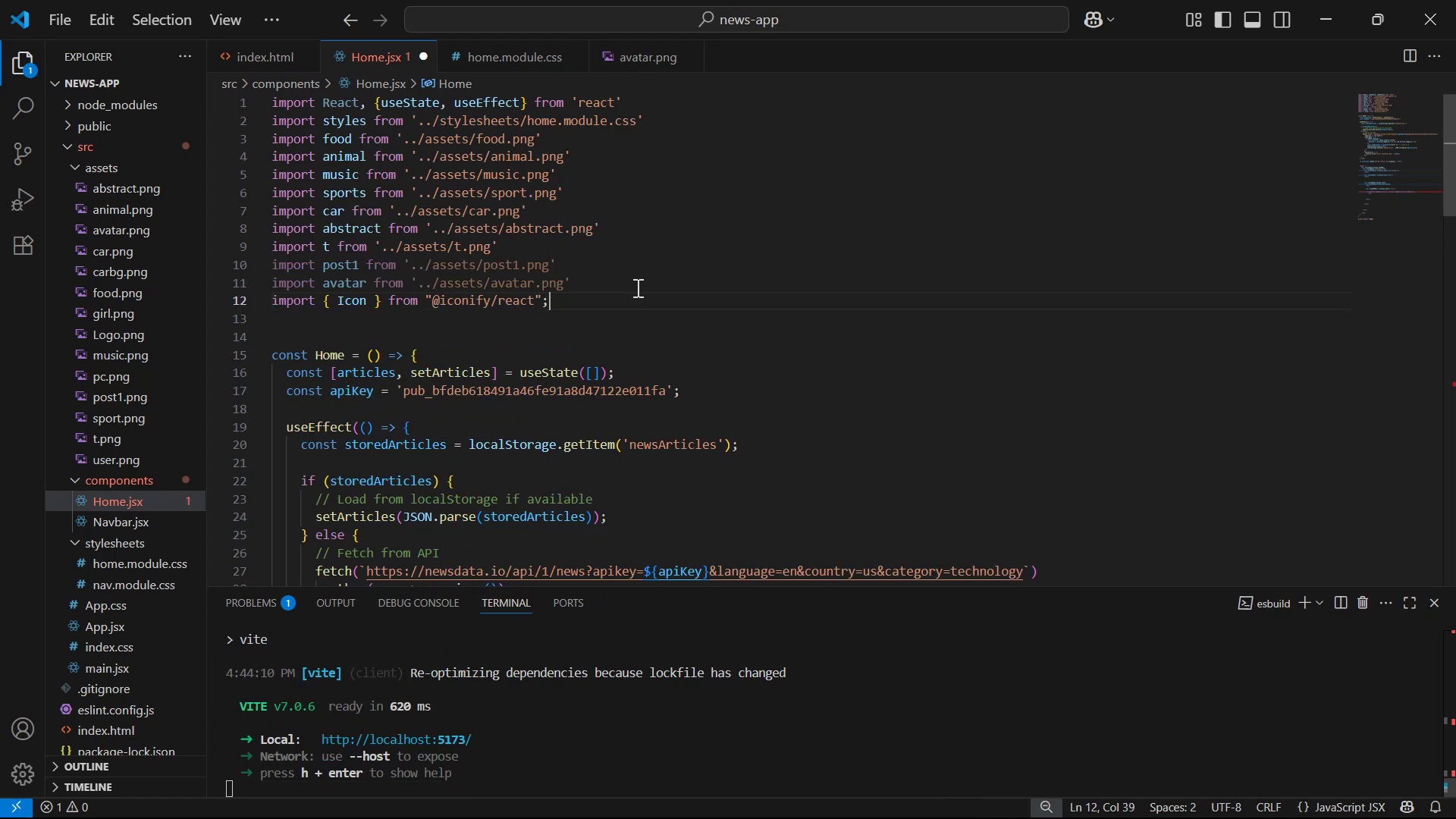 
key(Enter)
 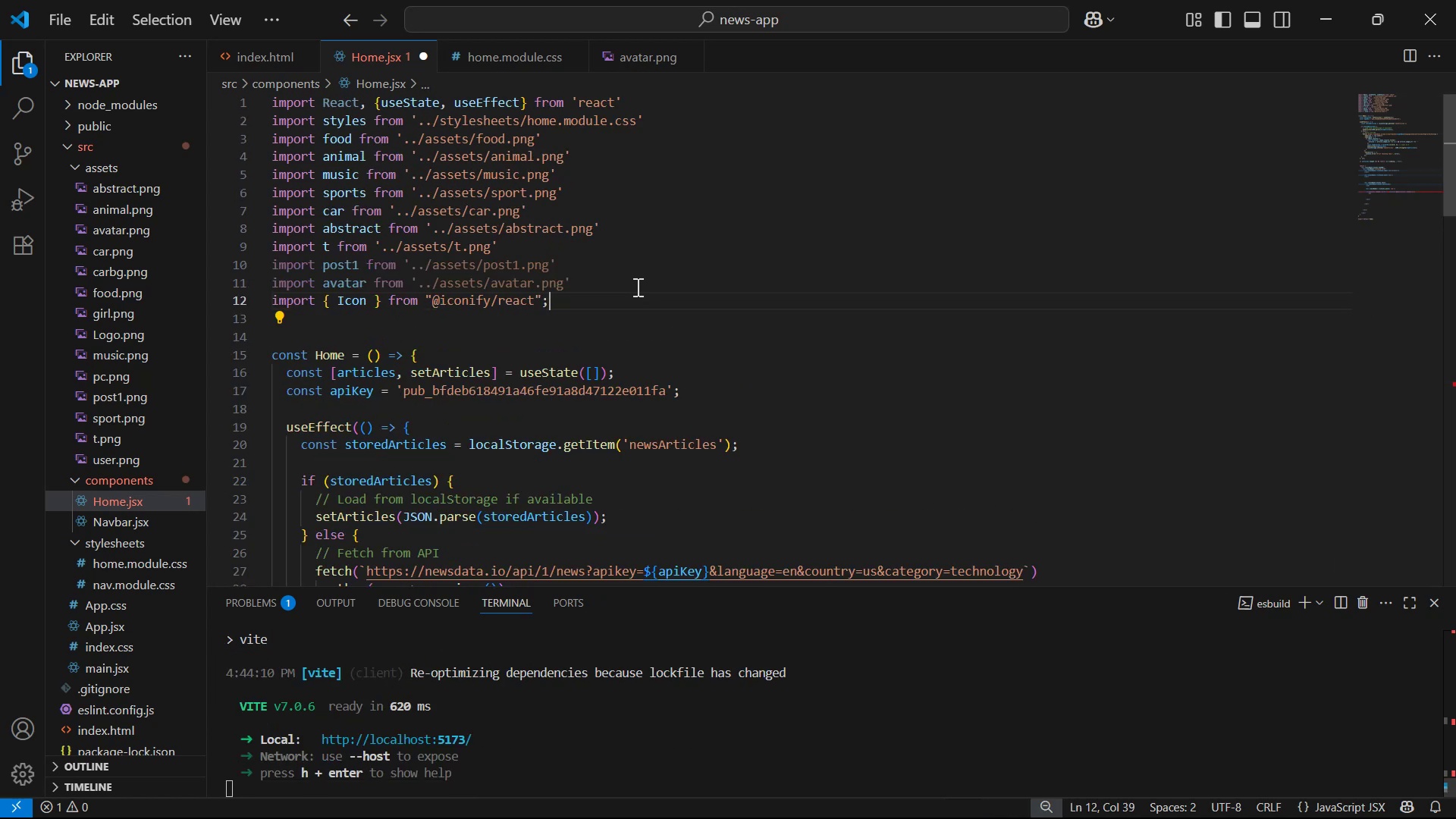 
key(Control+V)
 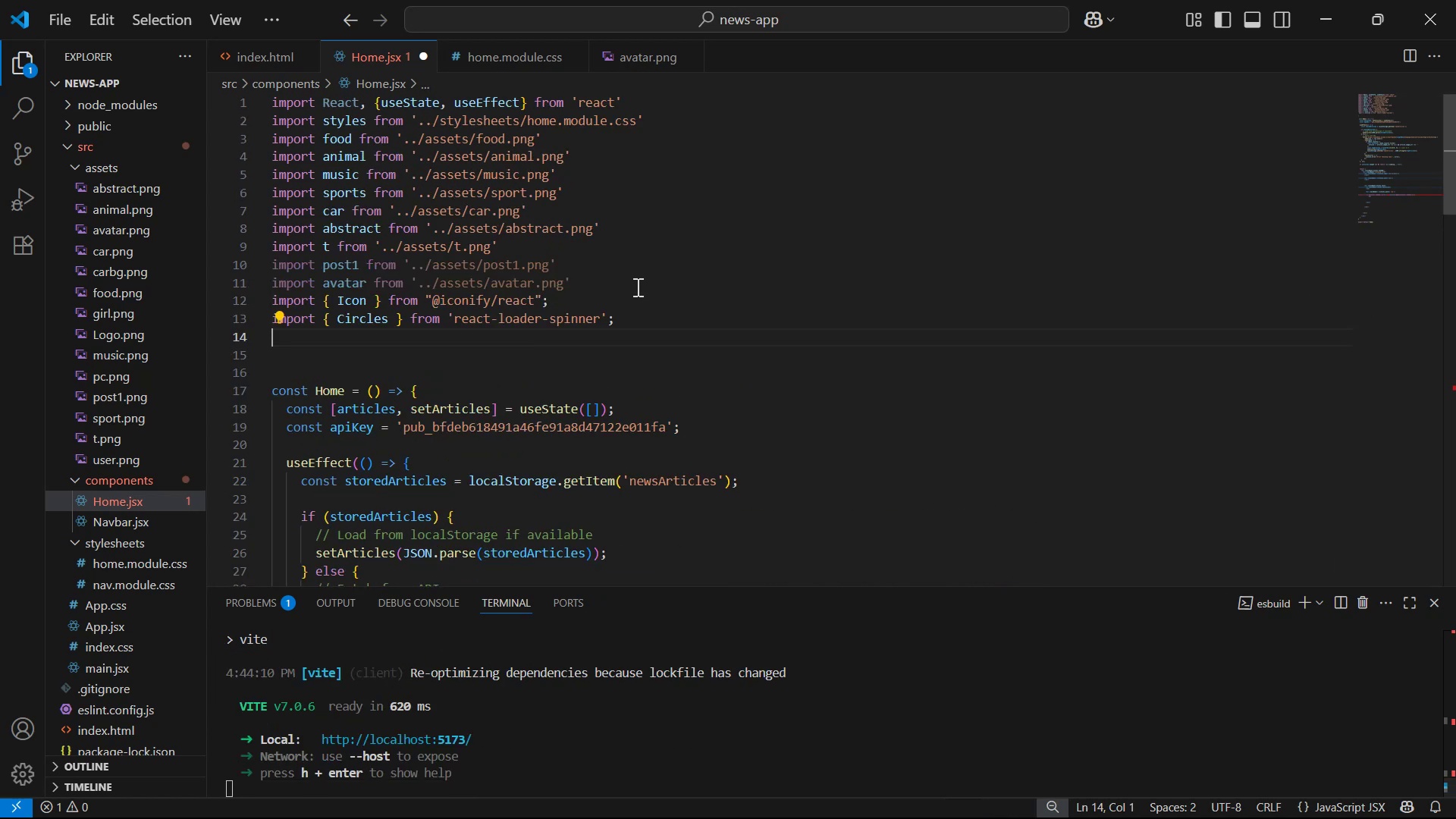 
key(Alt+AltLeft)
 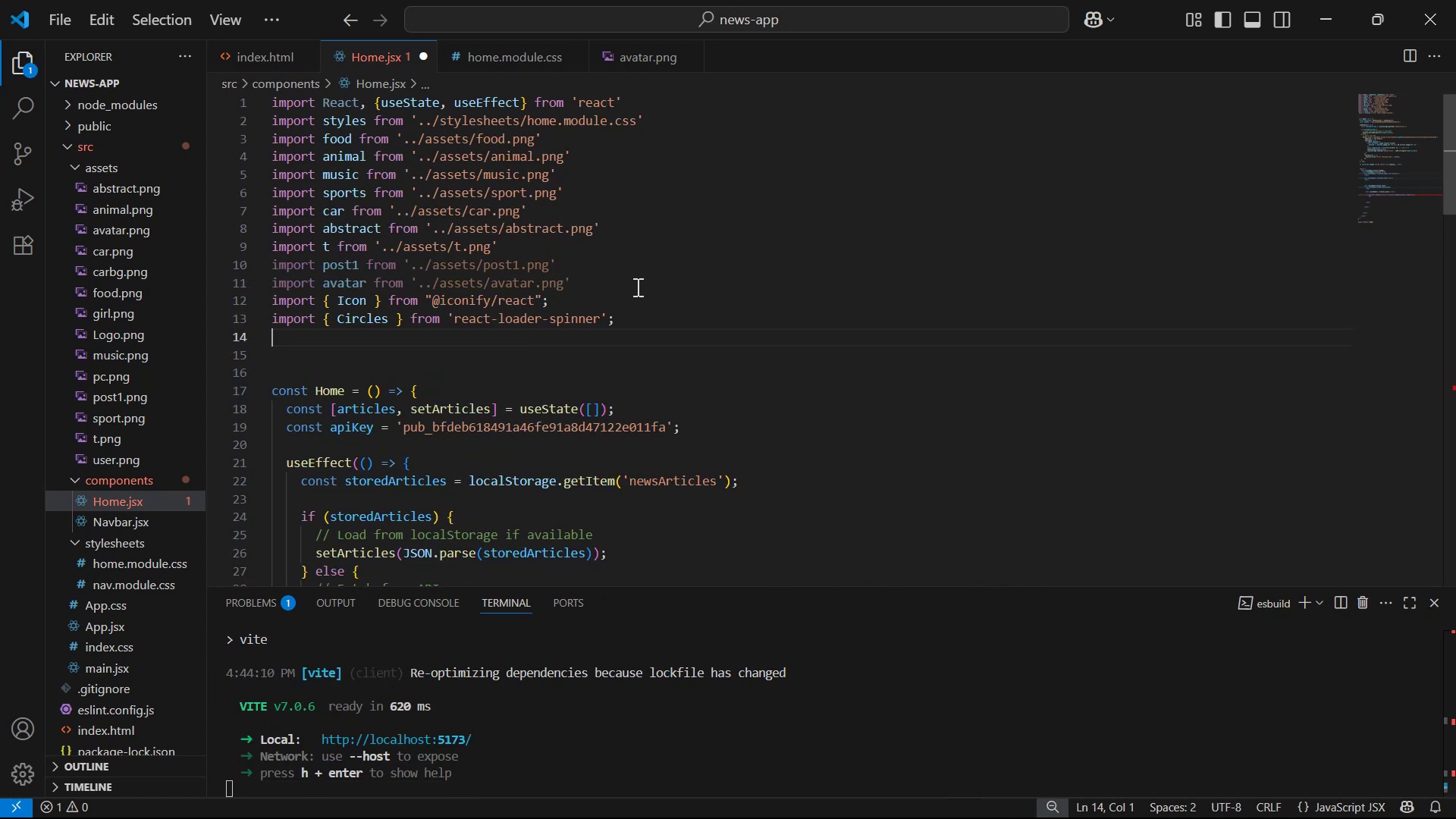 
key(Alt+Tab)
 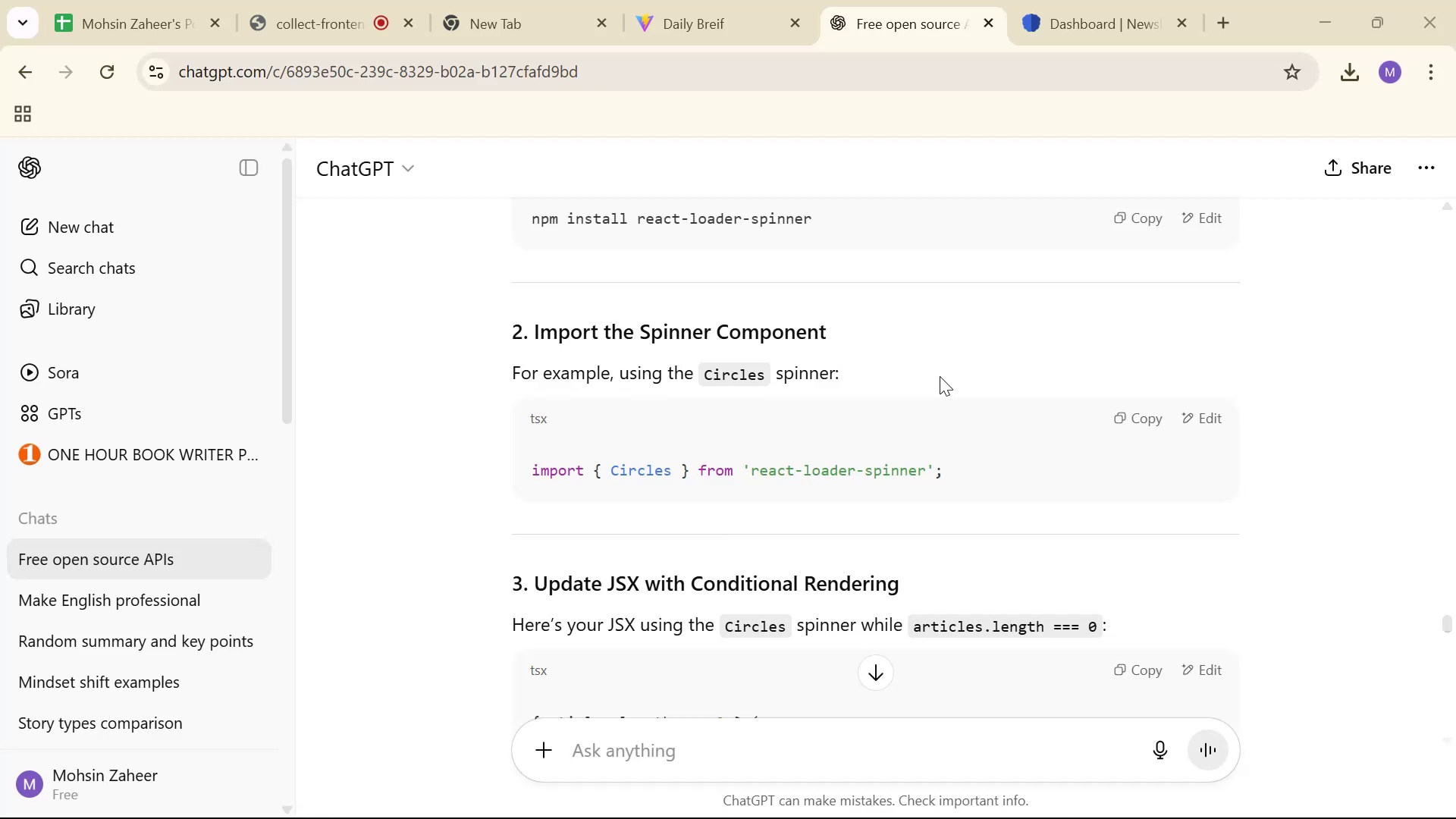 
scroll: coordinate [1044, 388], scroll_direction: down, amount: 4.0
 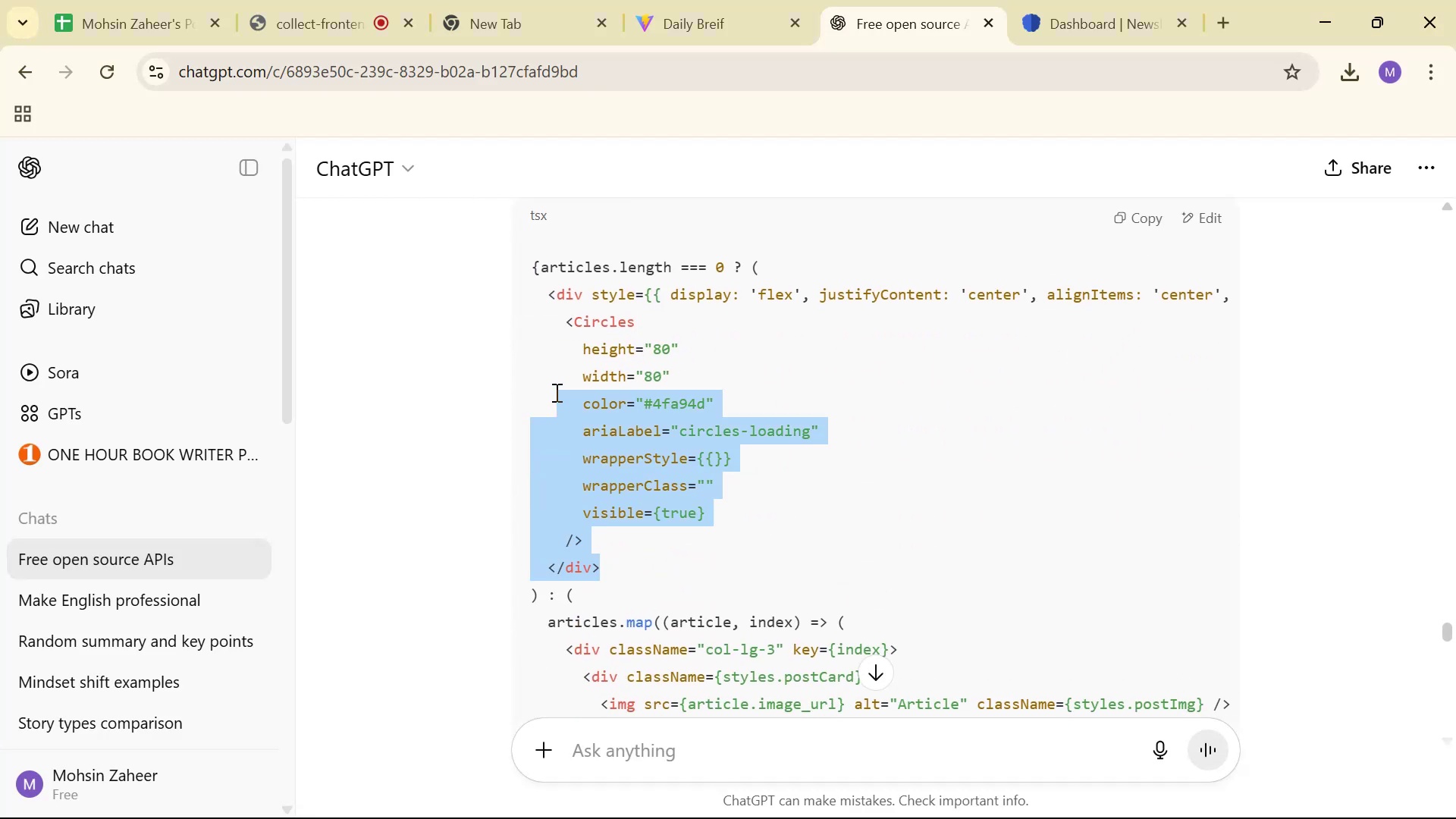 
key(Control+ControlLeft)
 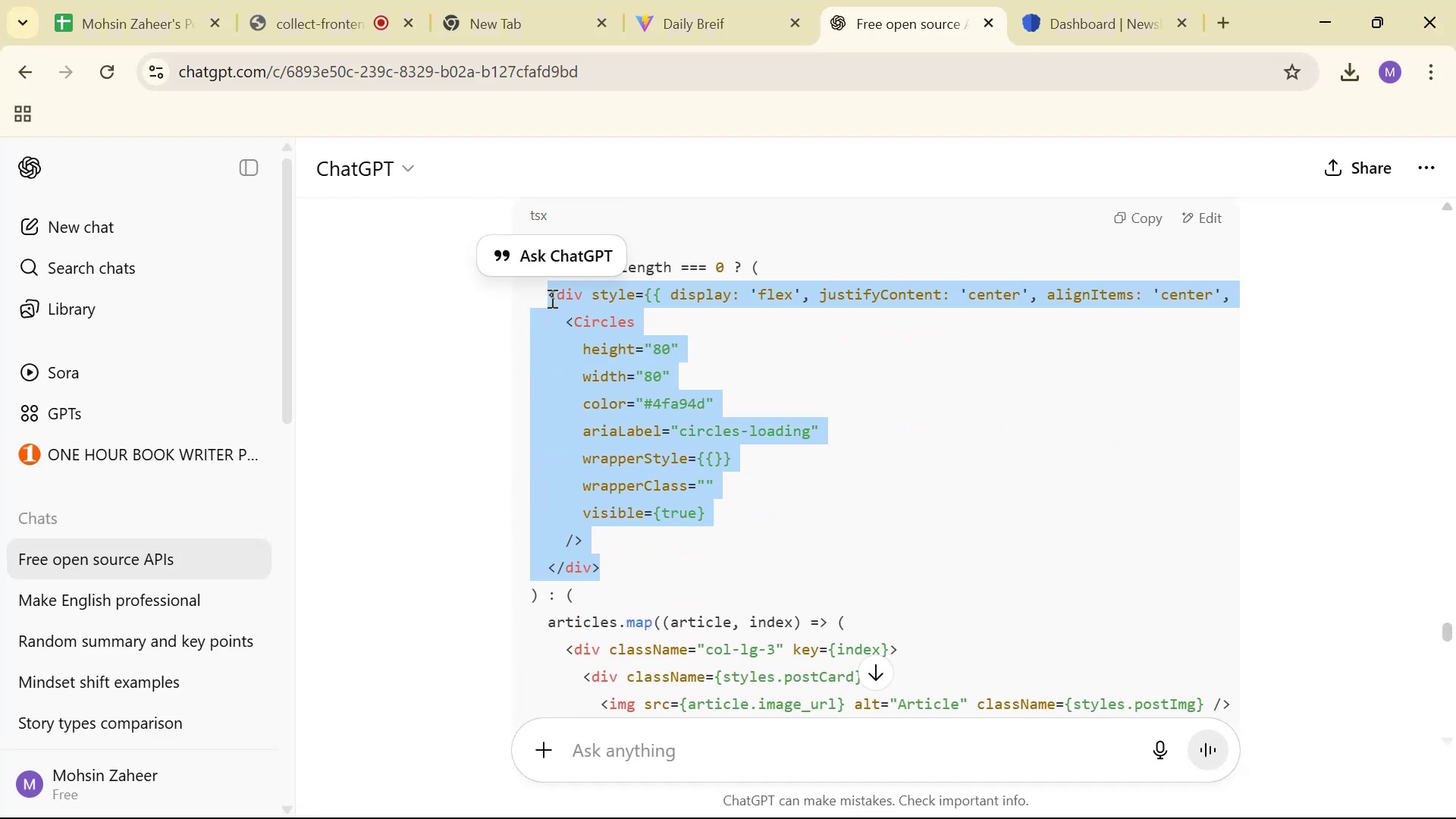 
key(Control+C)
 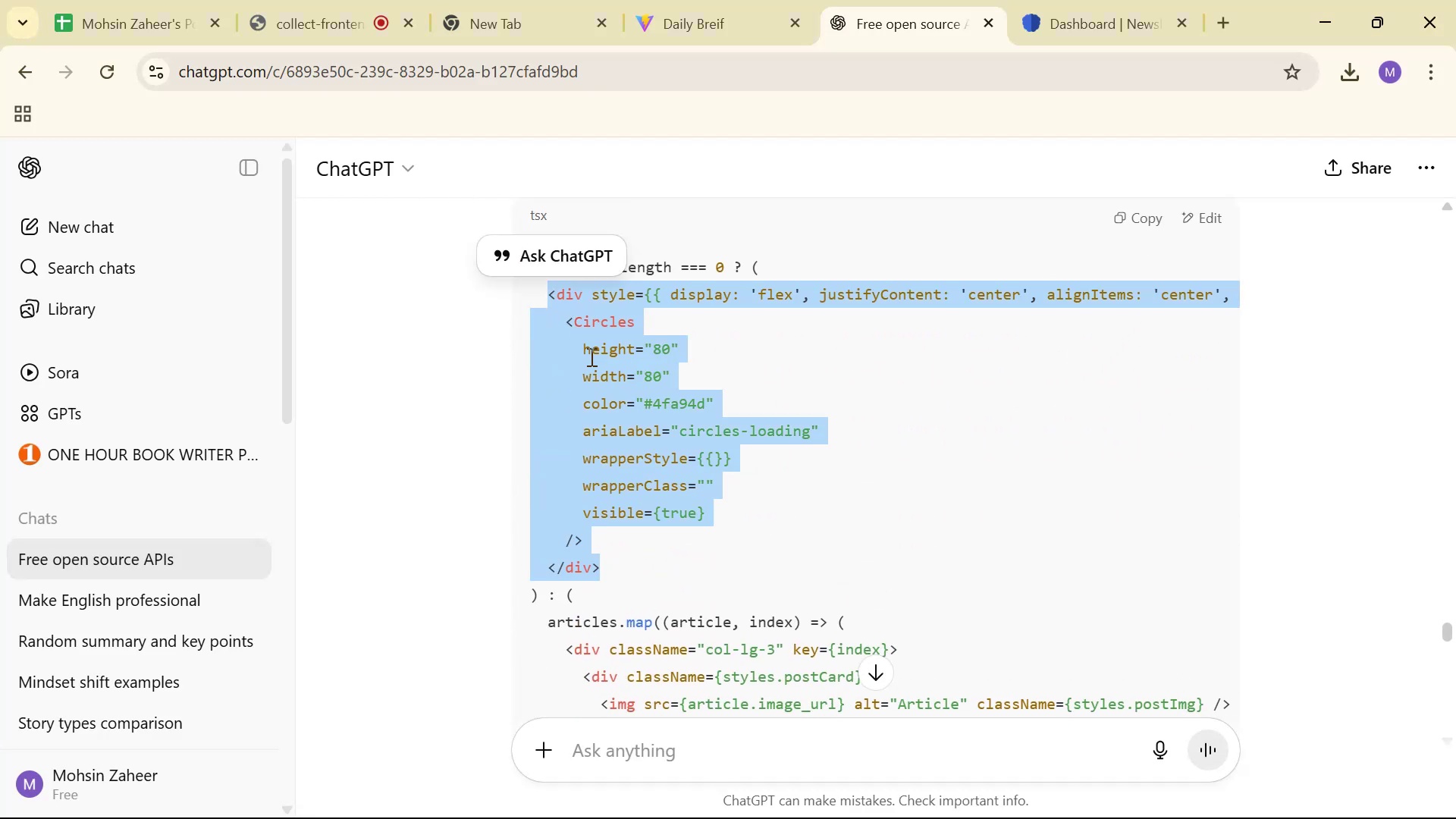 
key(Alt+AltLeft)
 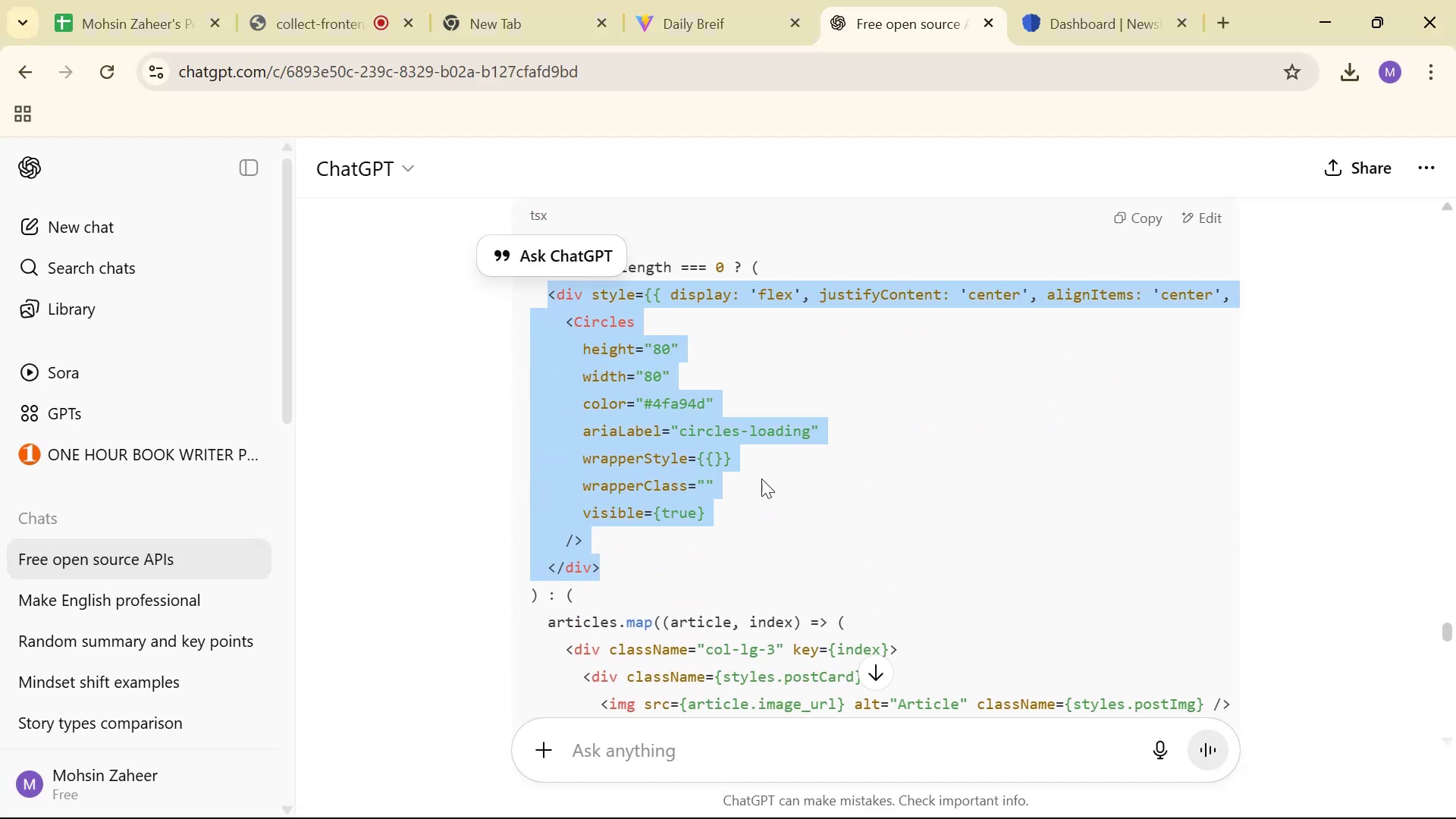 
key(Alt+Tab)
 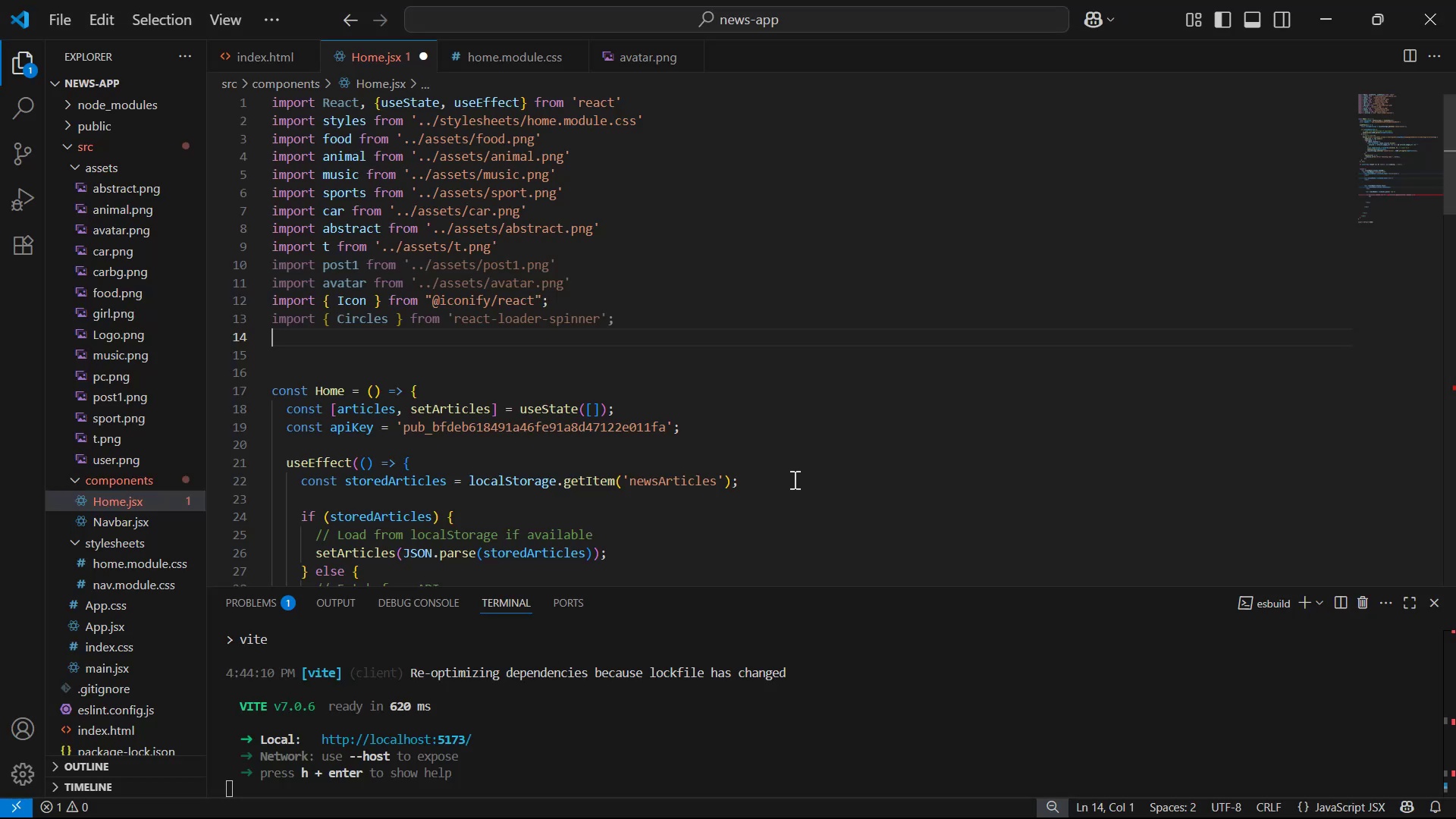 
key(Alt+AltLeft)
 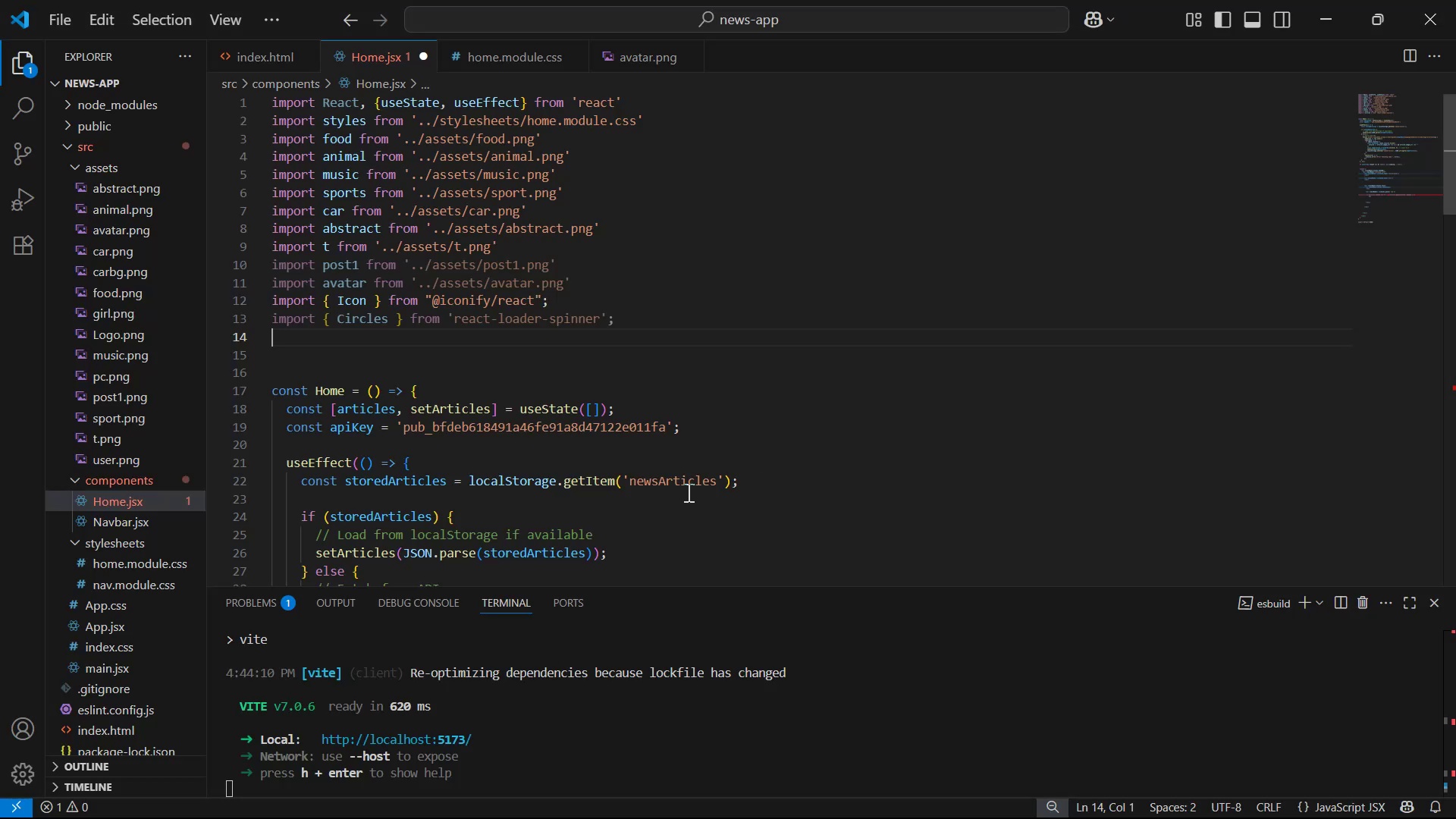 
key(Alt+Tab)
 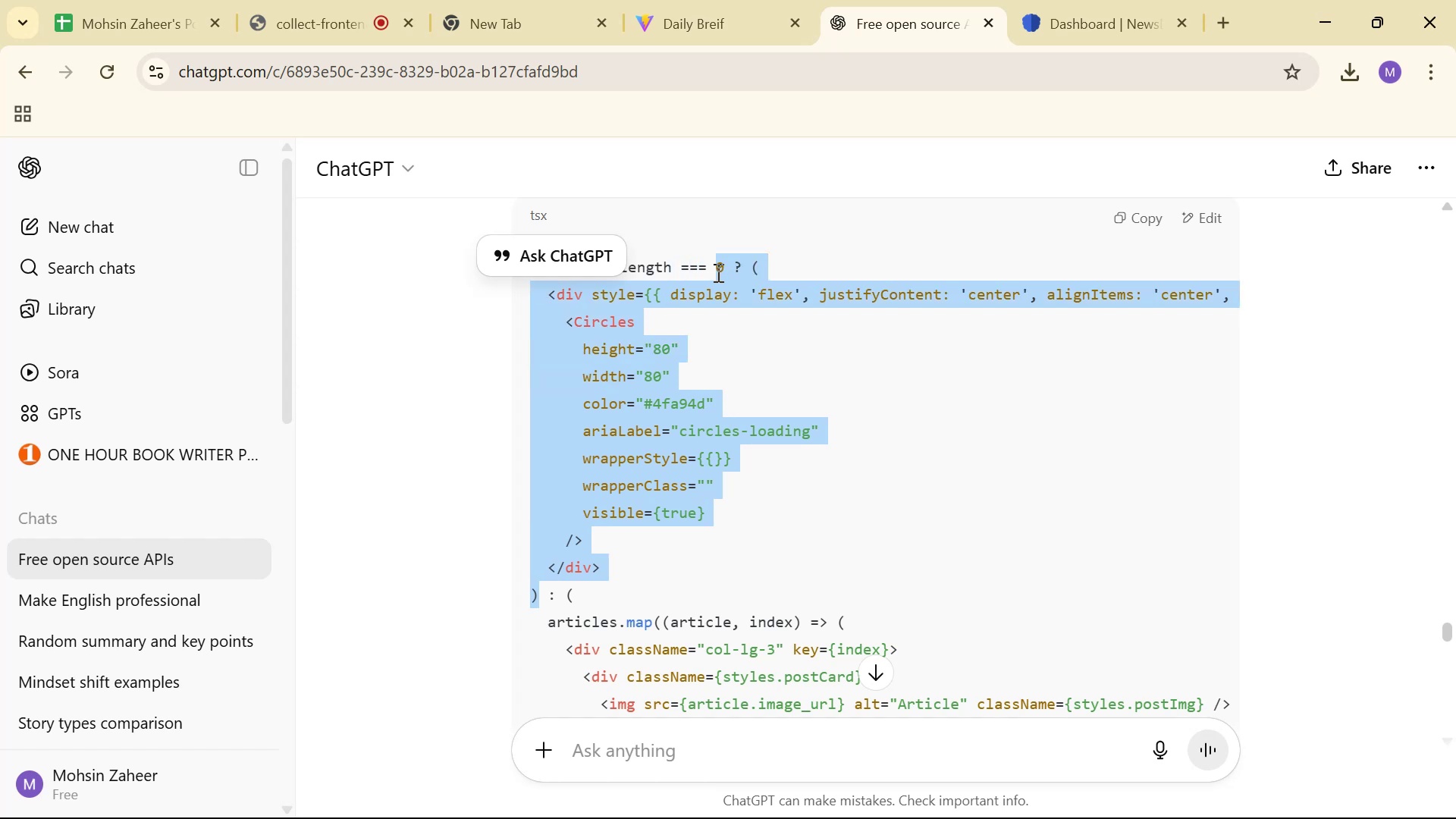 
key(Control+ControlLeft)
 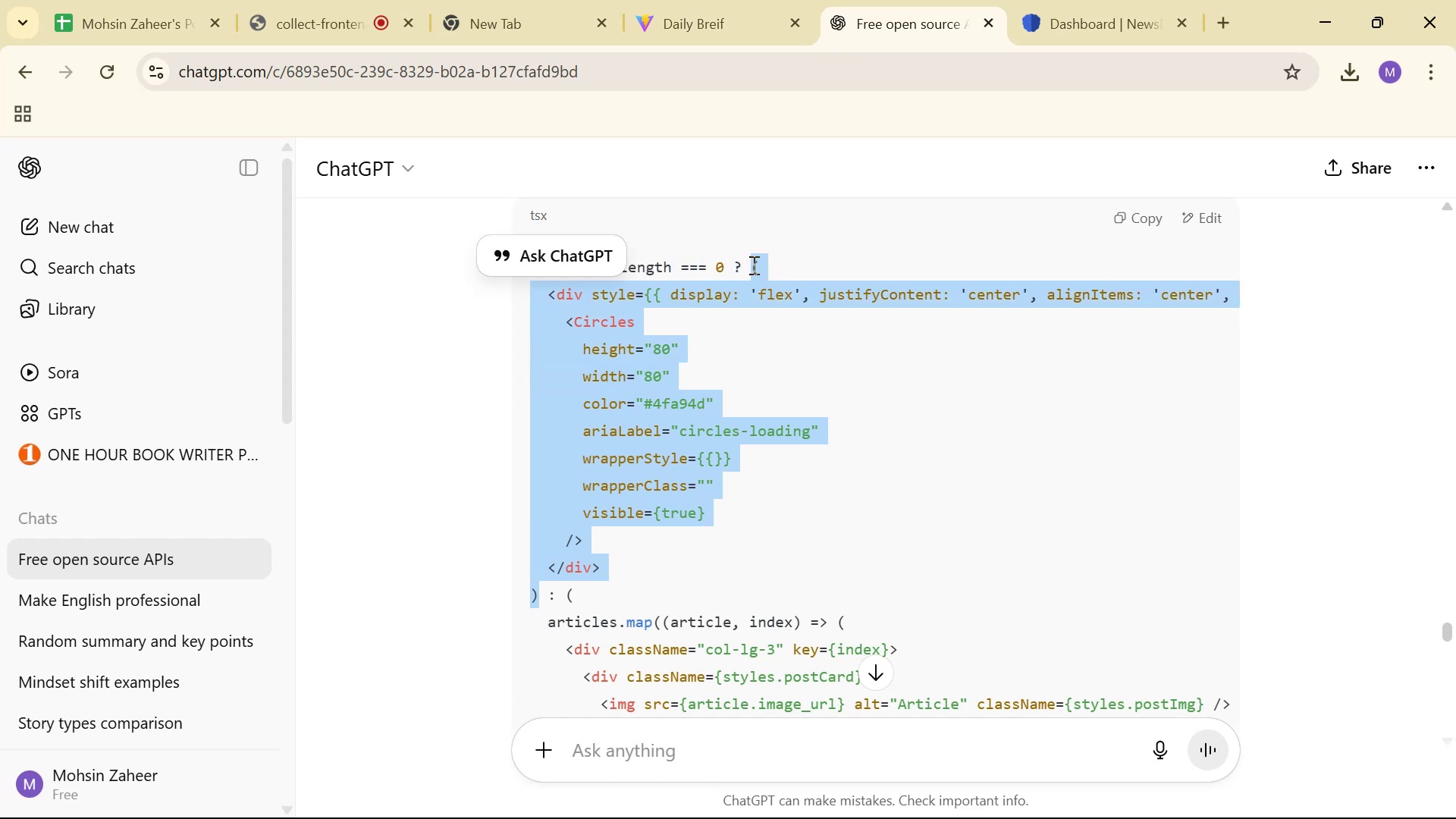 
key(Control+C)
 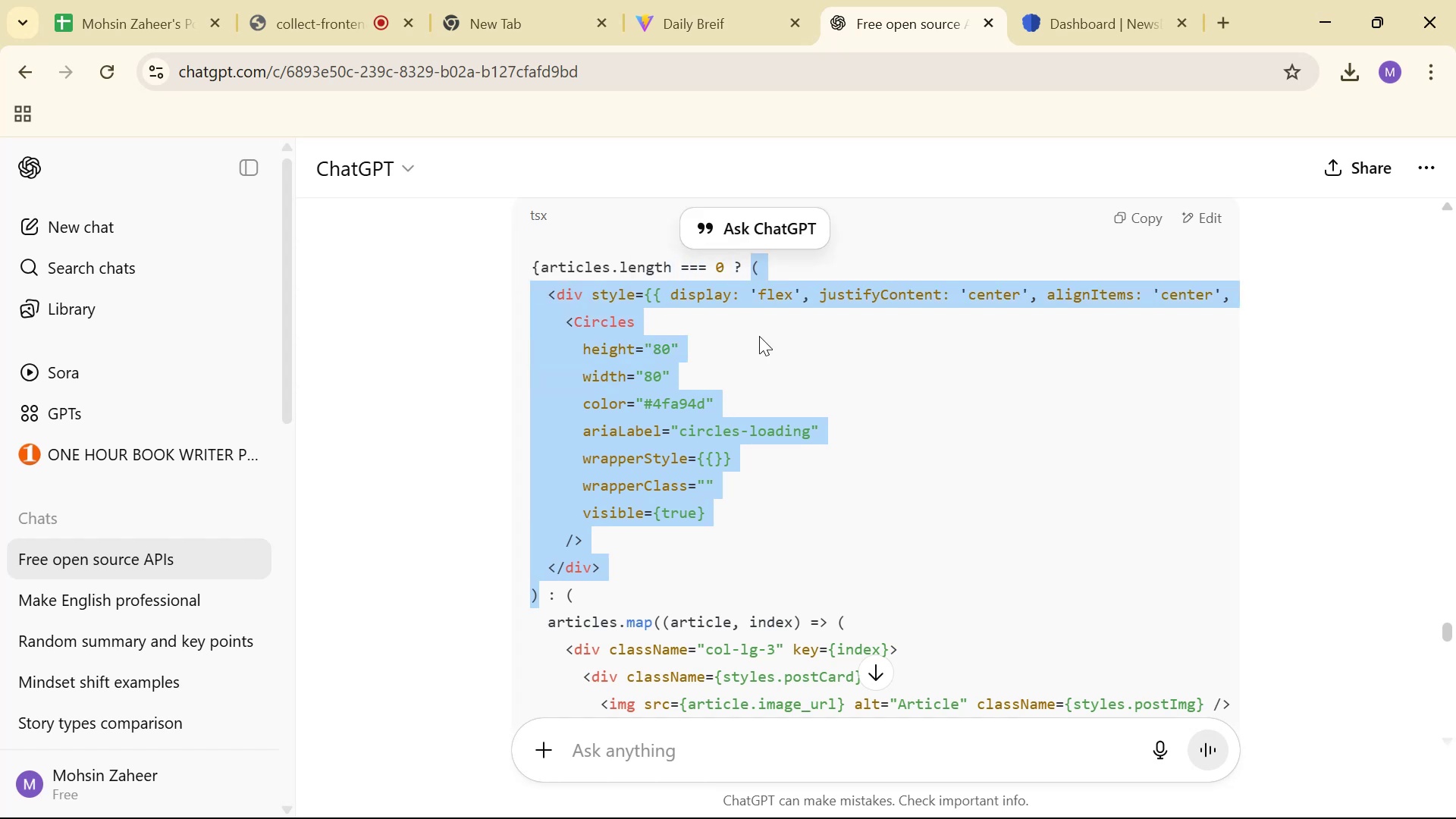 
key(Alt+AltLeft)
 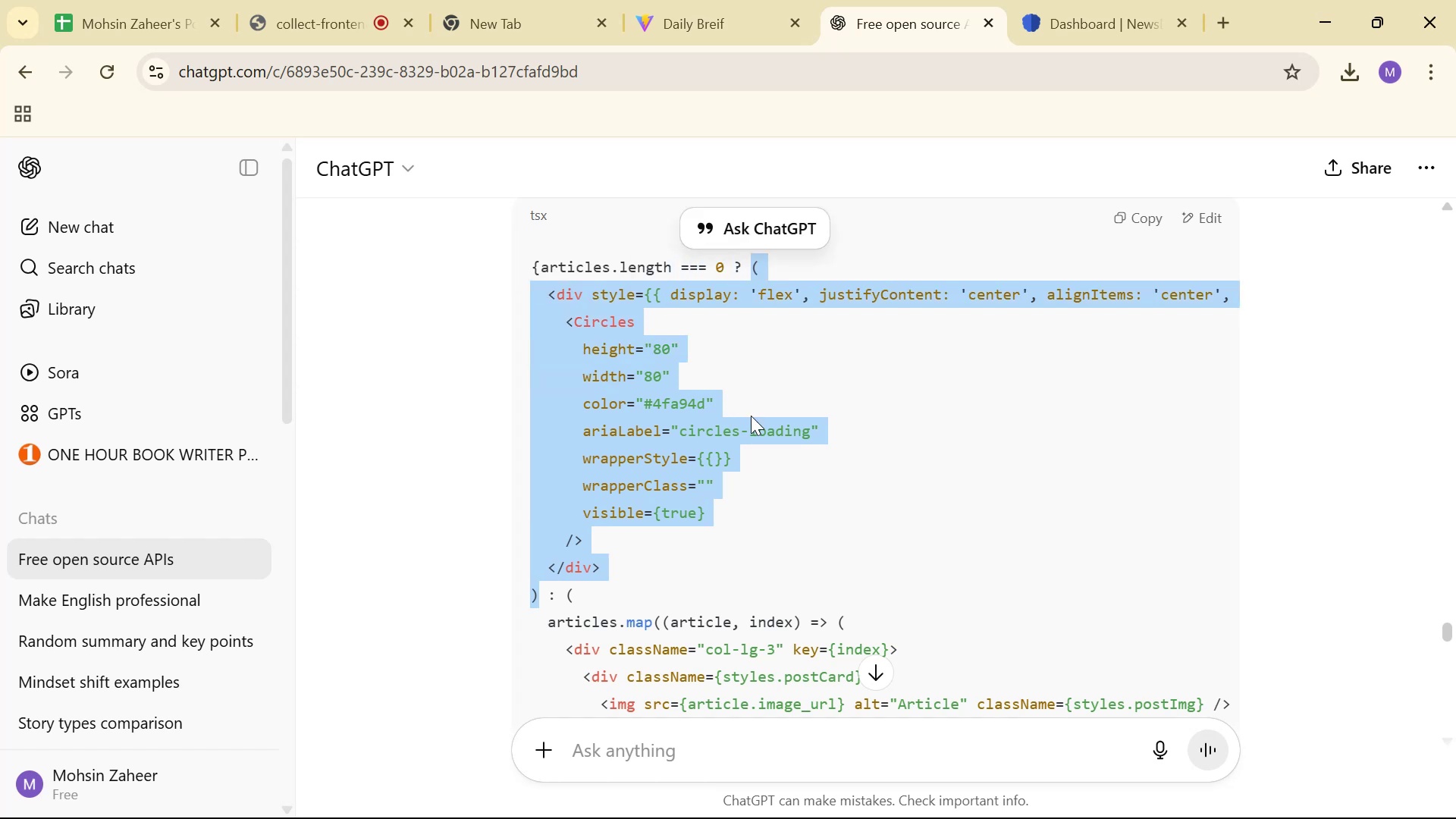 
key(Alt+Tab)
 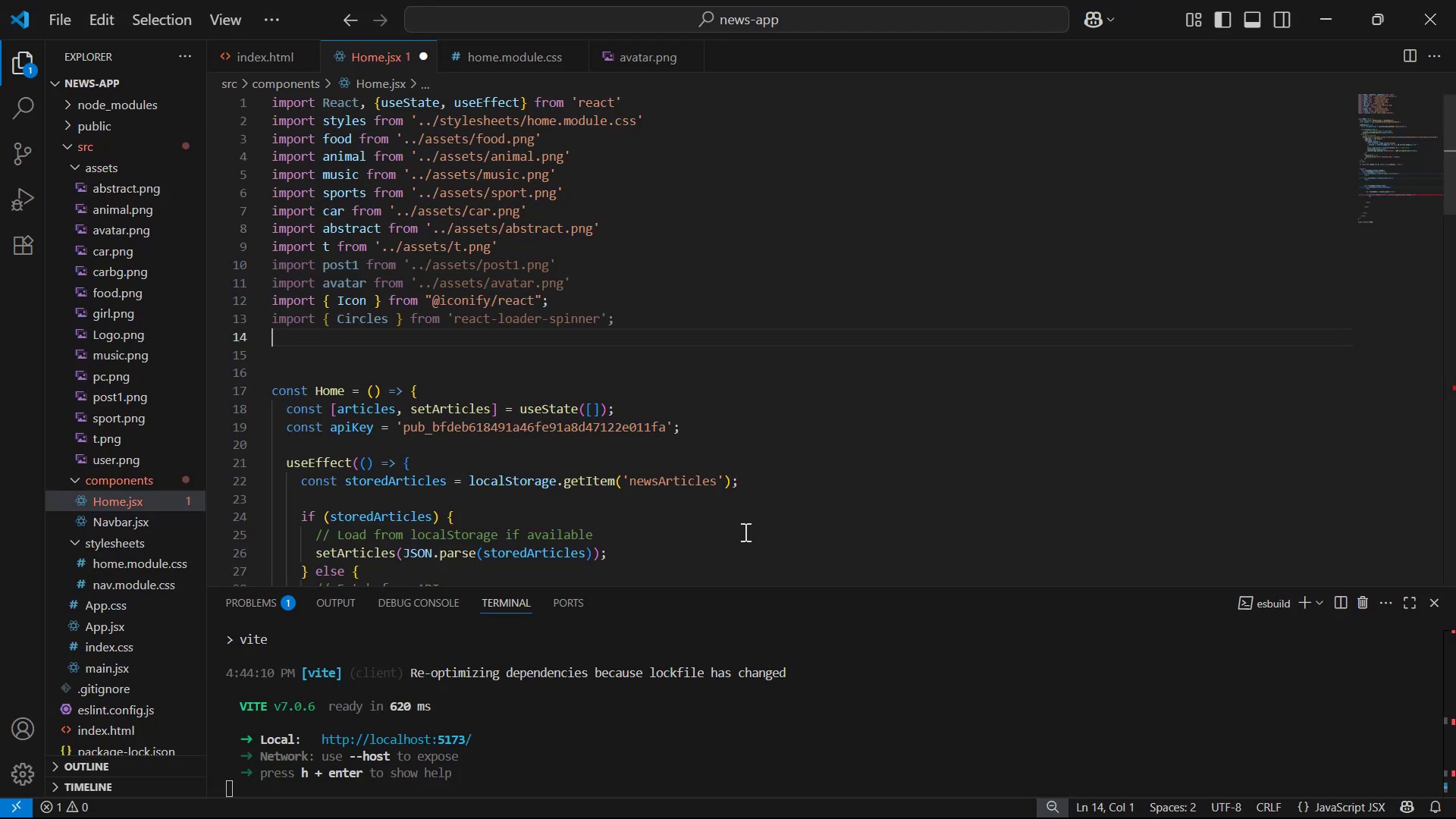 
scroll: coordinate [678, 506], scroll_direction: down, amount: 16.0
 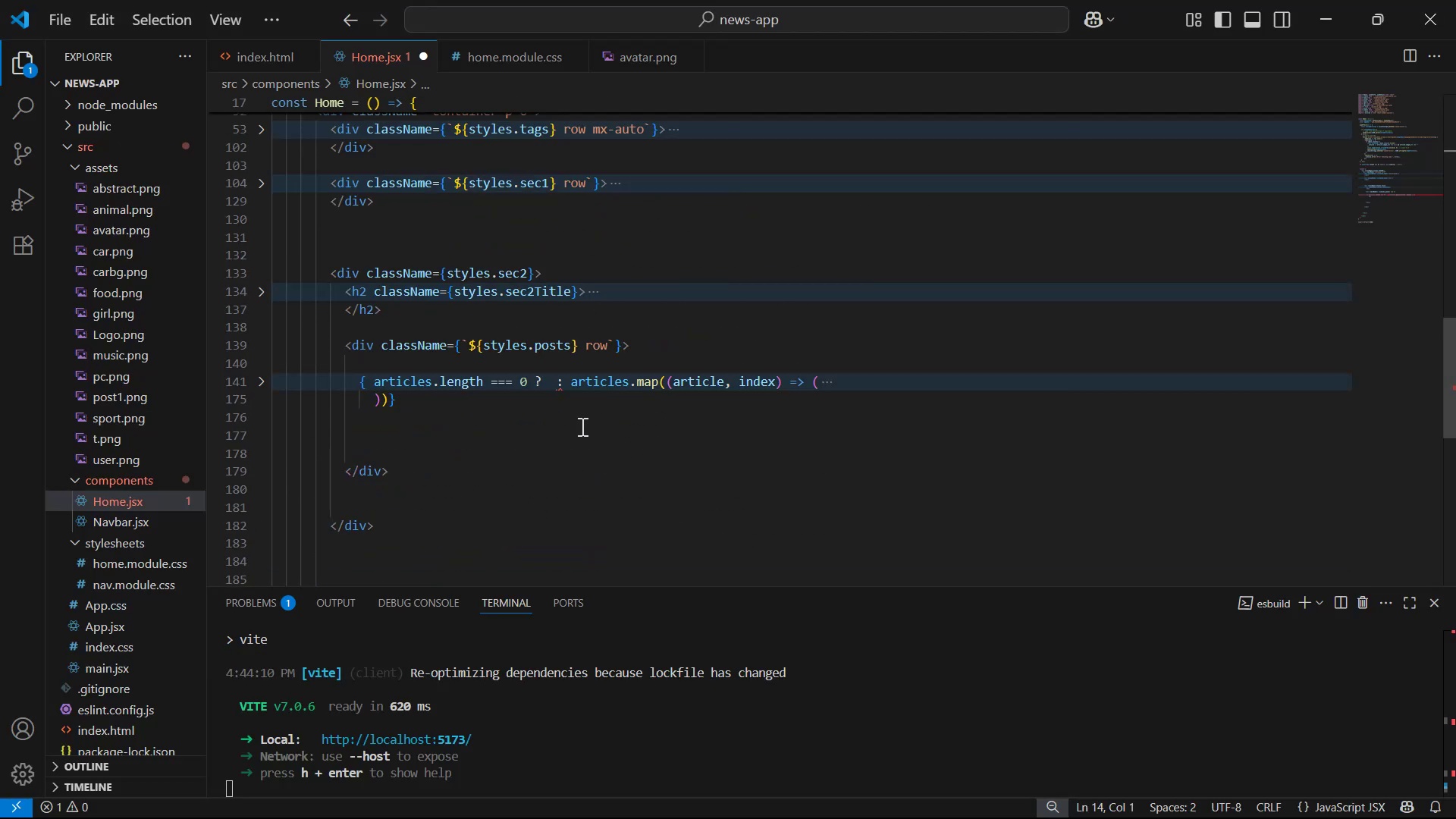 
left_click([552, 386])
 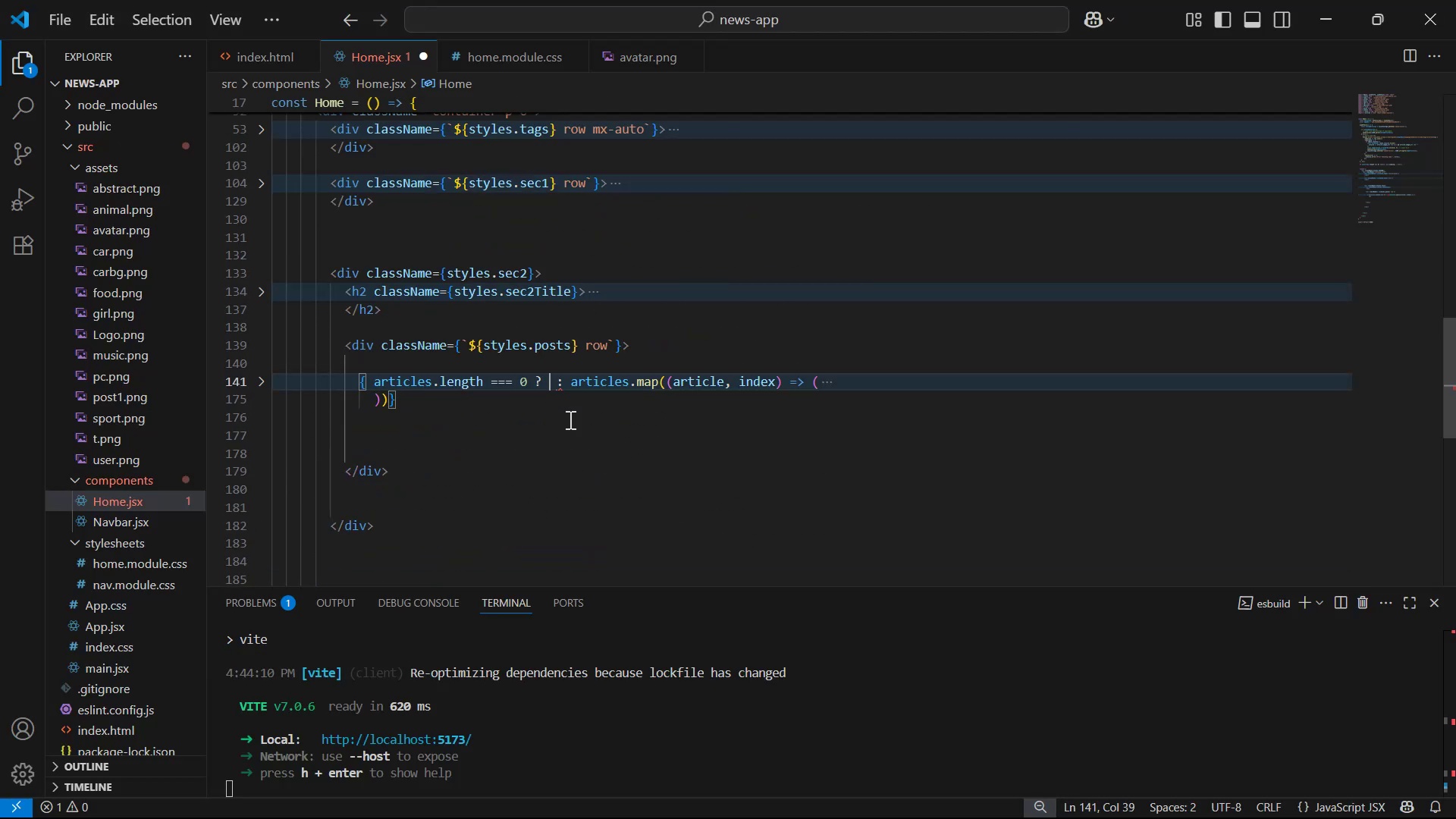 
key(Control+ControlLeft)
 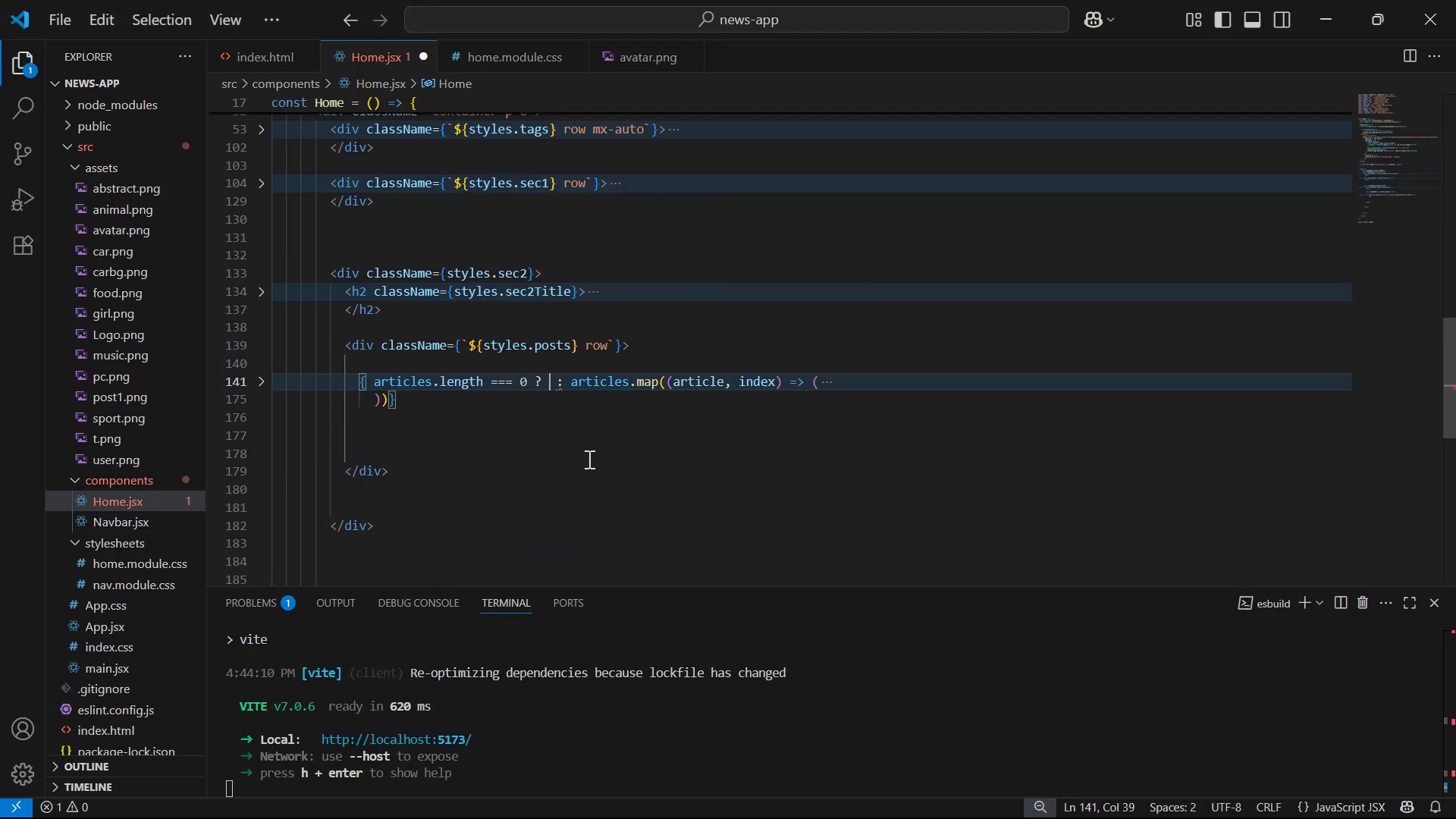 
key(Control+V)
 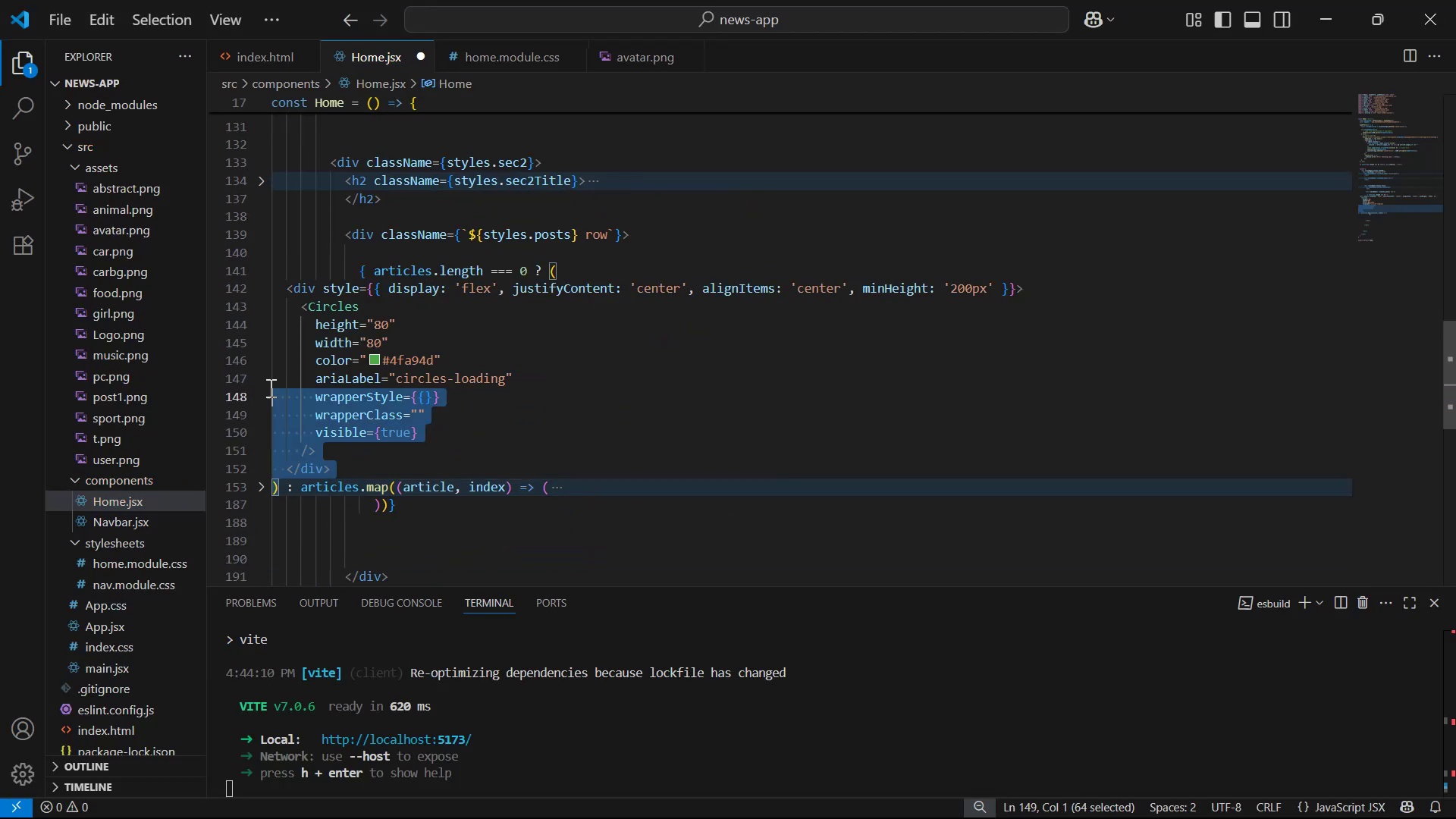 
key(Tab)
 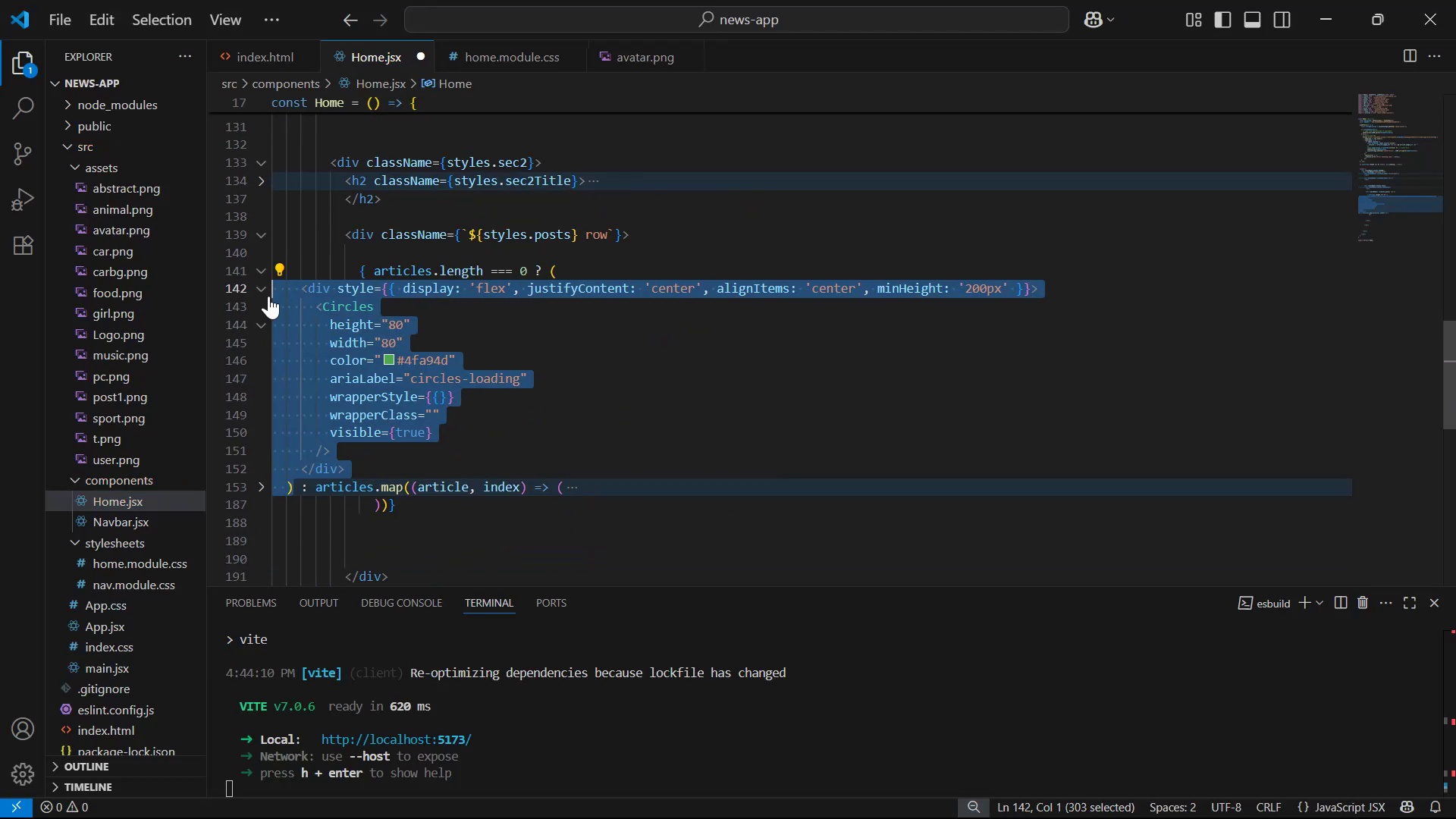 
key(Tab)
 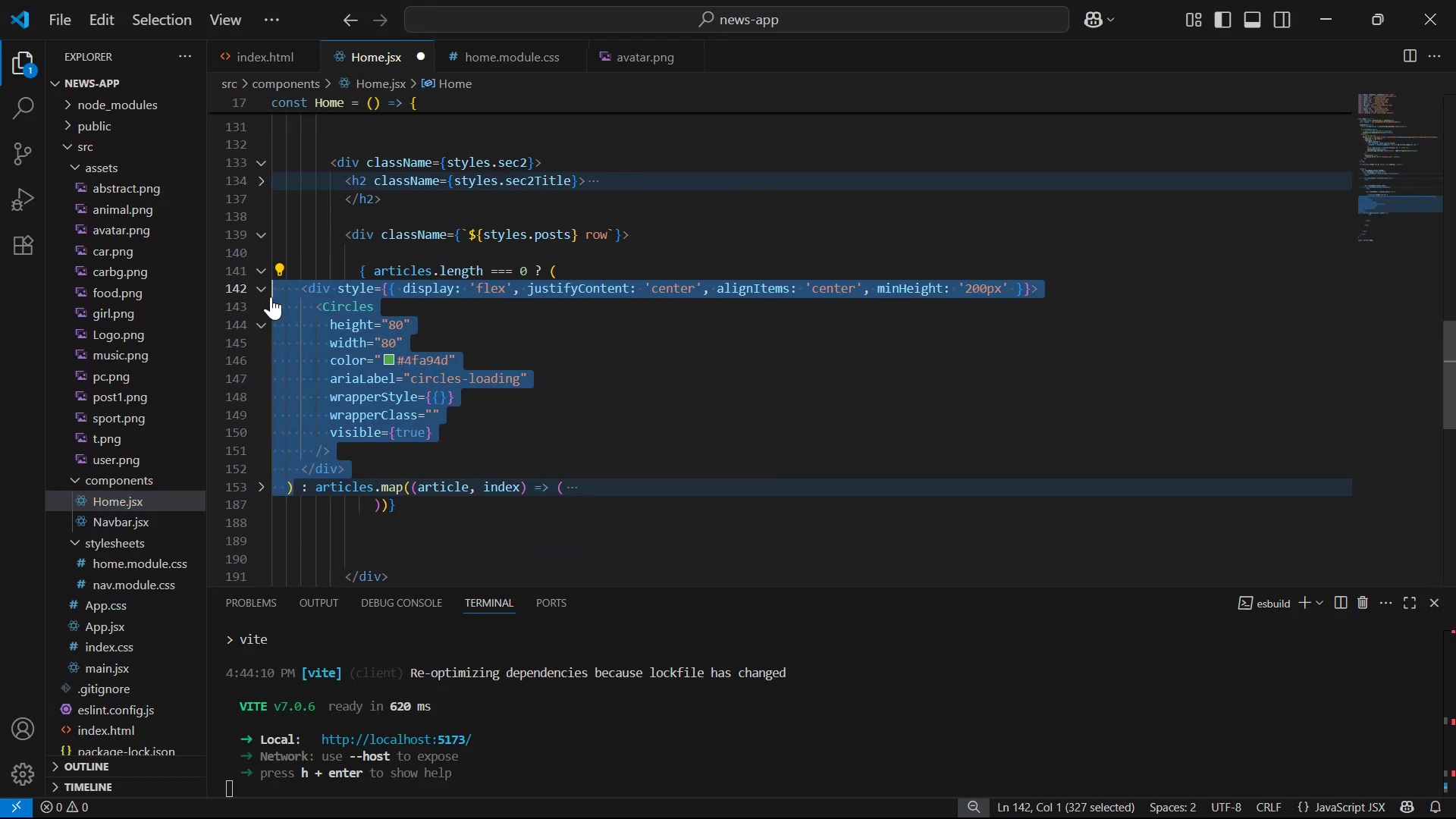 
key(Tab)
 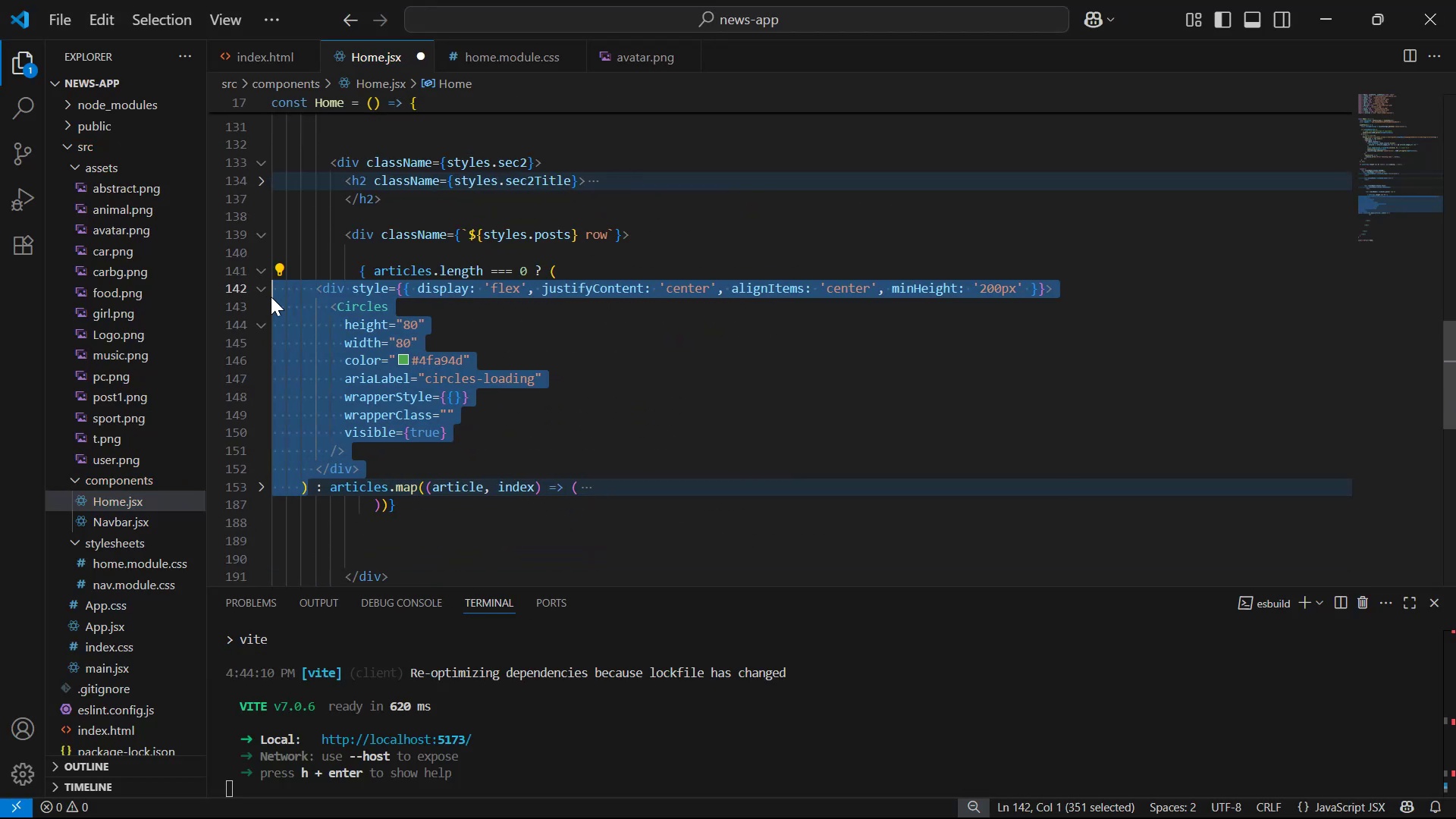 
key(Tab)
 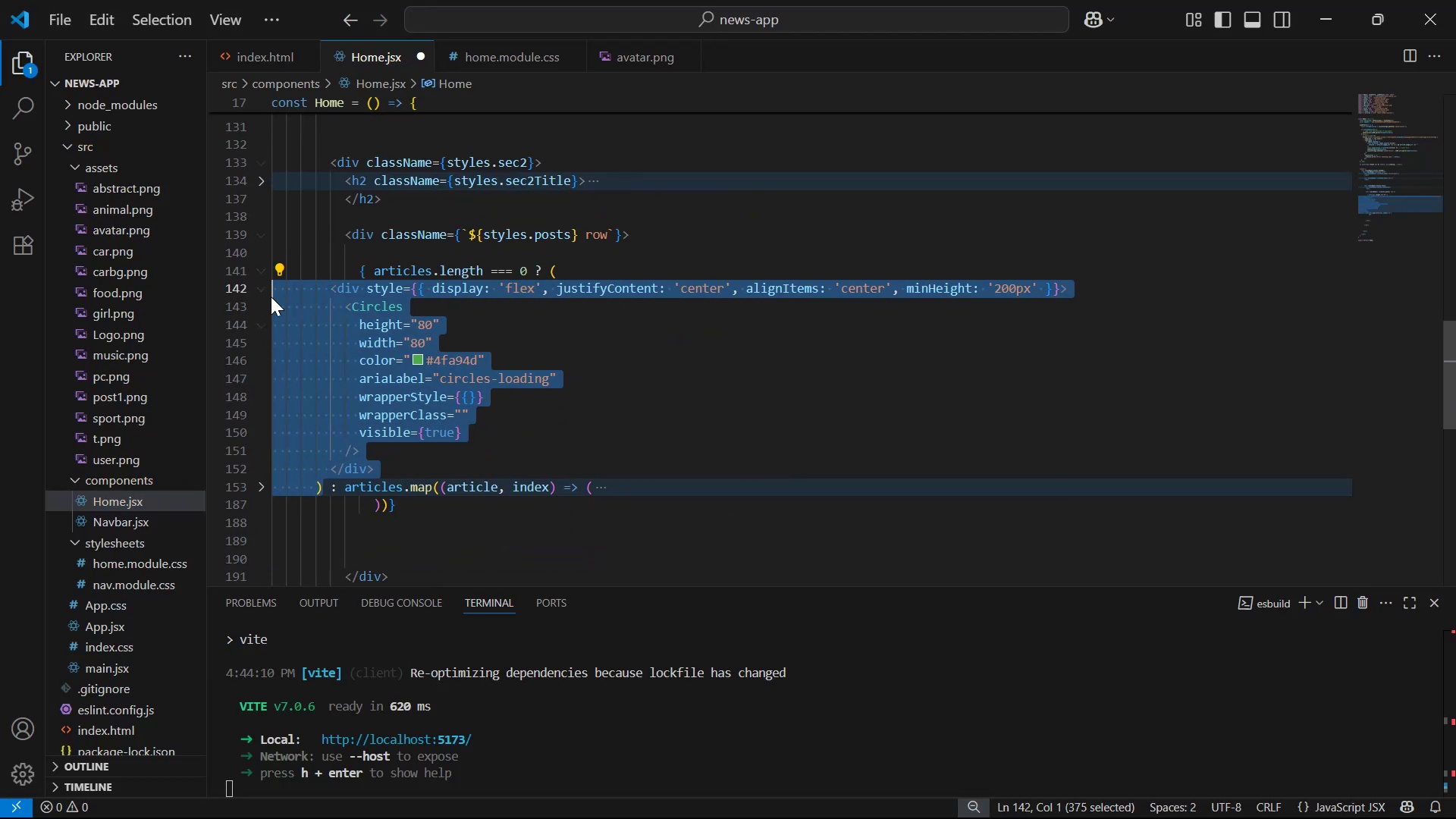 
key(Tab)
 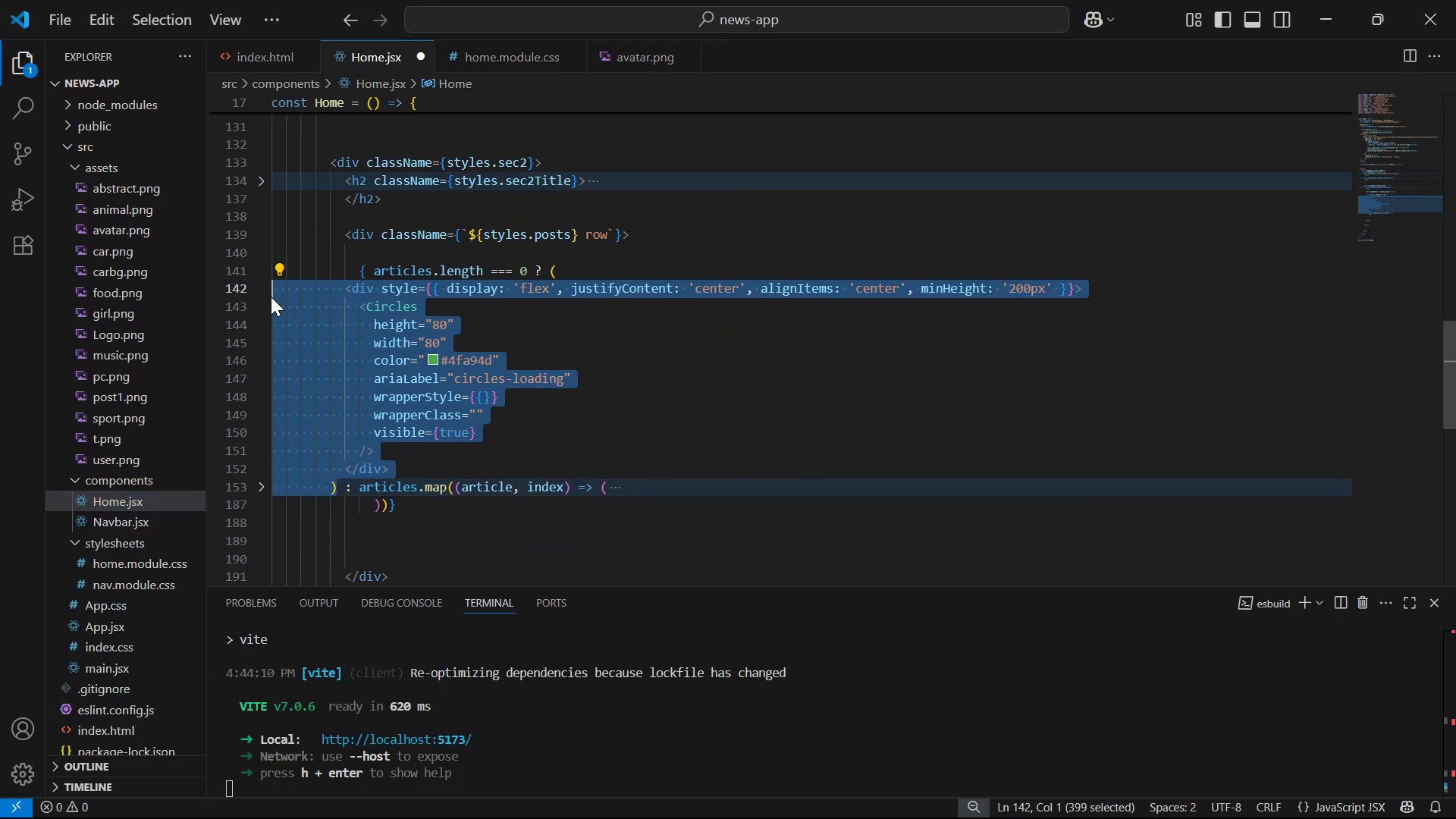 
key(Tab)
 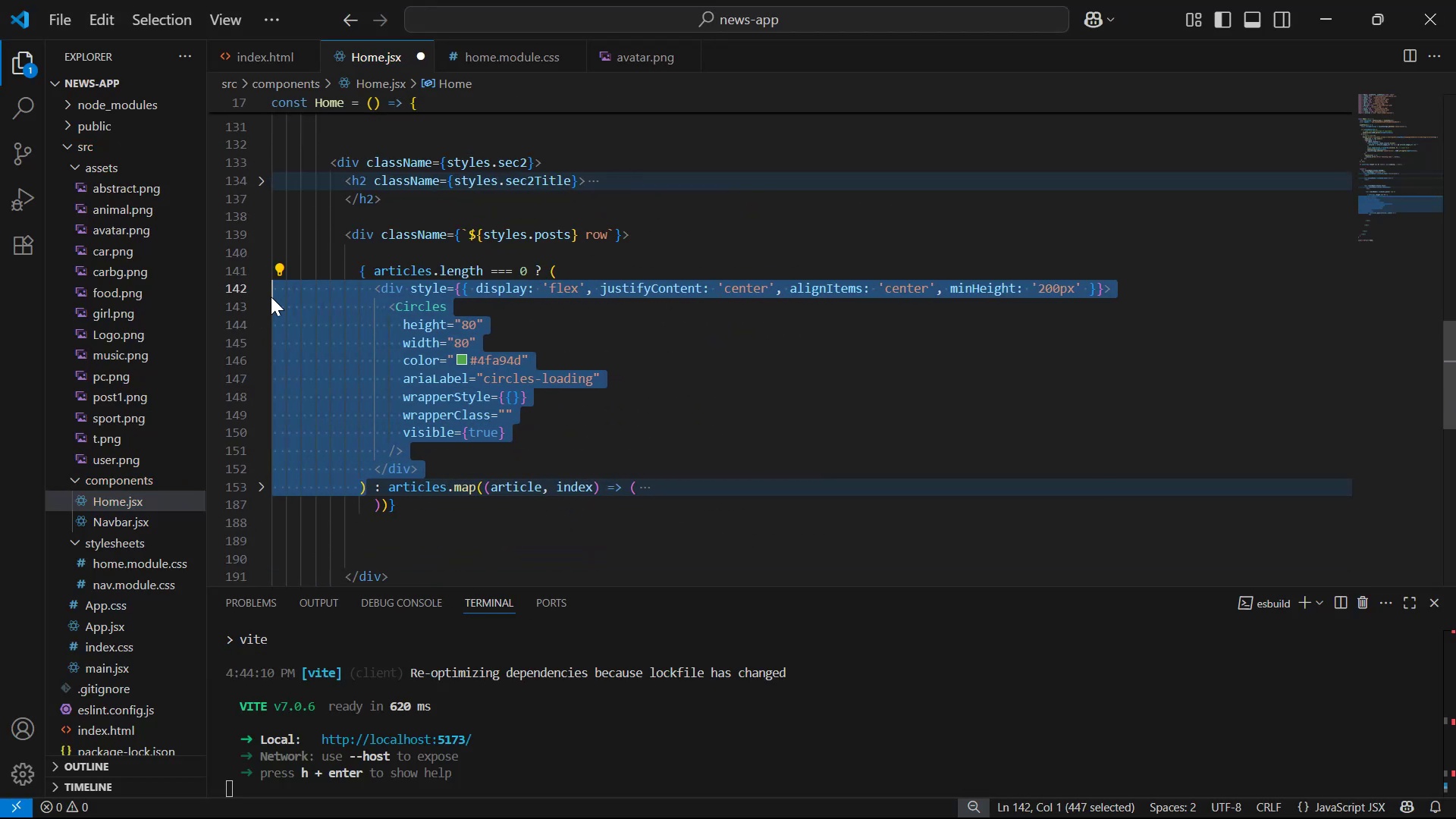 
key(Tab)
 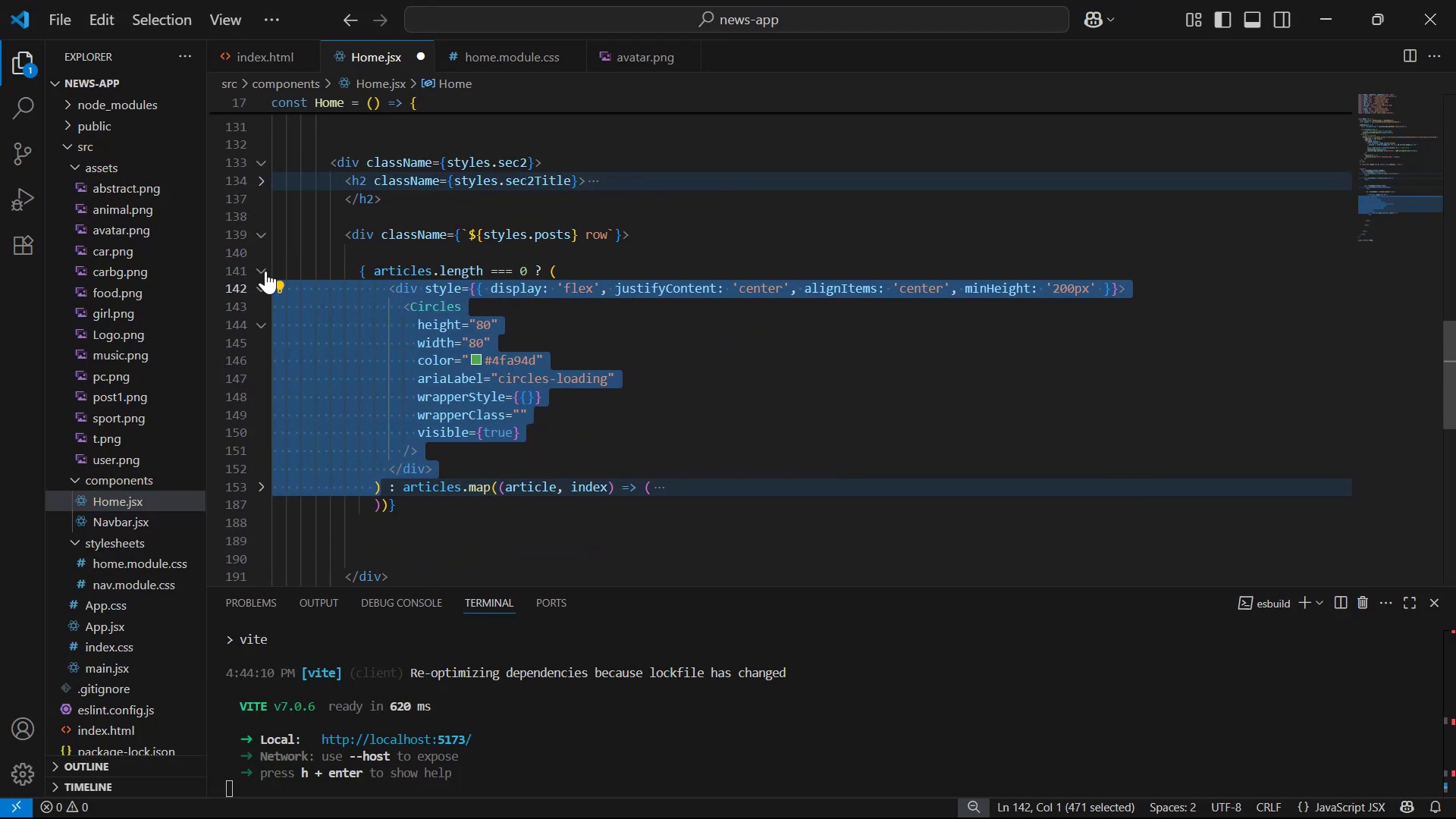 
left_click([261, 269])
 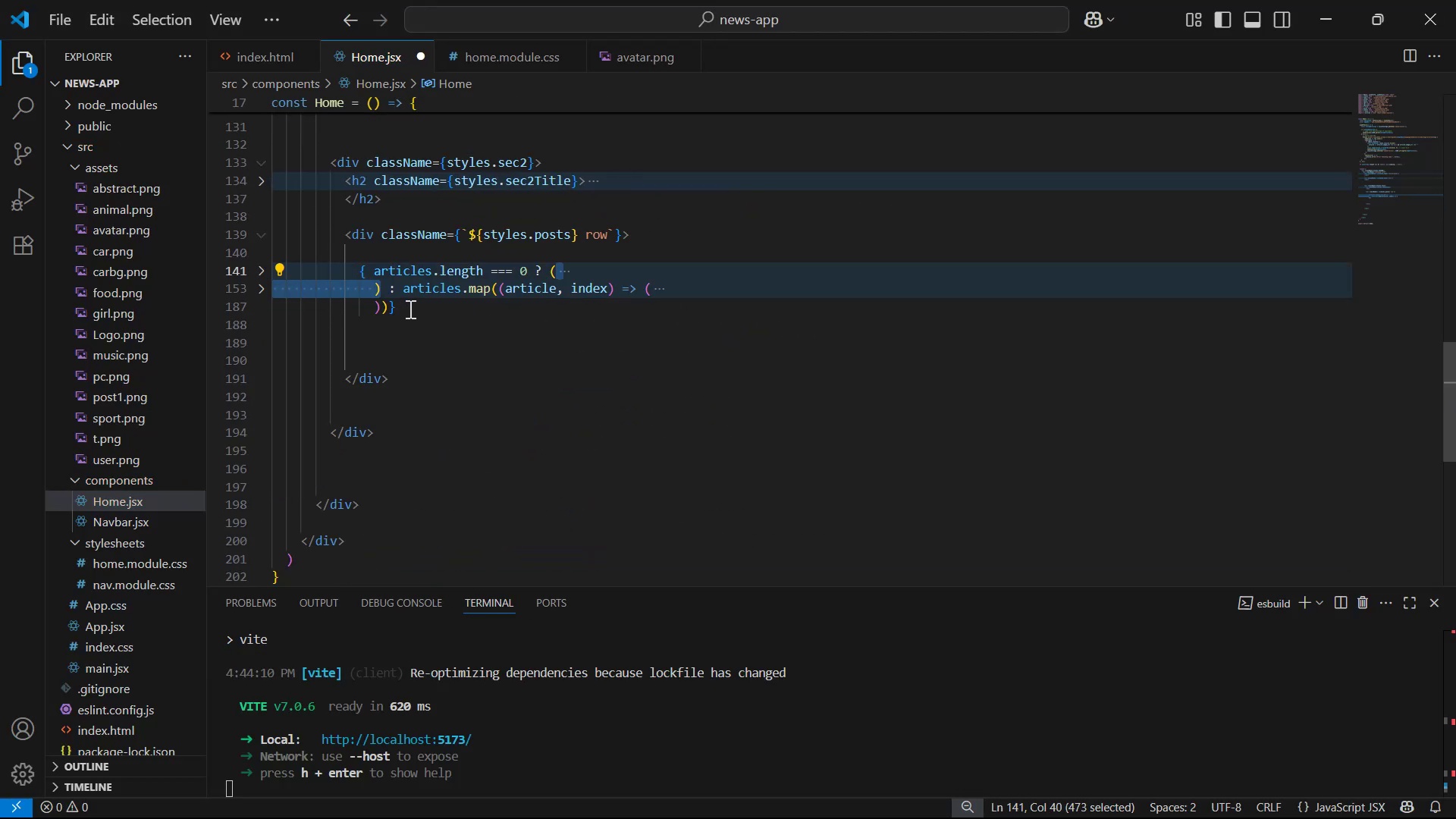 
left_click([400, 287])
 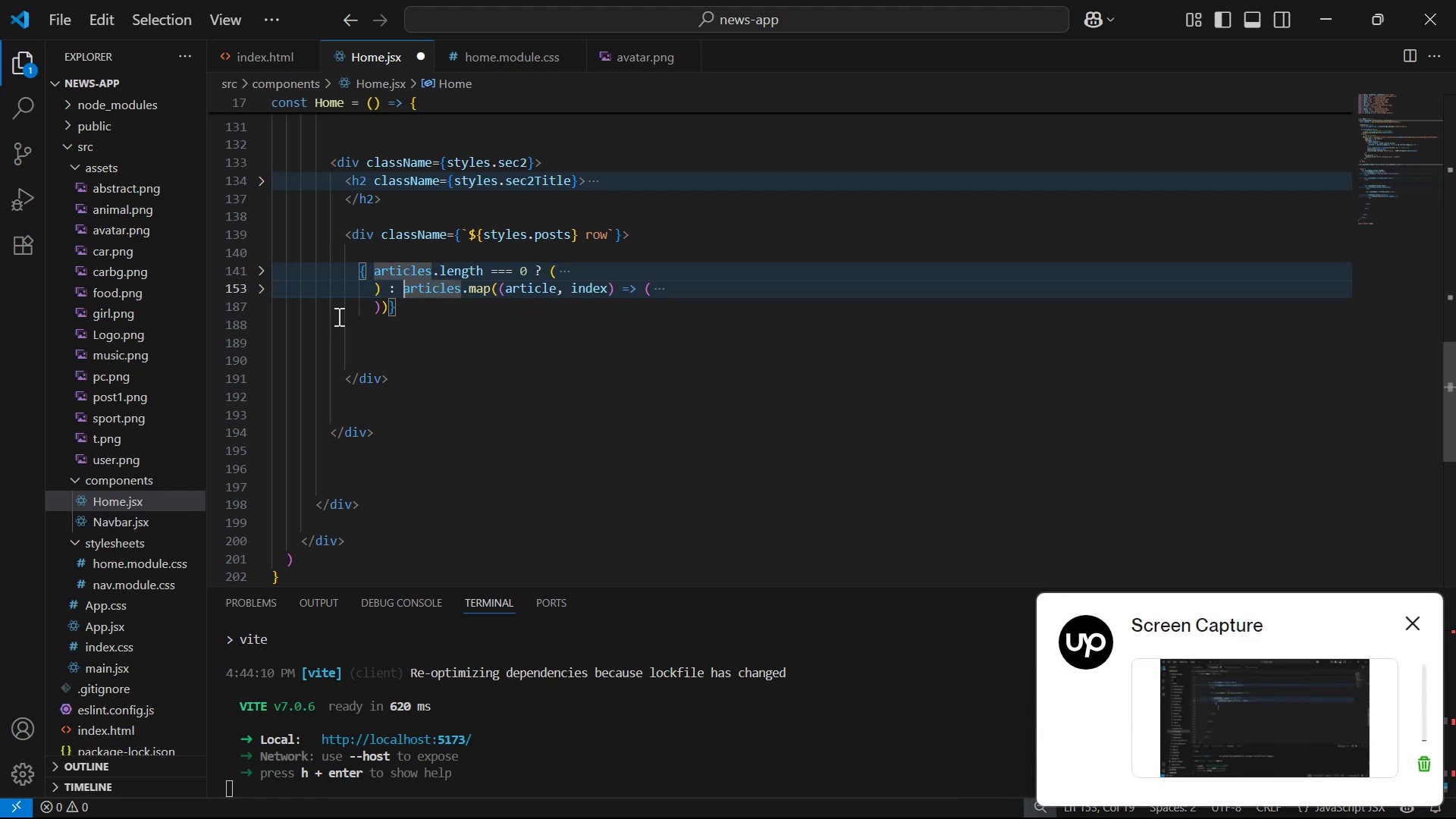 
left_click([261, 290])
 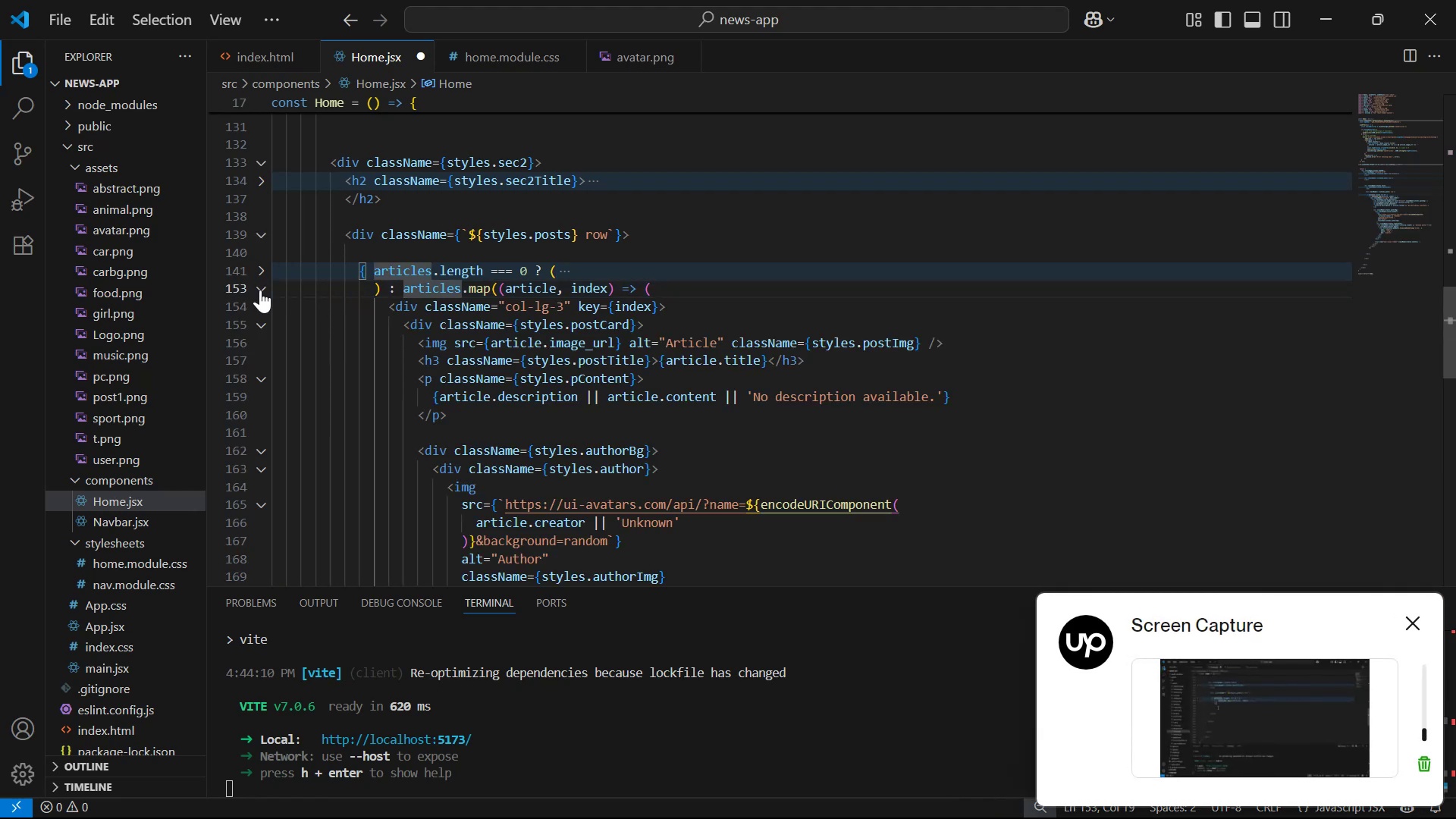 
left_click([260, 290])
 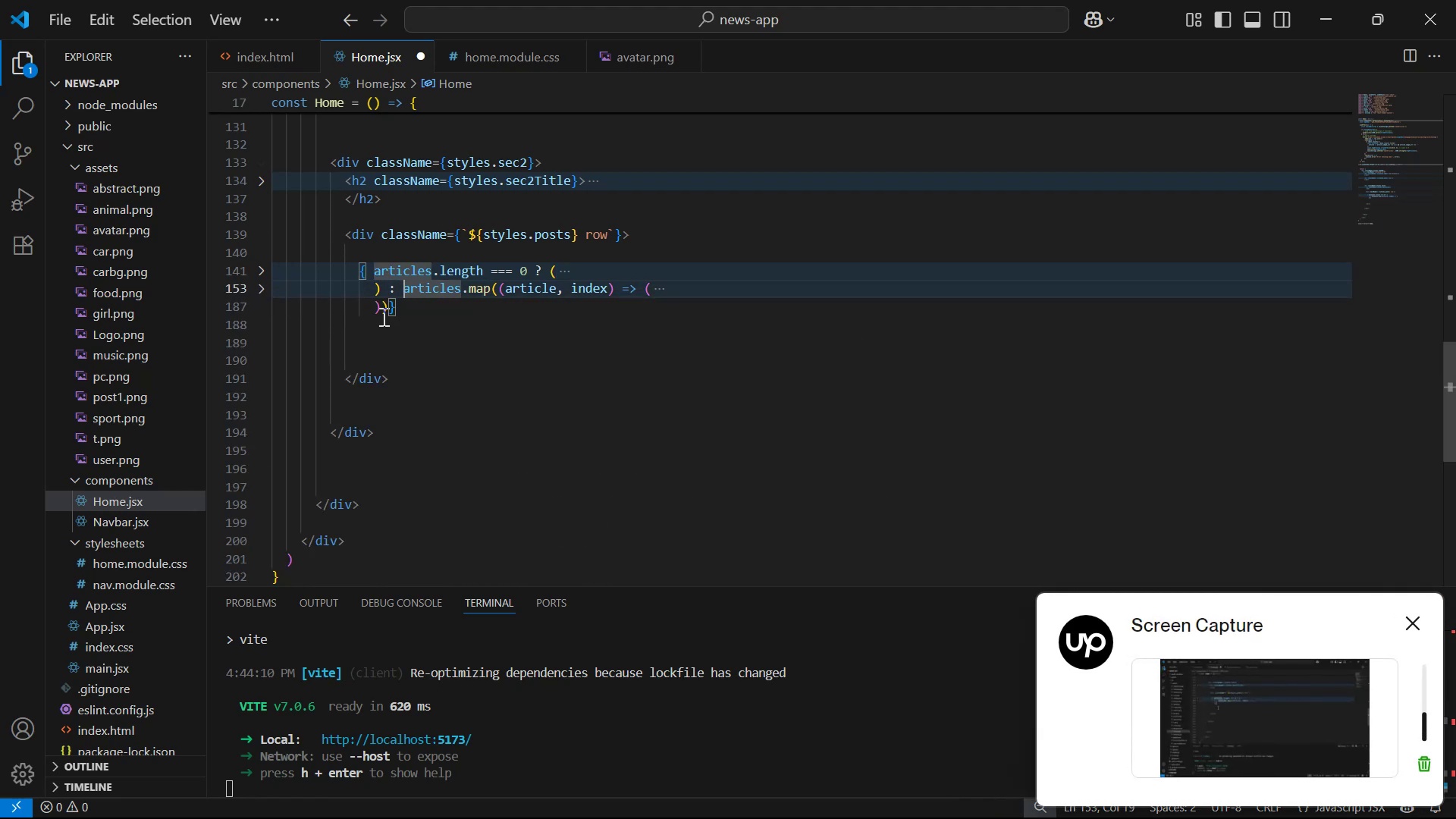 
left_click([385, 305])
 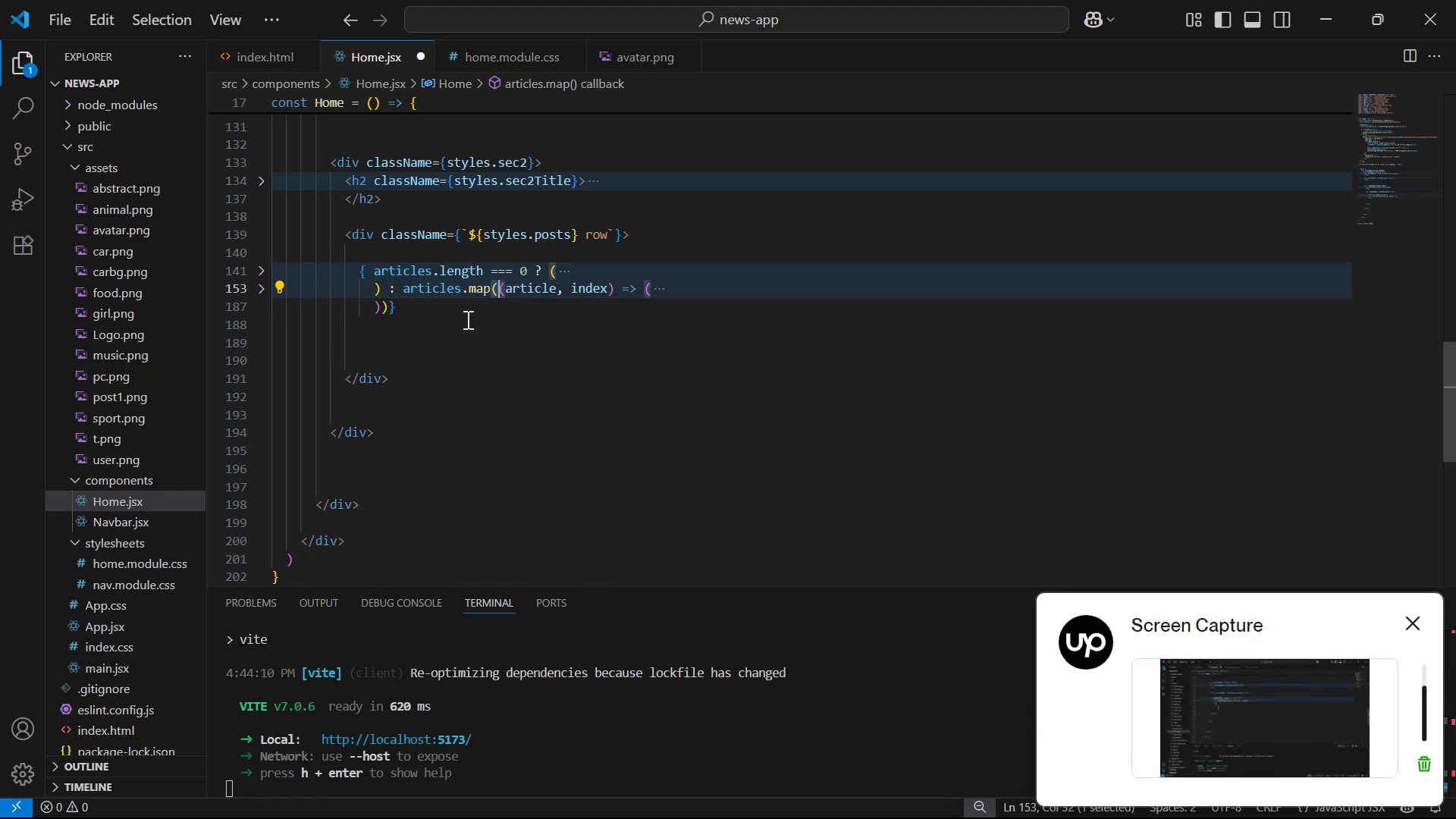 
left_click([388, 312])
 